 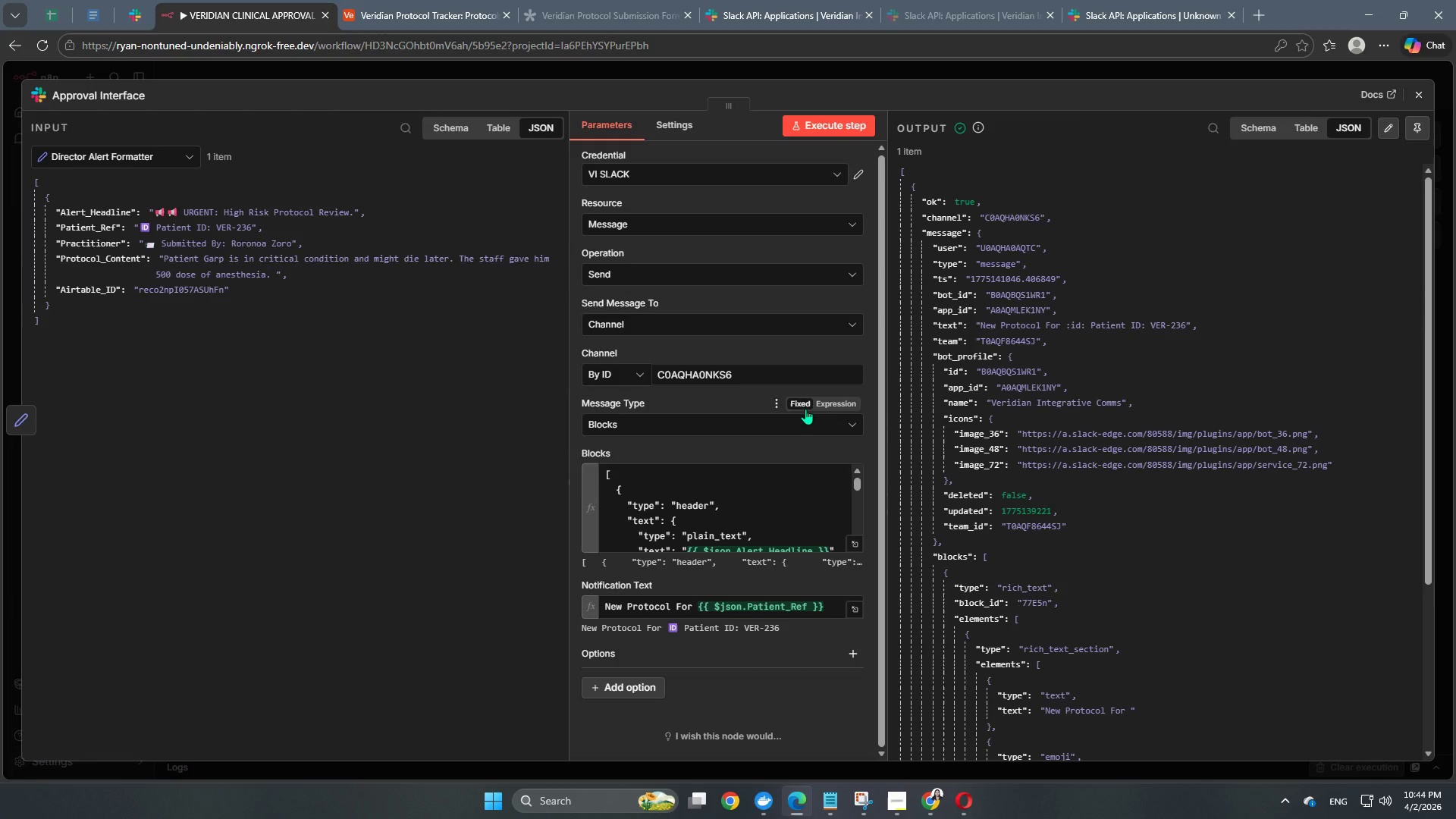 
left_click([855, 545])
 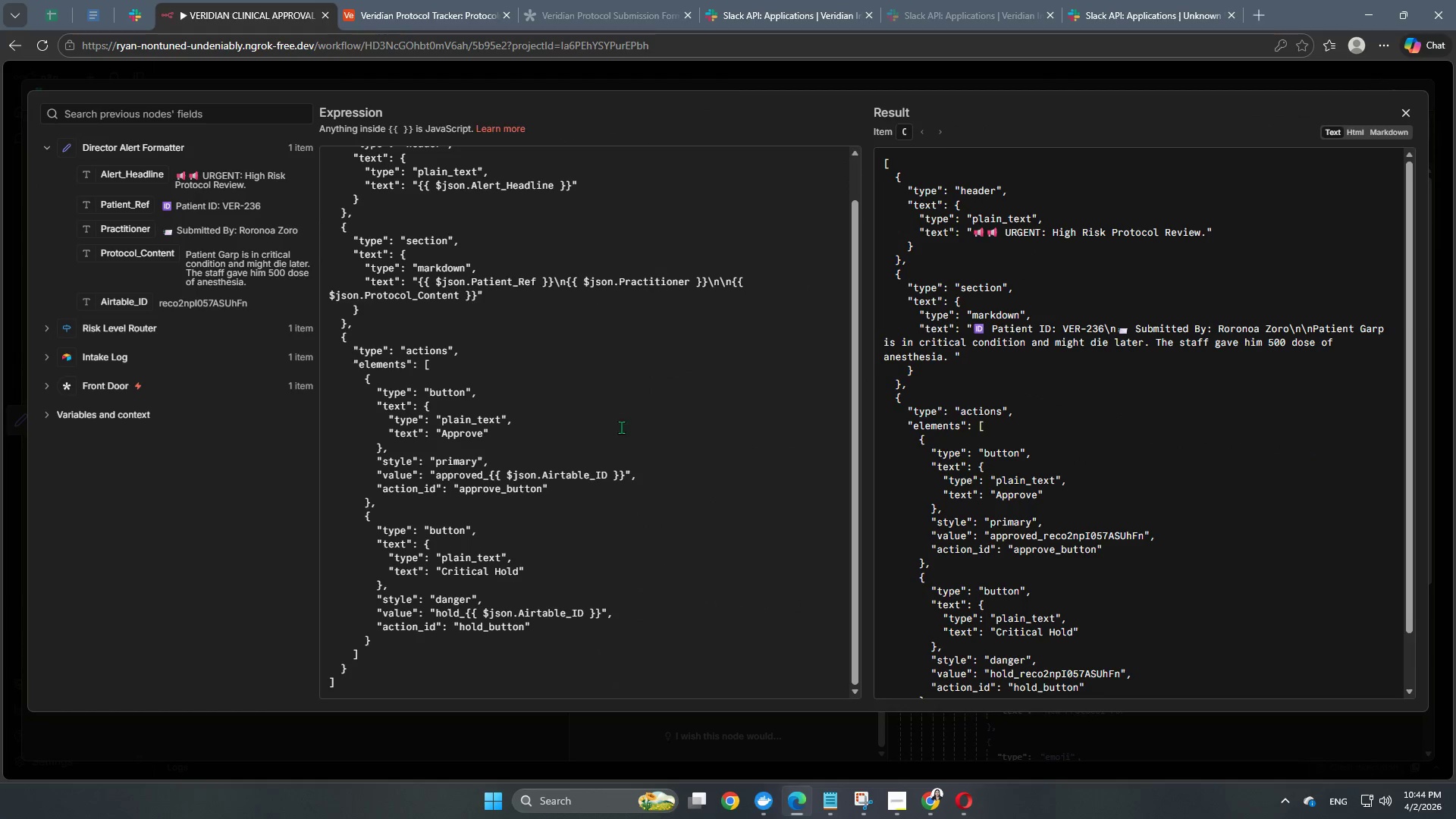 
scroll: coordinate [655, 493], scroll_direction: up, amount: 6.0
 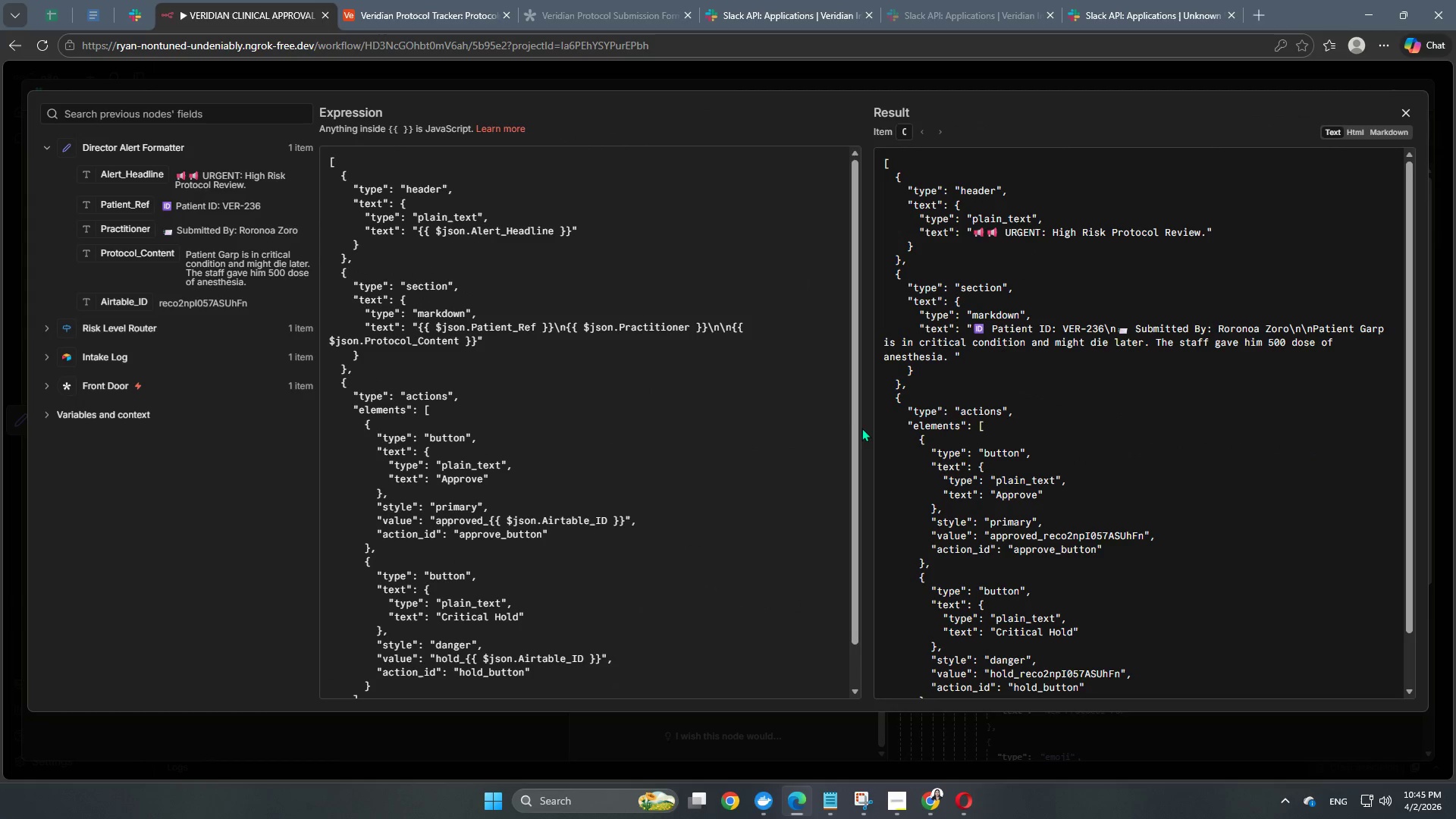 
left_click_drag(start_coordinate=[856, 424], to_coordinate=[857, 432])
 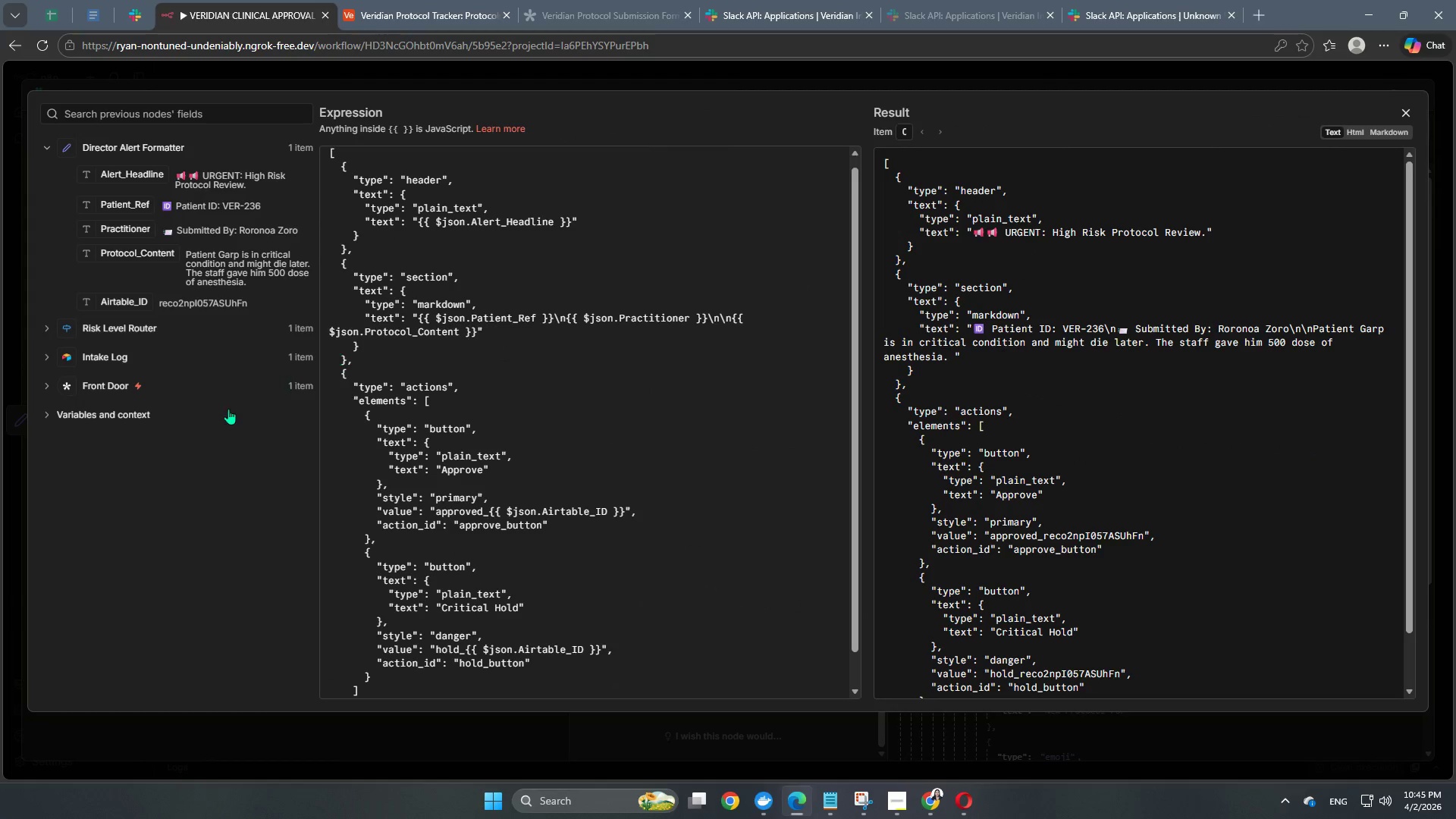 
scroll: coordinate [170, 322], scroll_direction: up, amount: 6.0
 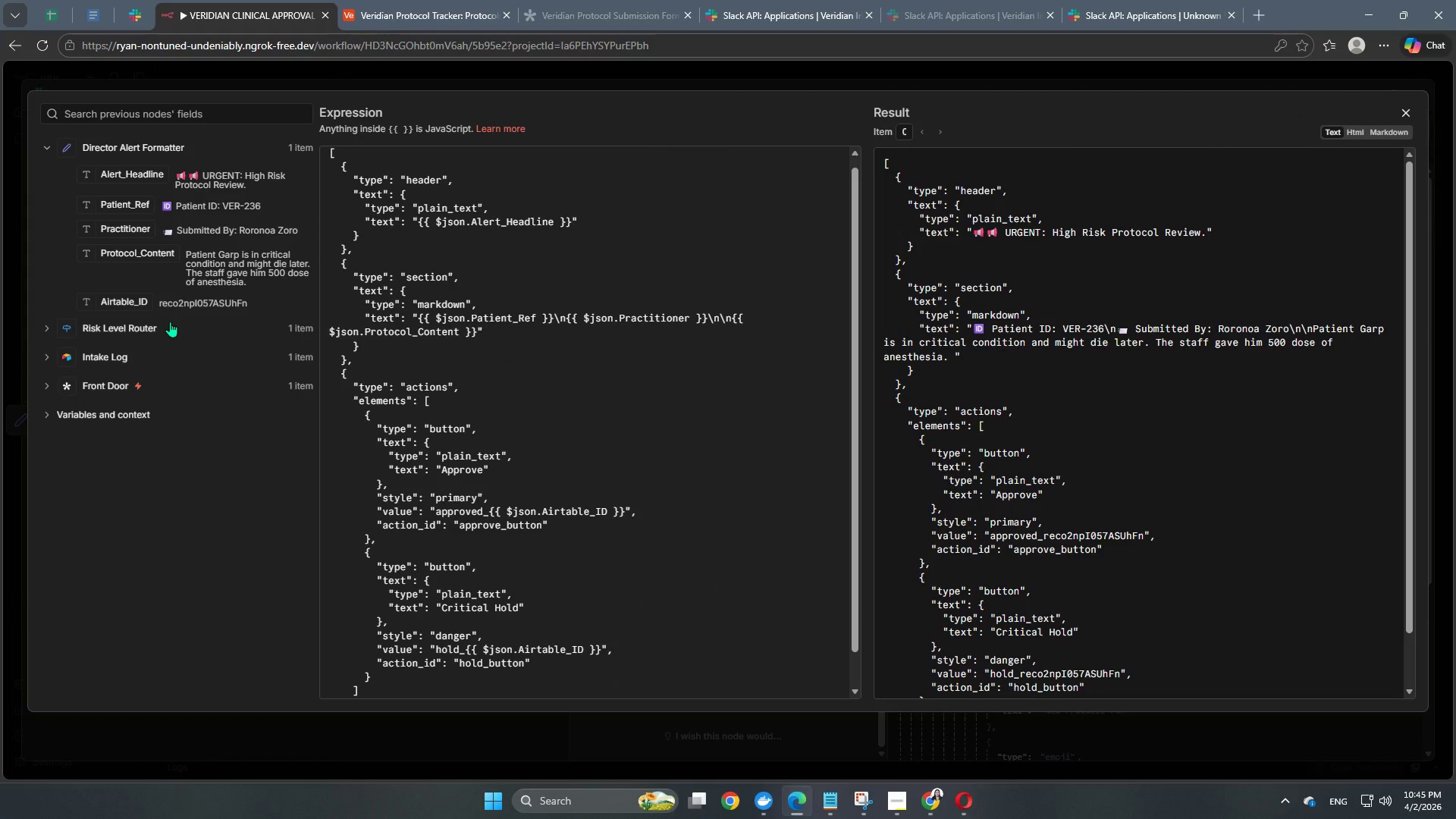 
wait(31.97)
 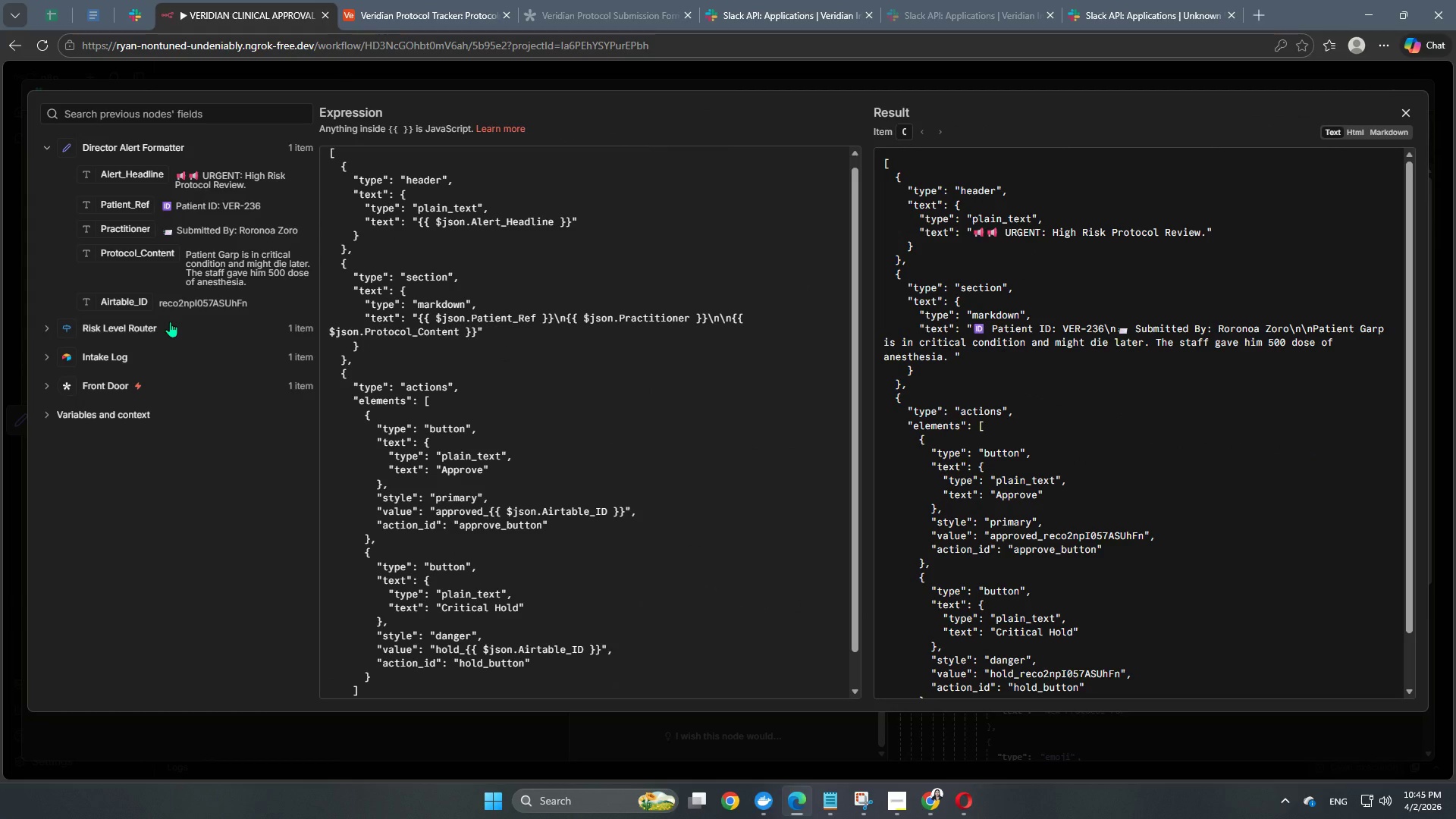 
scroll: coordinate [515, 538], scroll_direction: down, amount: 8.0
 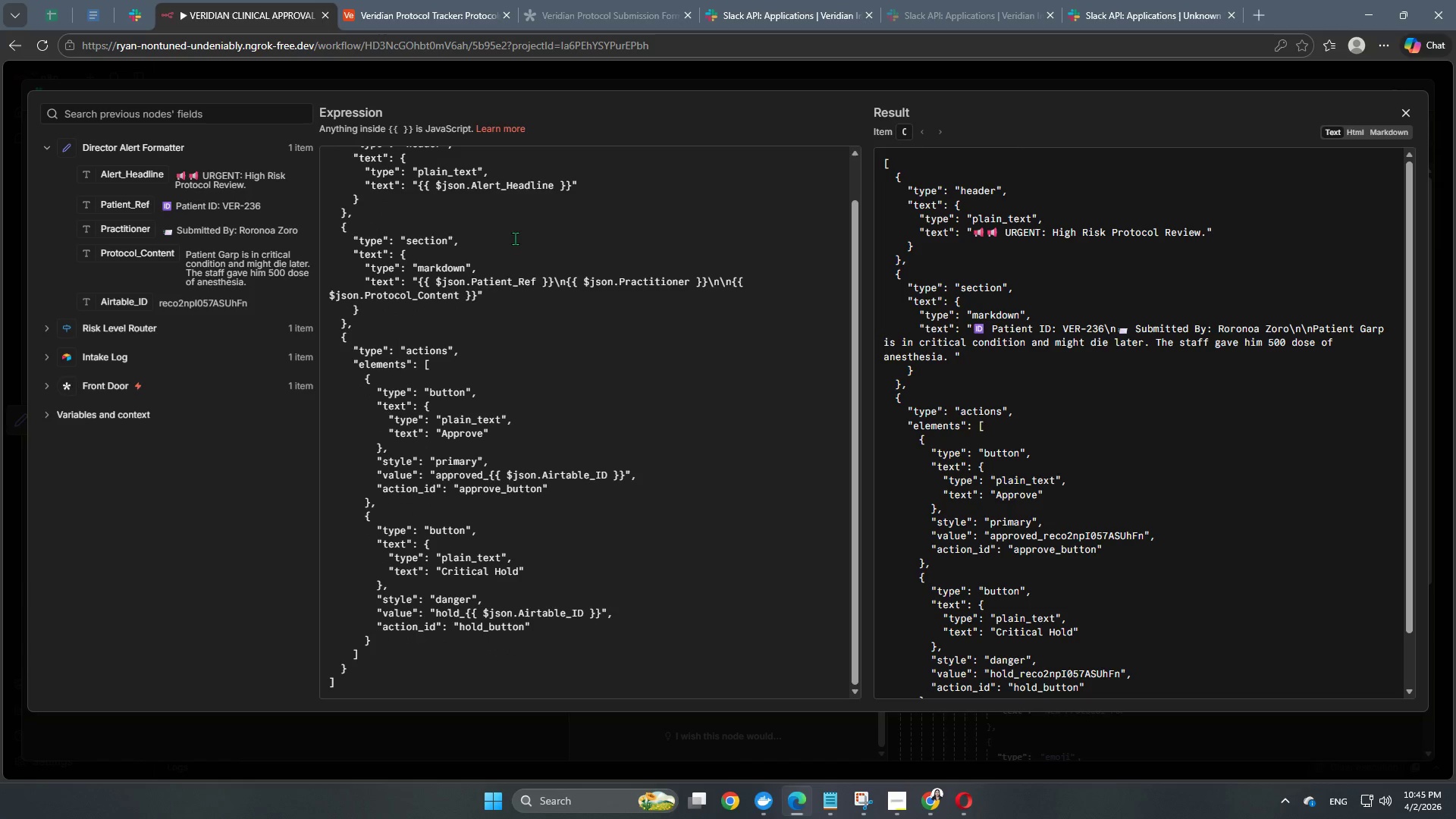 
scroll: coordinate [483, 503], scroll_direction: up, amount: 5.0
 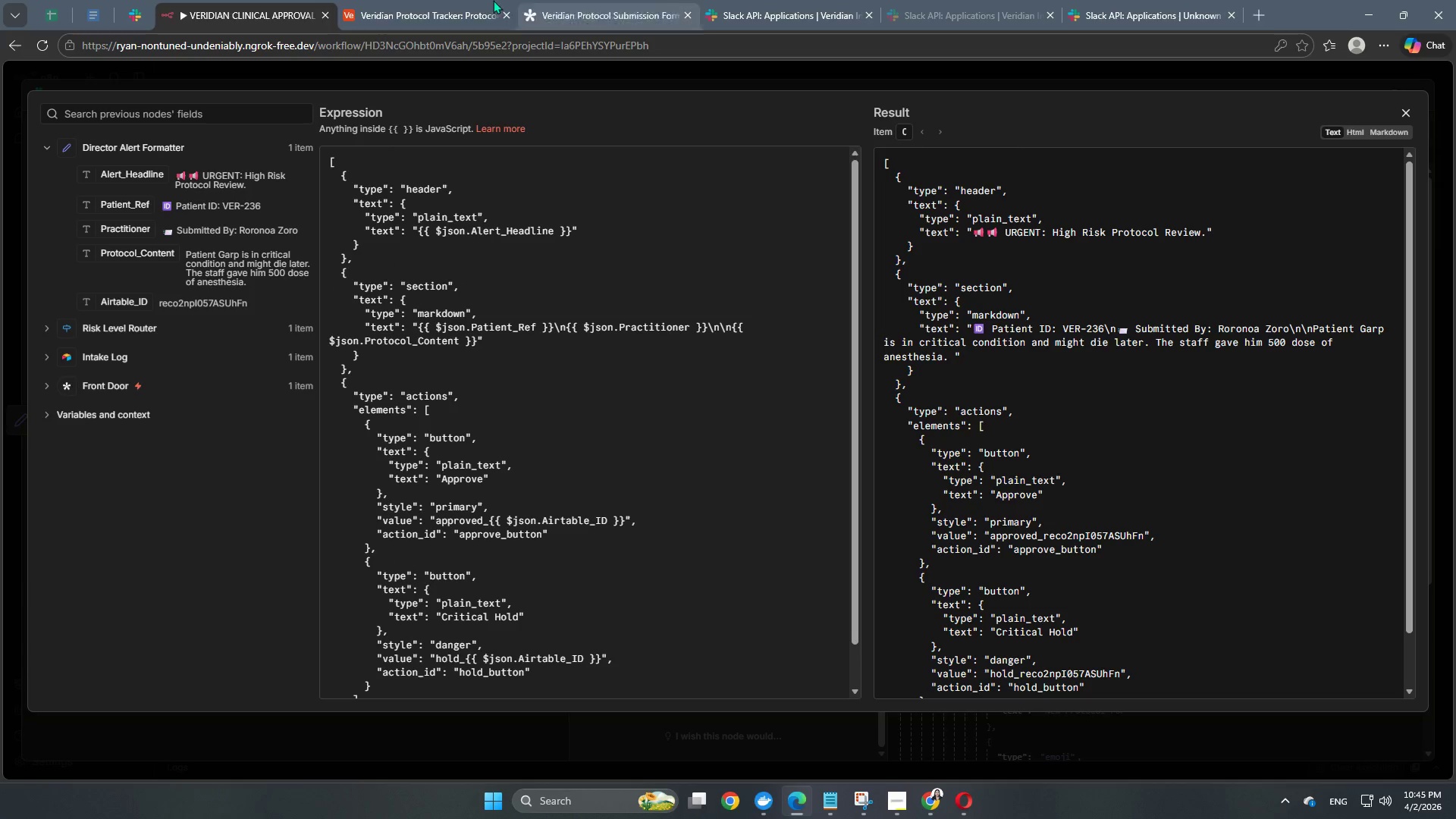 
left_click([398, 0])
 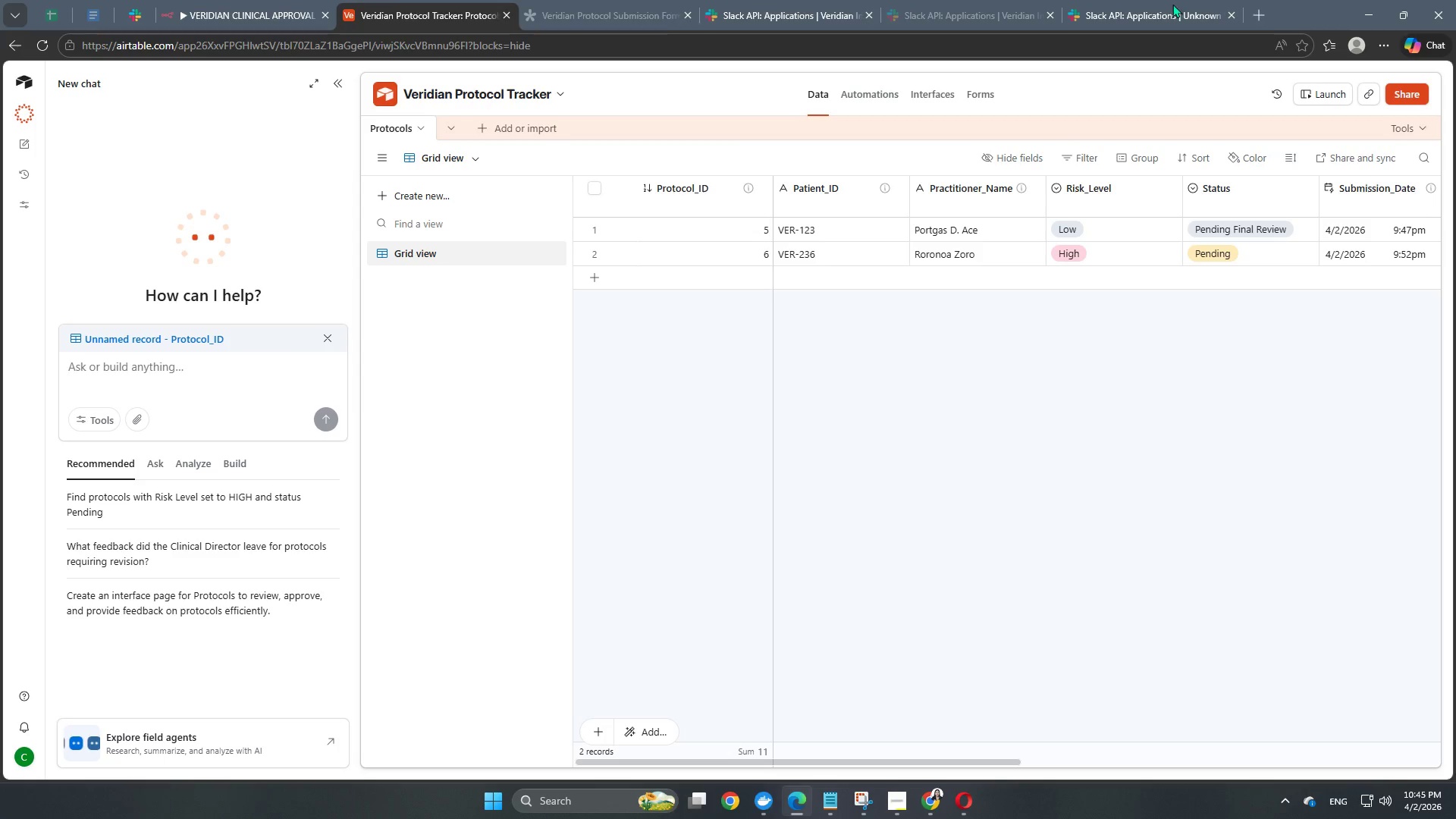 
left_click([572, 0])
 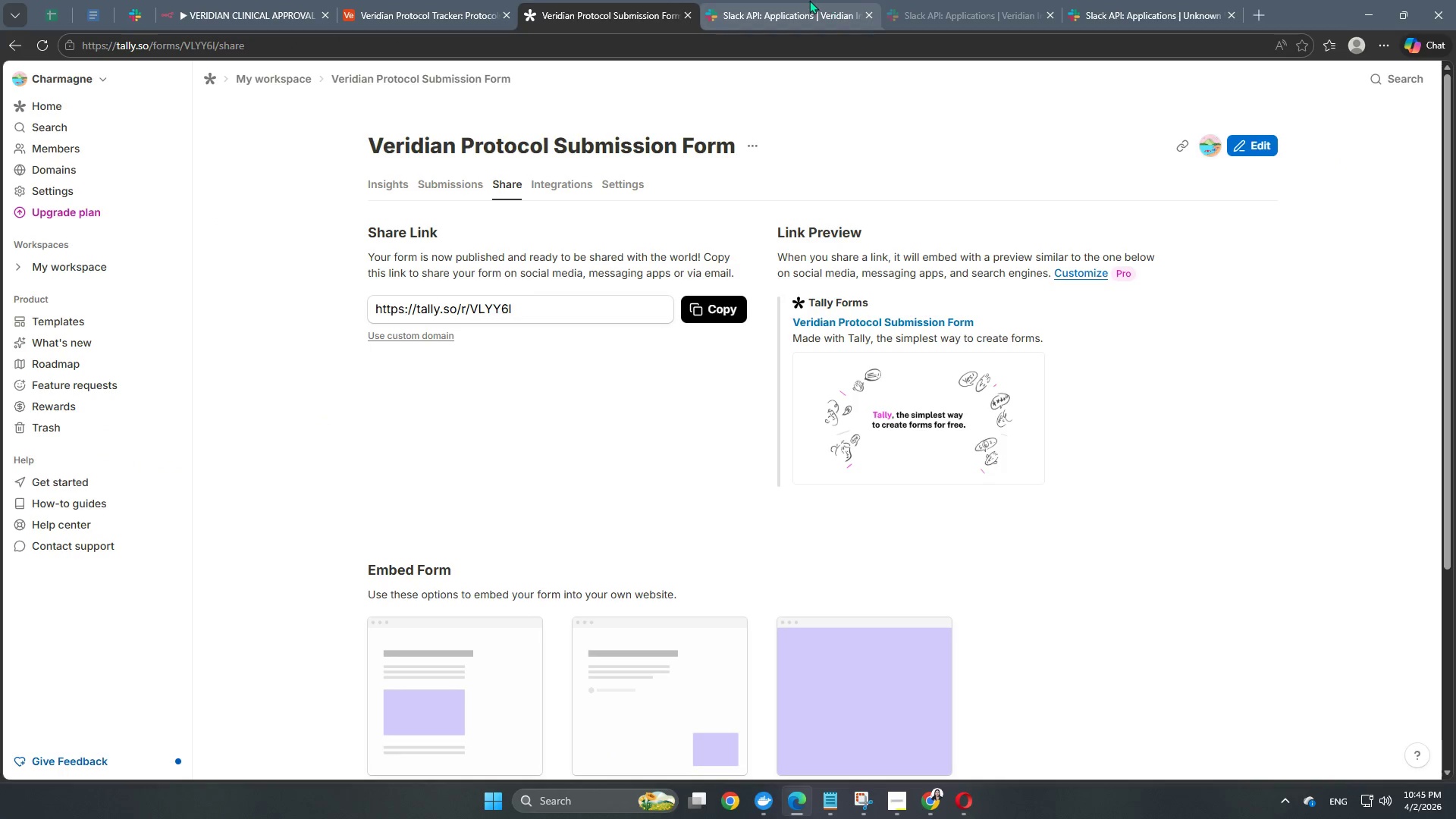 
left_click([809, 0])
 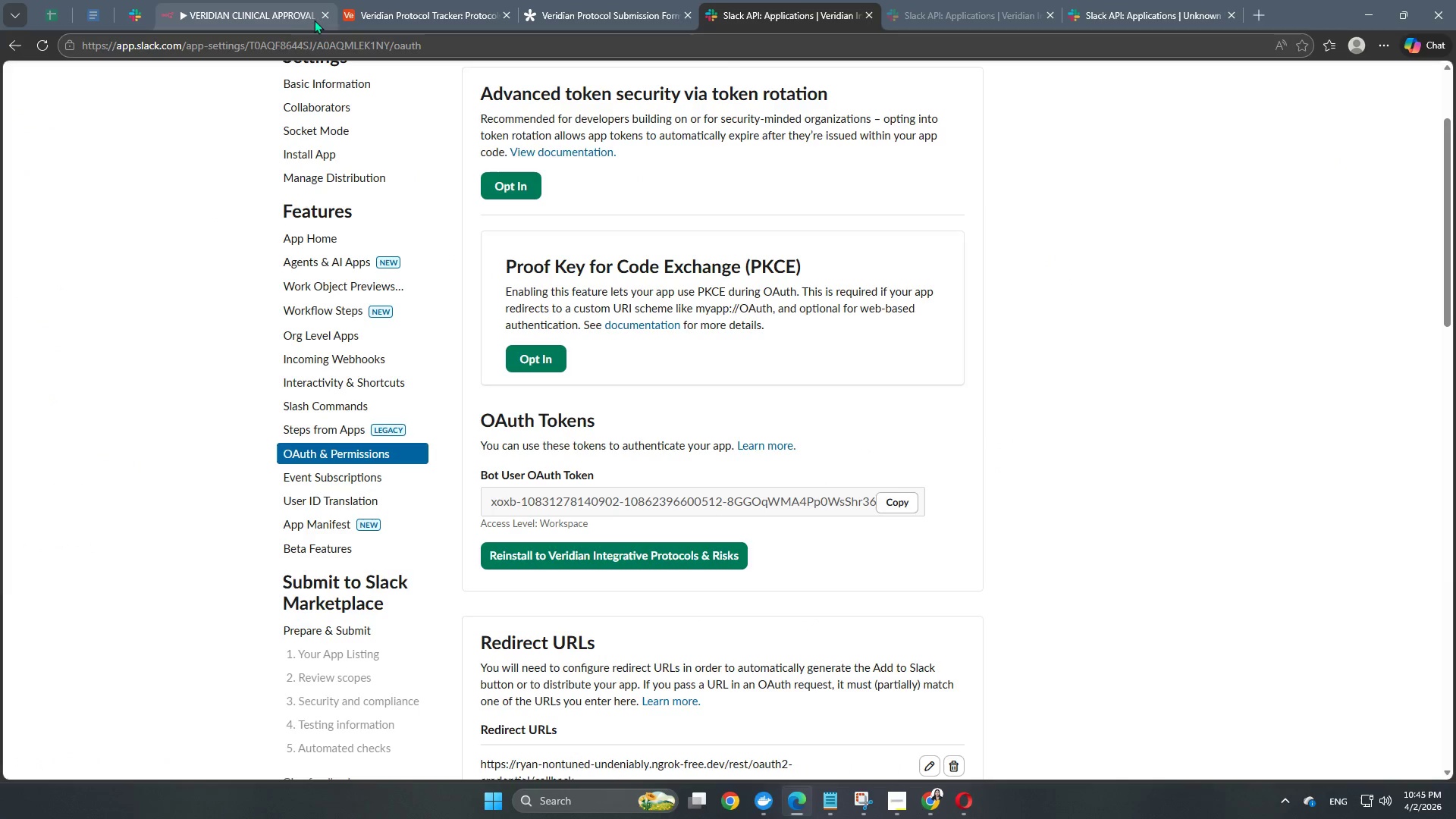 
left_click([275, 17])
 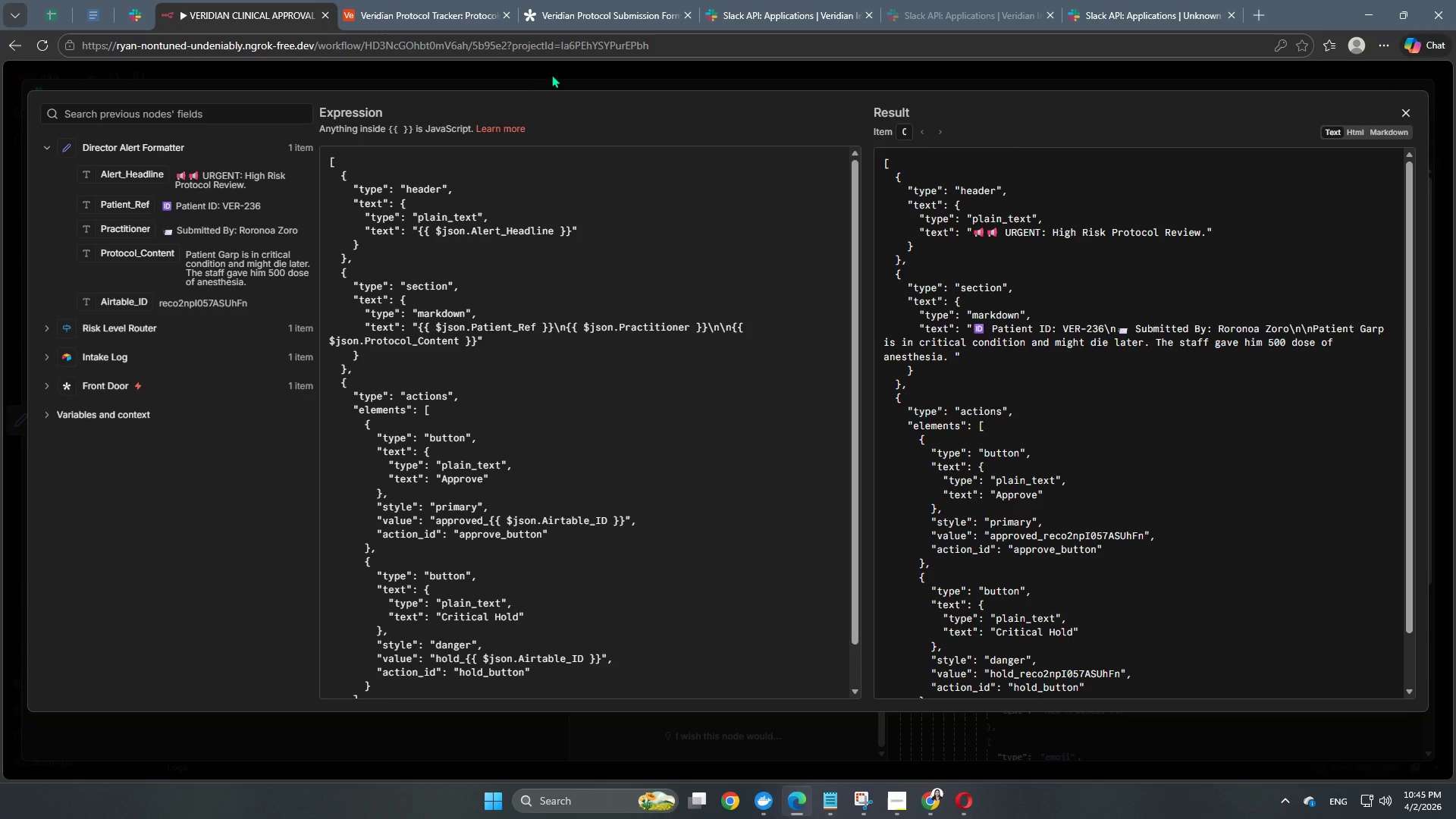 
left_click([554, 80])
 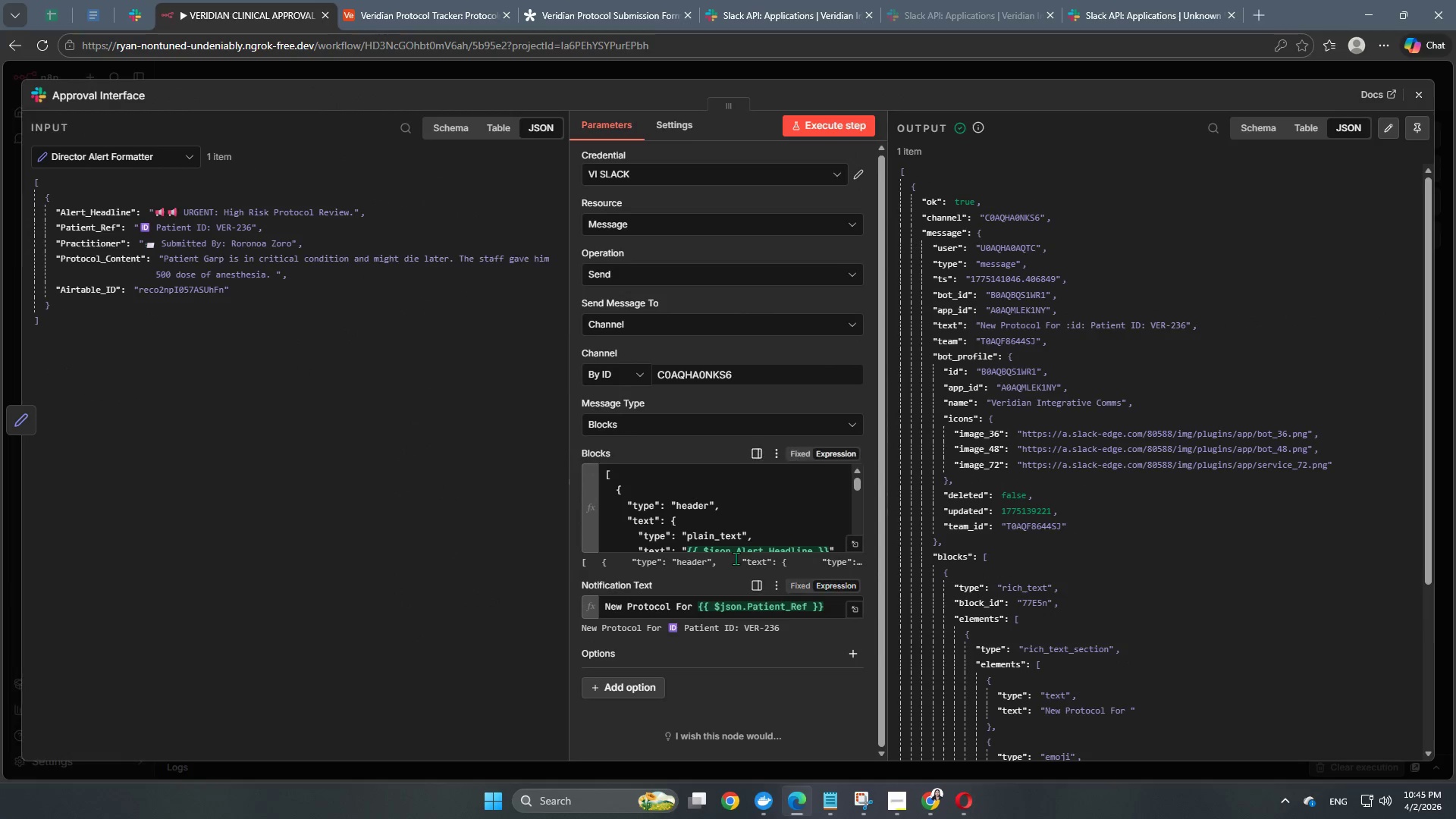 
scroll: coordinate [761, 541], scroll_direction: down, amount: 27.0
 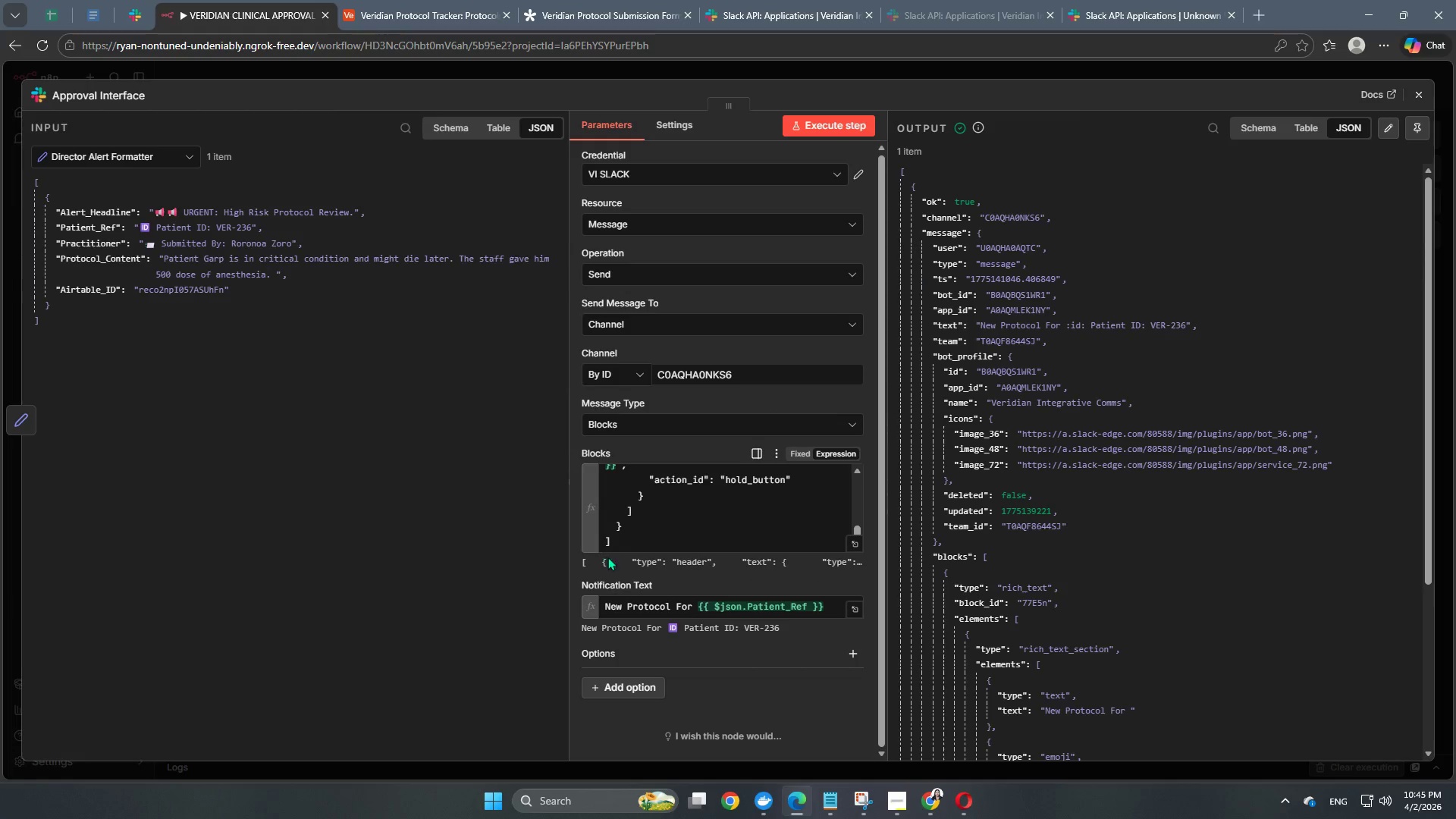 
scroll: coordinate [762, 524], scroll_direction: up, amount: 13.0
 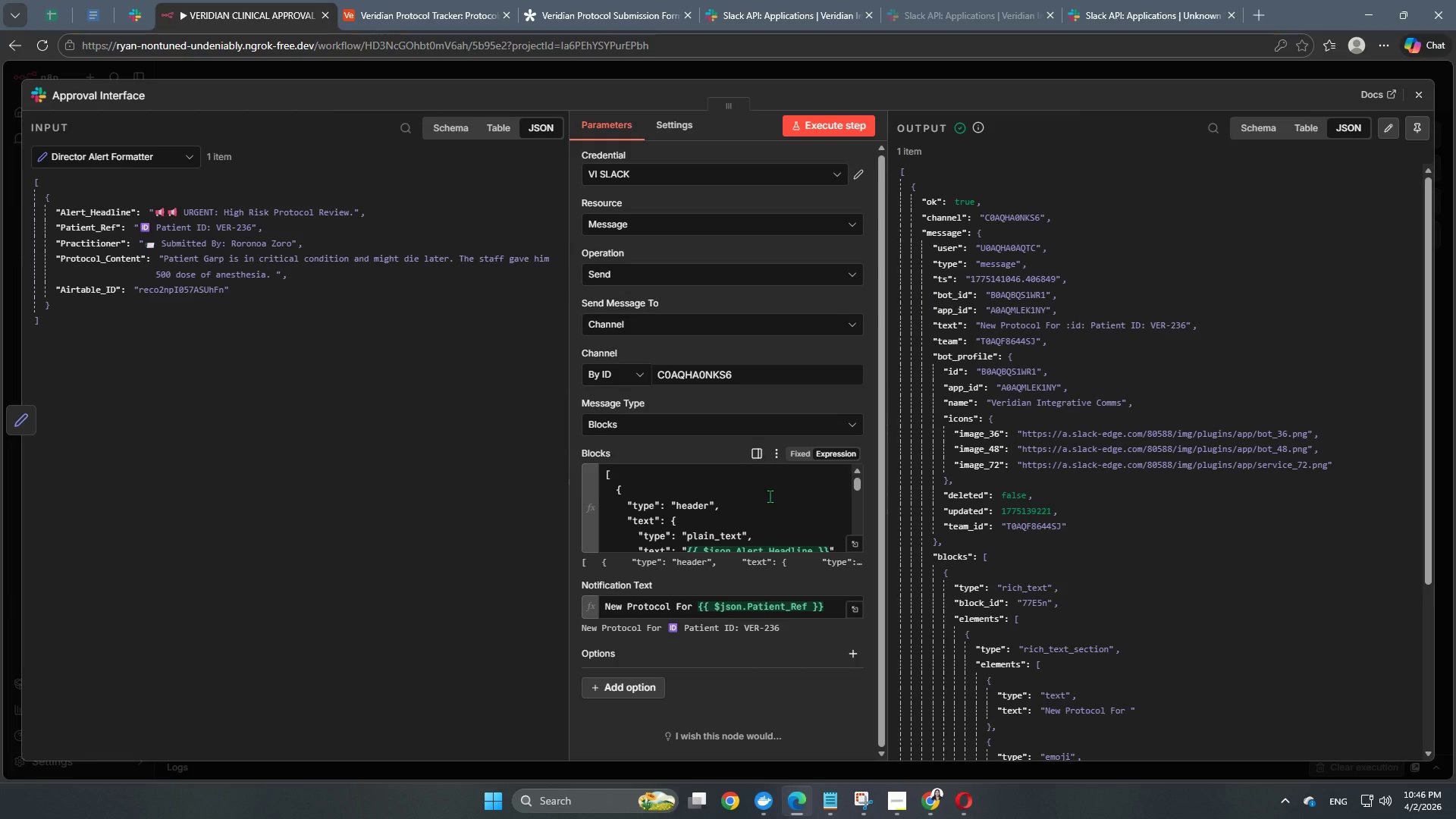 
wait(23.57)
 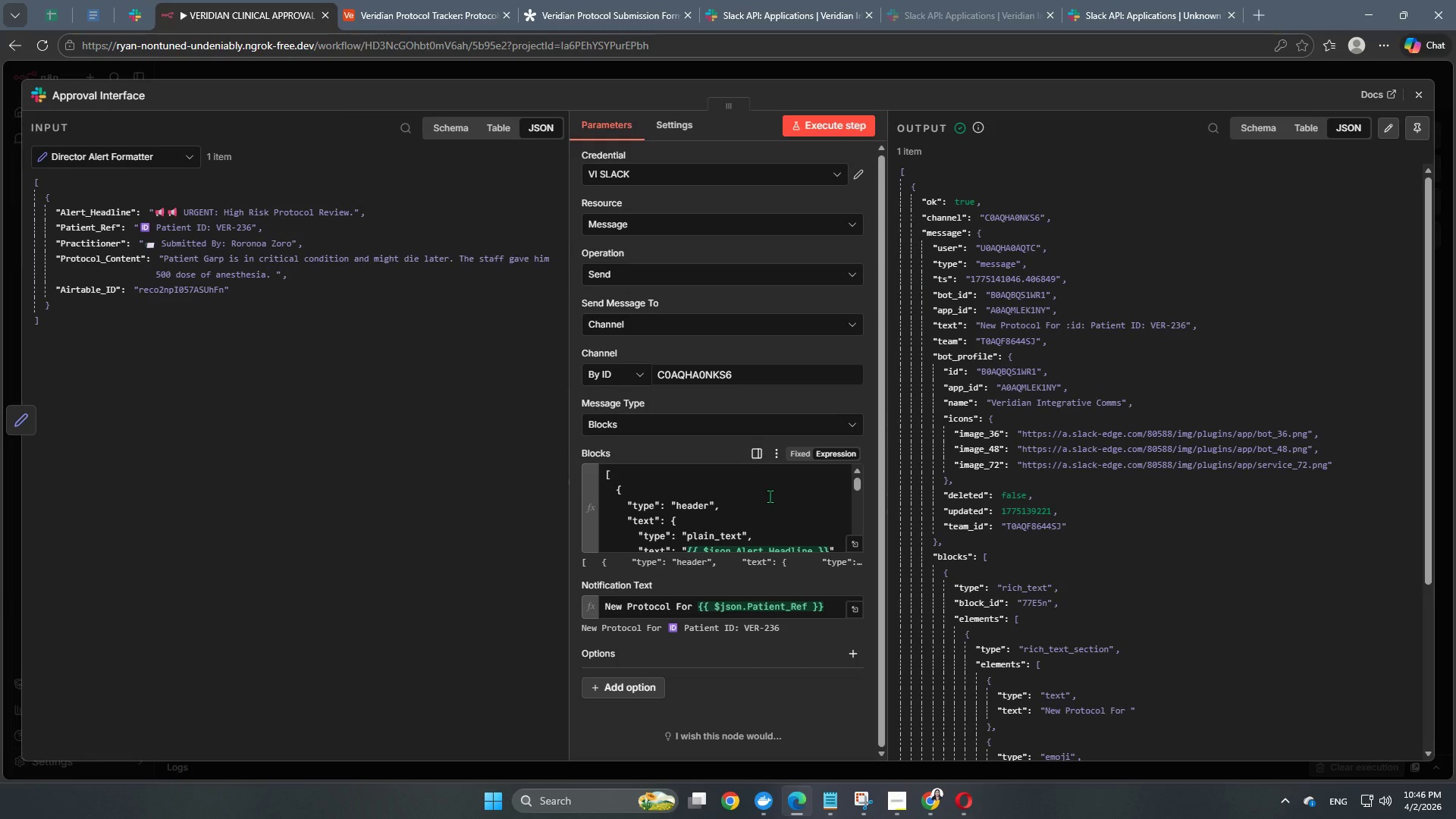 
left_click([356, 566])
 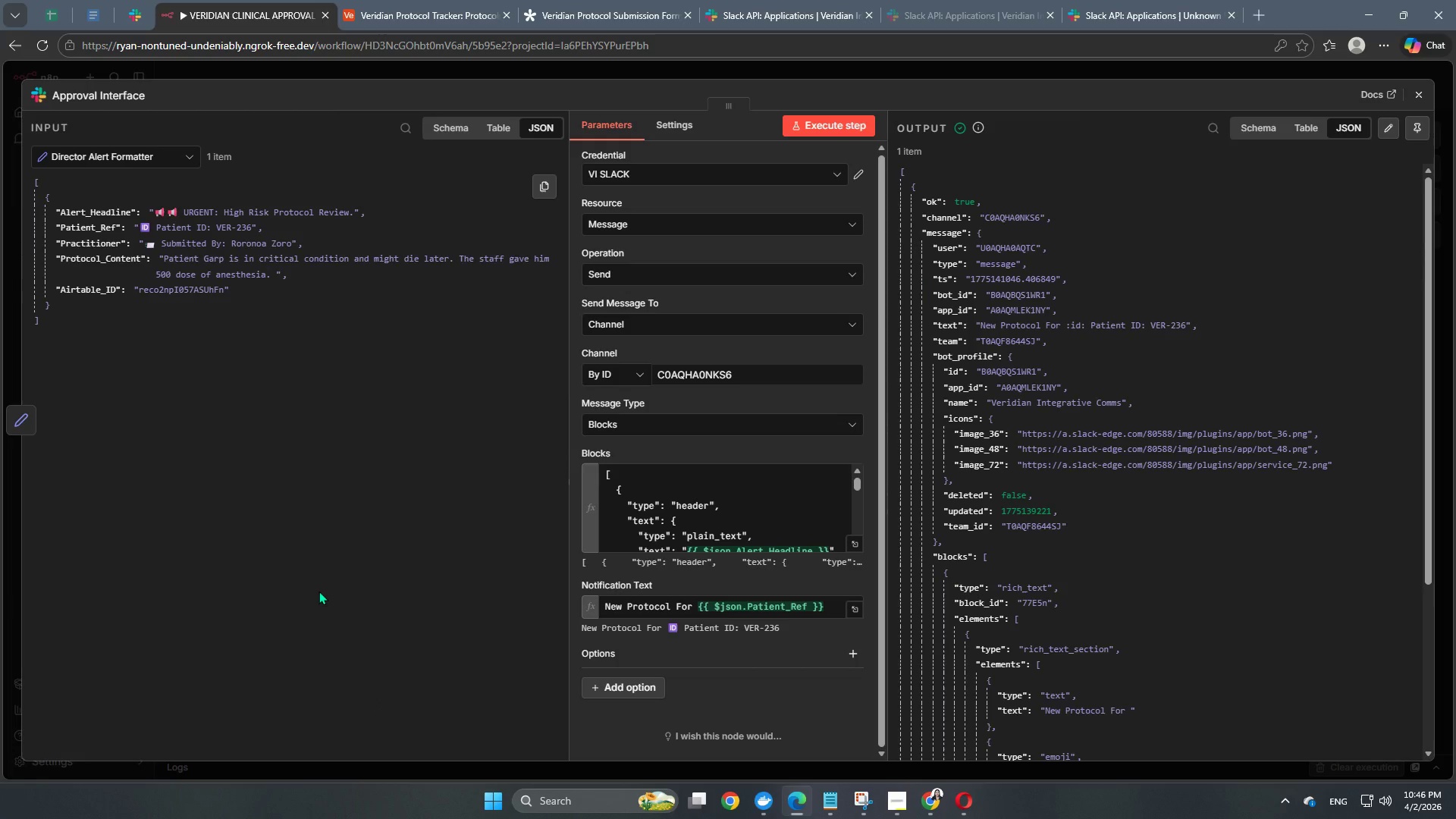 
wait(33.91)
 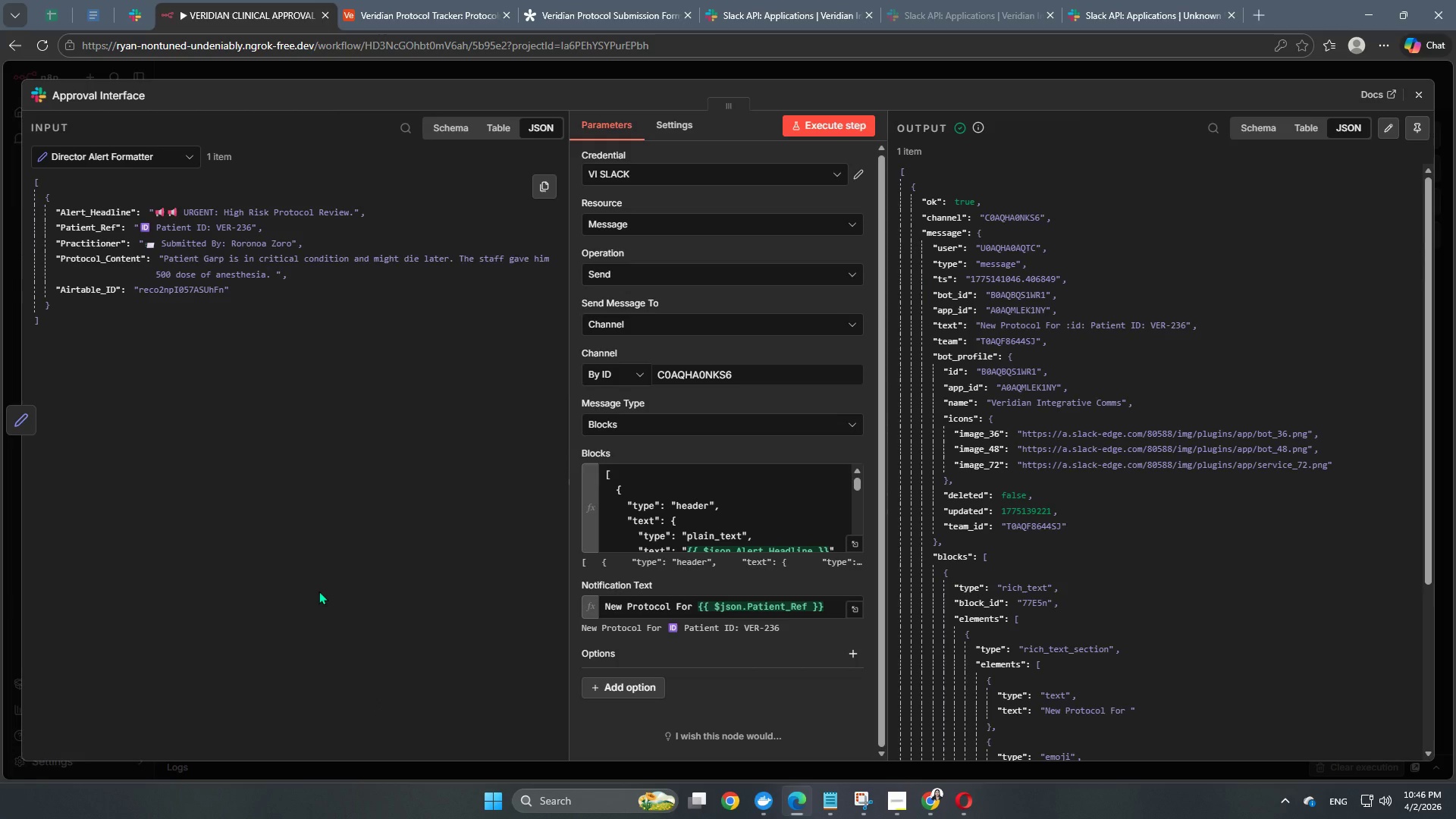 
left_click([759, 11])
 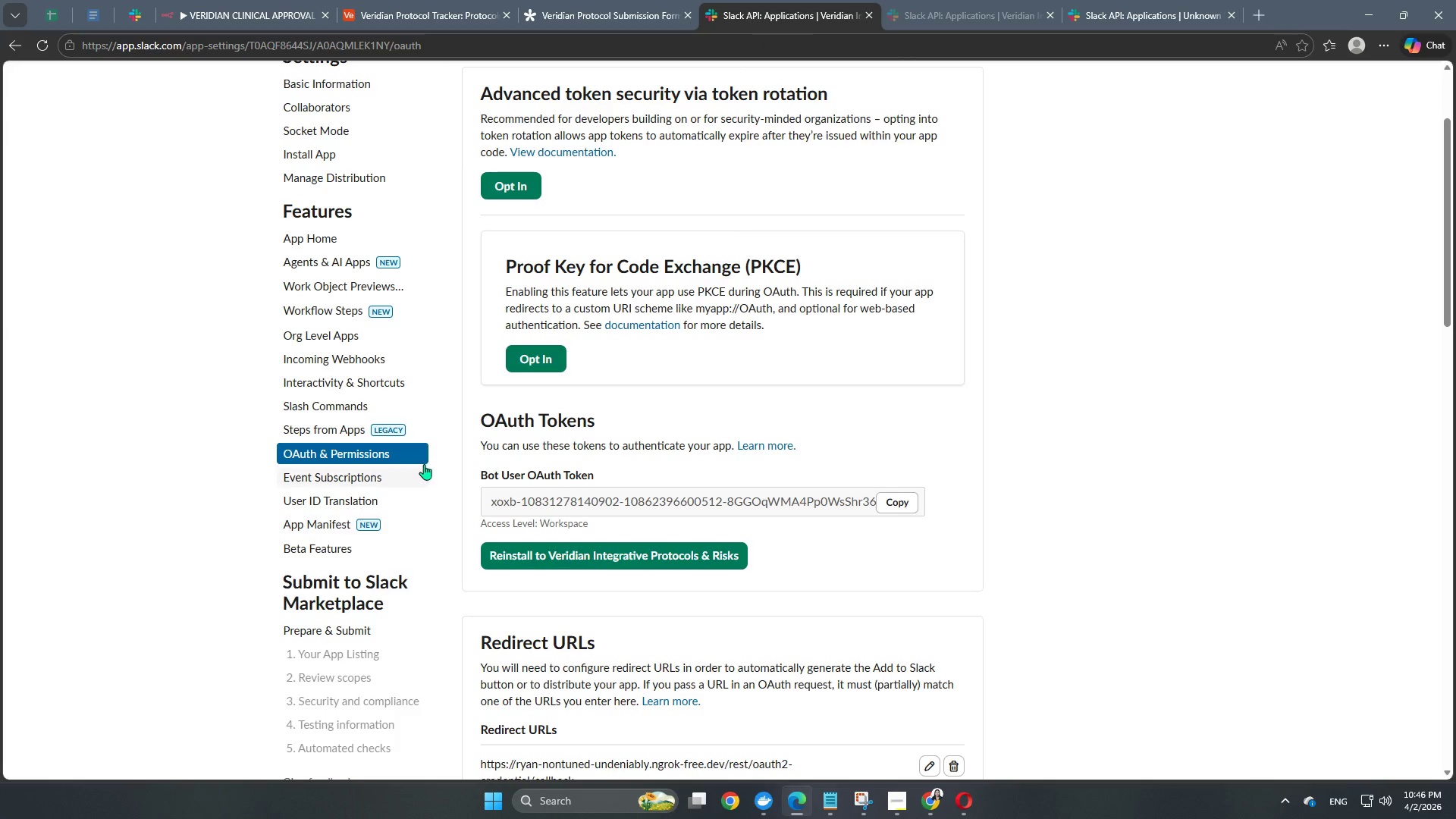 
scroll: coordinate [638, 494], scroll_direction: up, amount: 3.0
 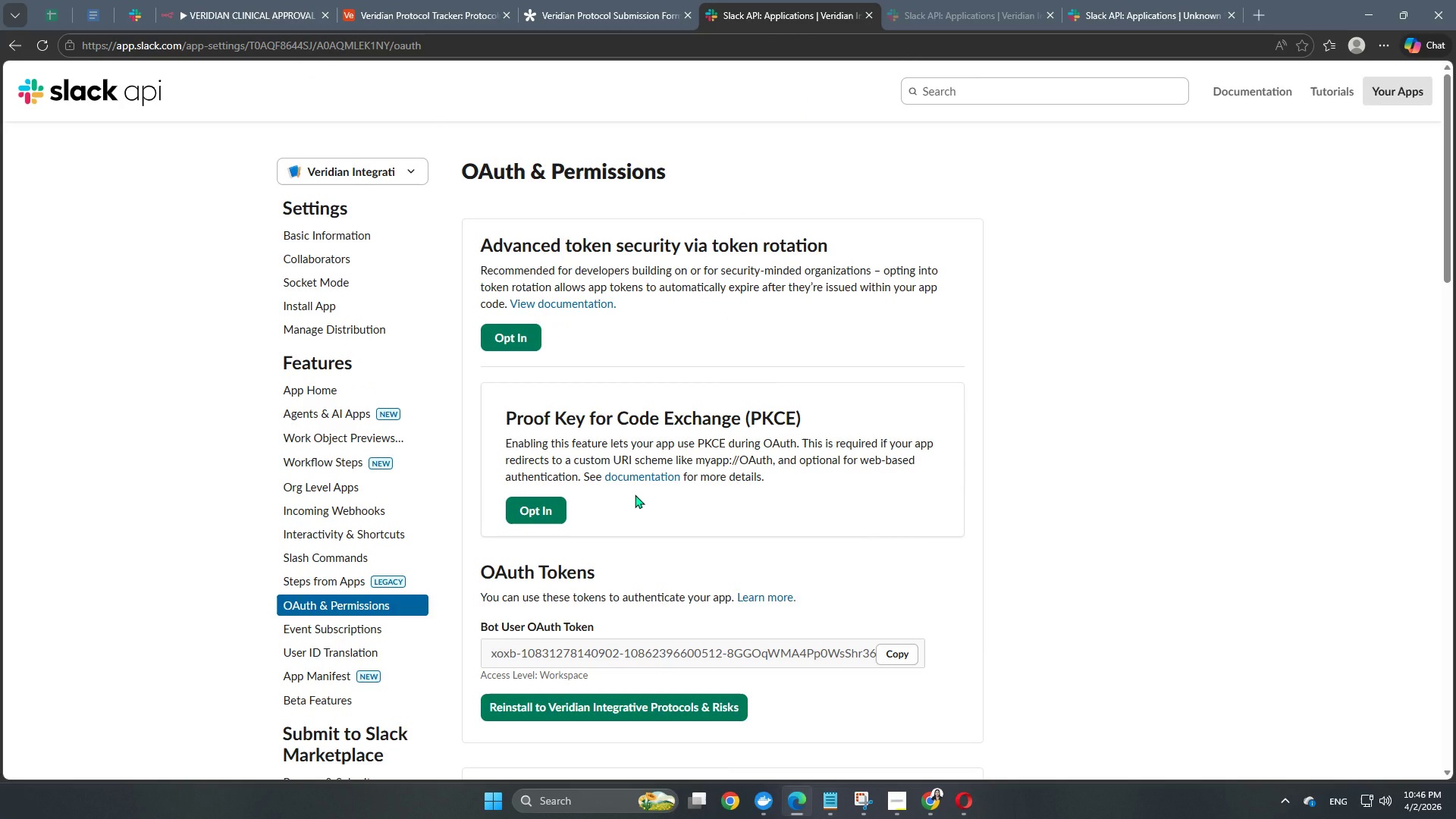 
scroll: coordinate [629, 473], scroll_direction: down, amount: 14.0
 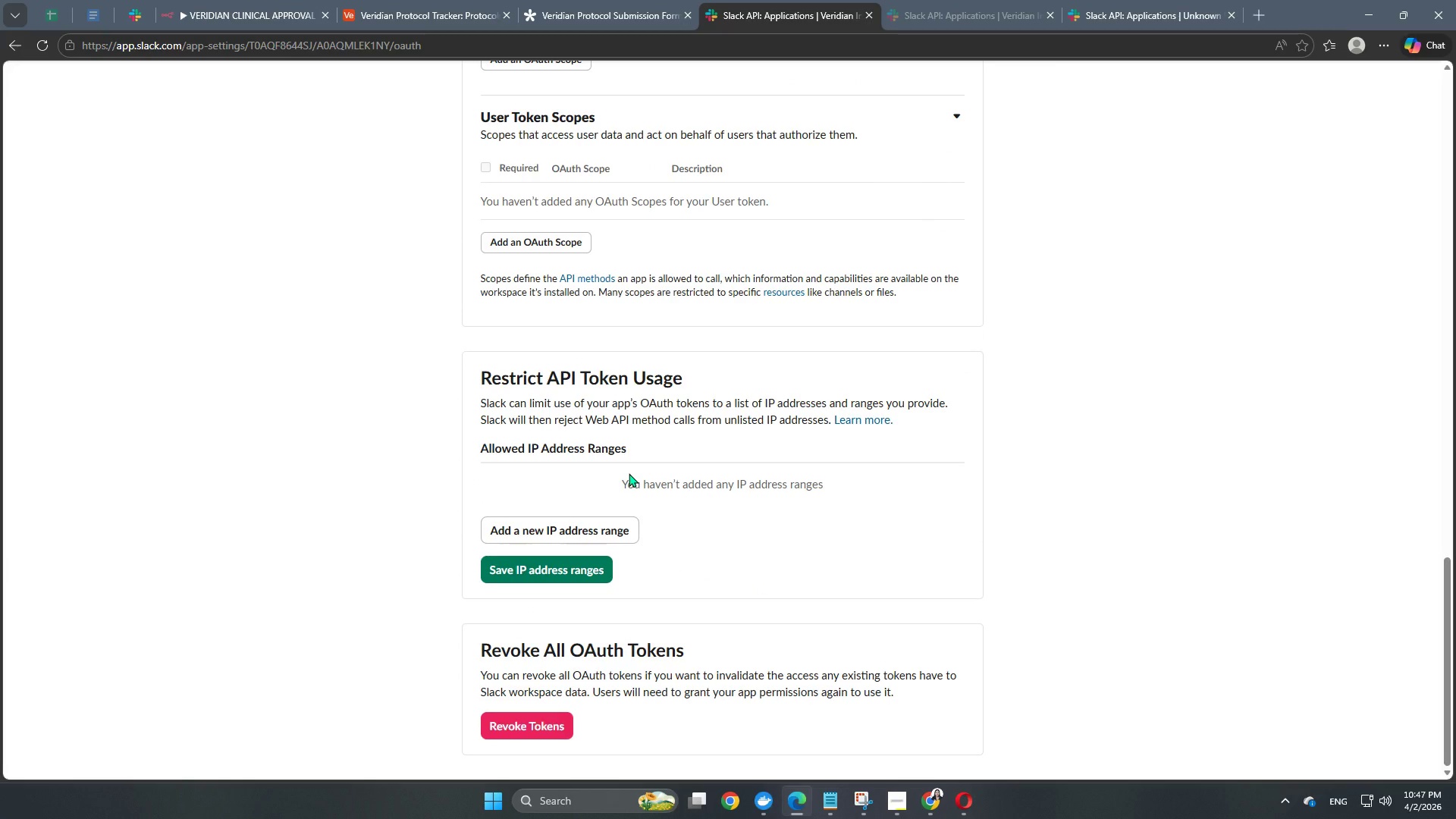 
scroll: coordinate [523, 539], scroll_direction: up, amount: 8.0
 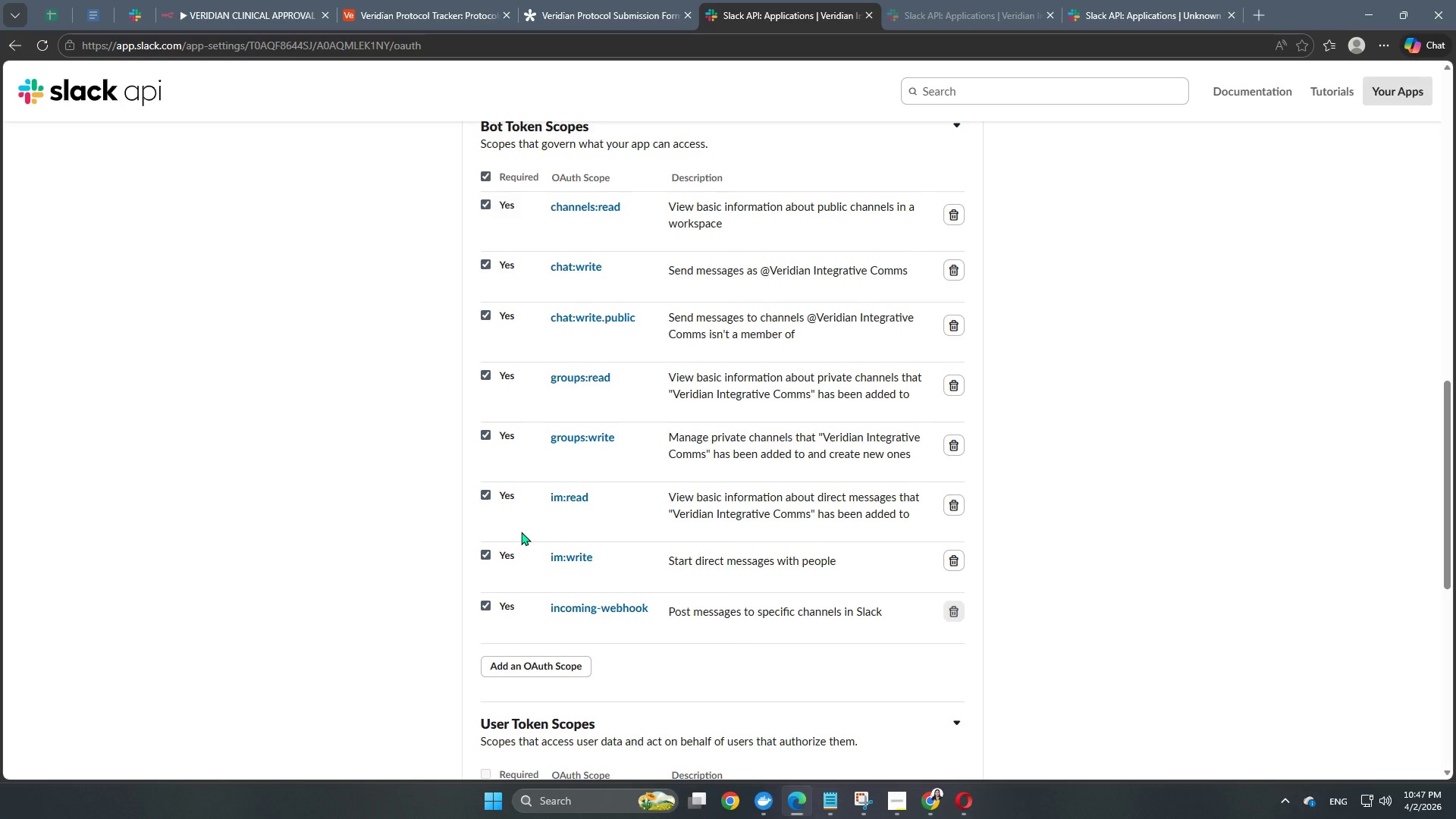 
wait(21.88)
 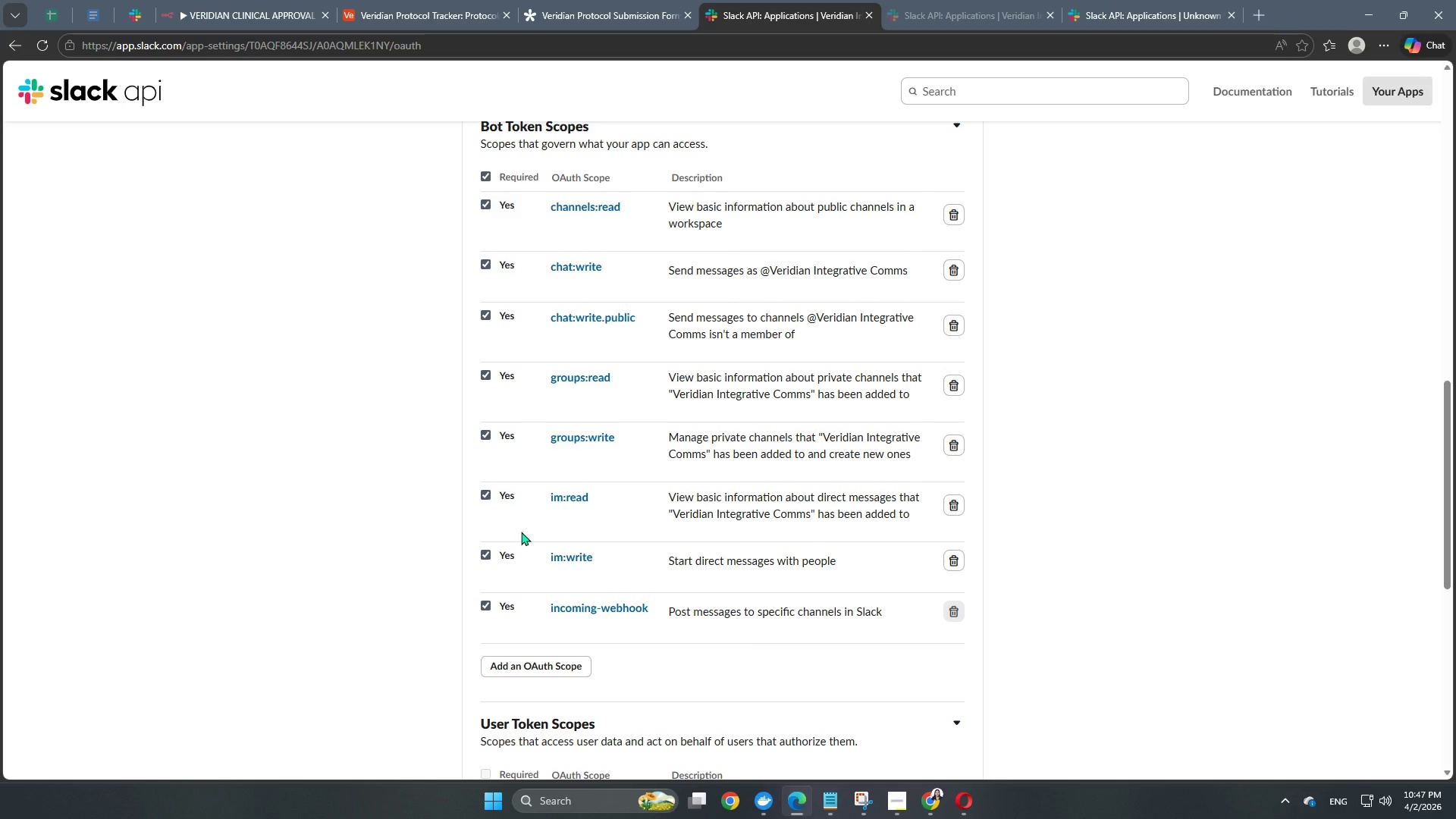 
left_click([240, 7])
 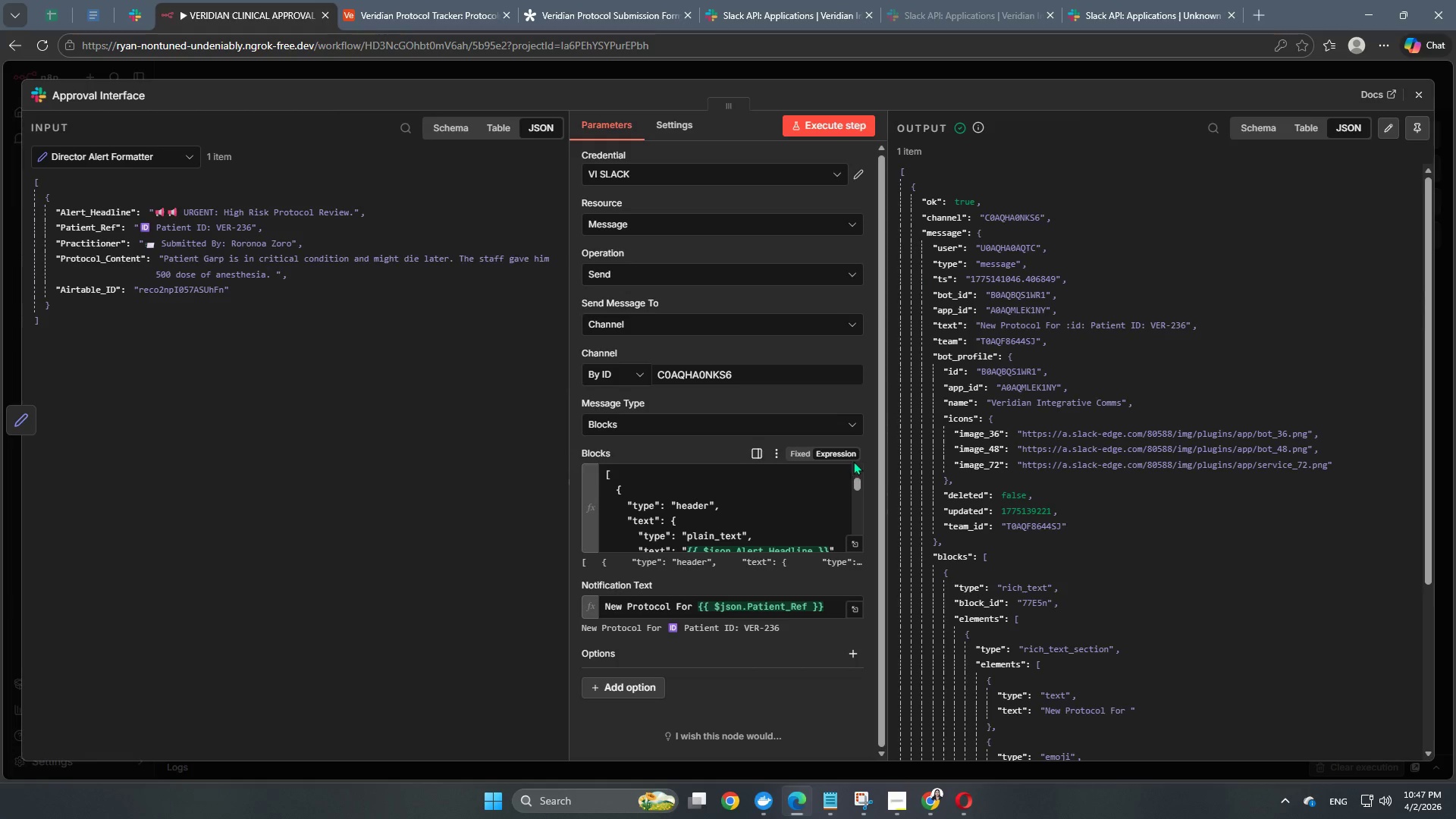 
left_click([851, 457])
 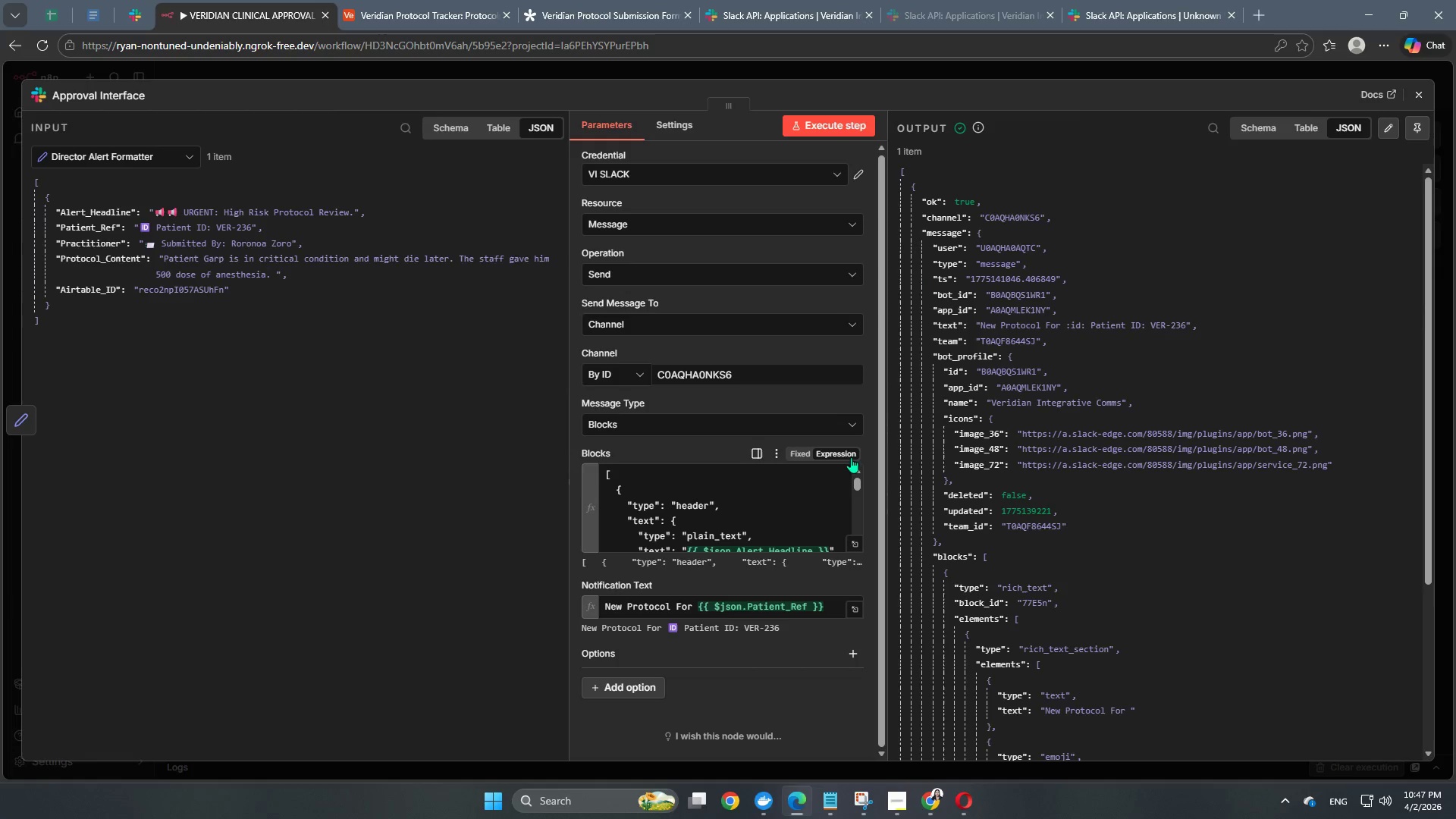 
left_click([834, 452])
 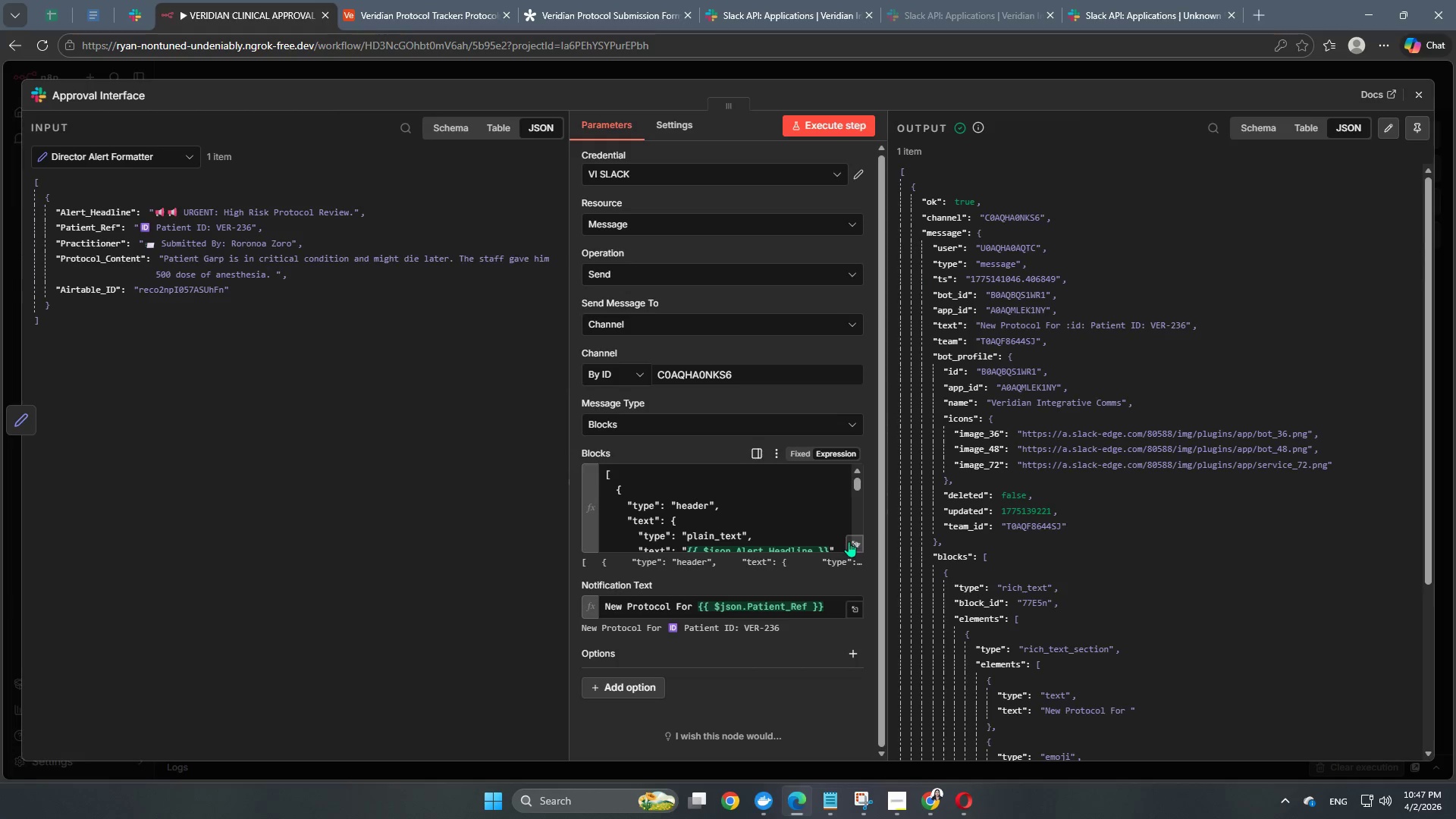 
left_click([849, 541])
 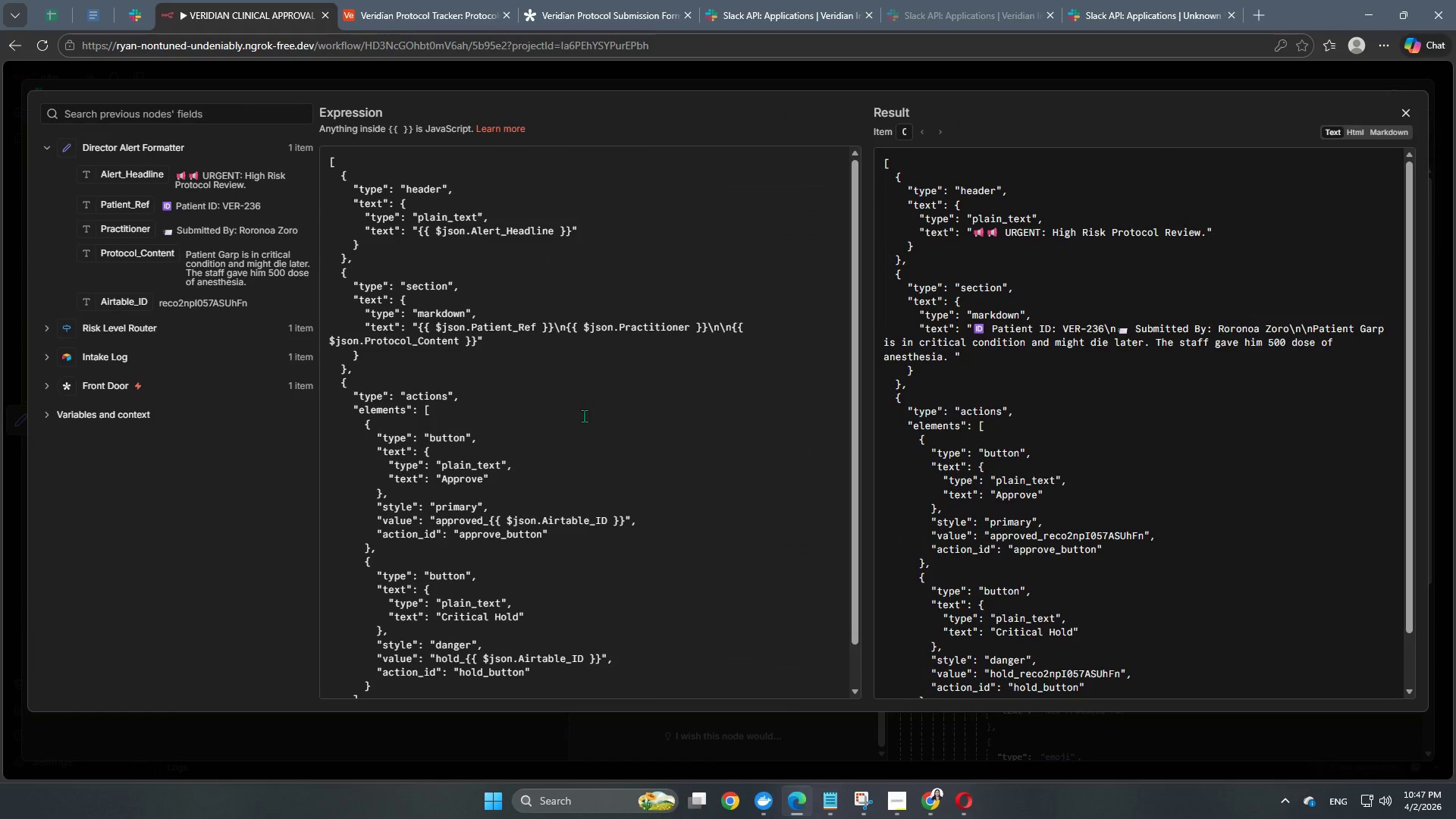 
scroll: coordinate [562, 405], scroll_direction: up, amount: 2.0
 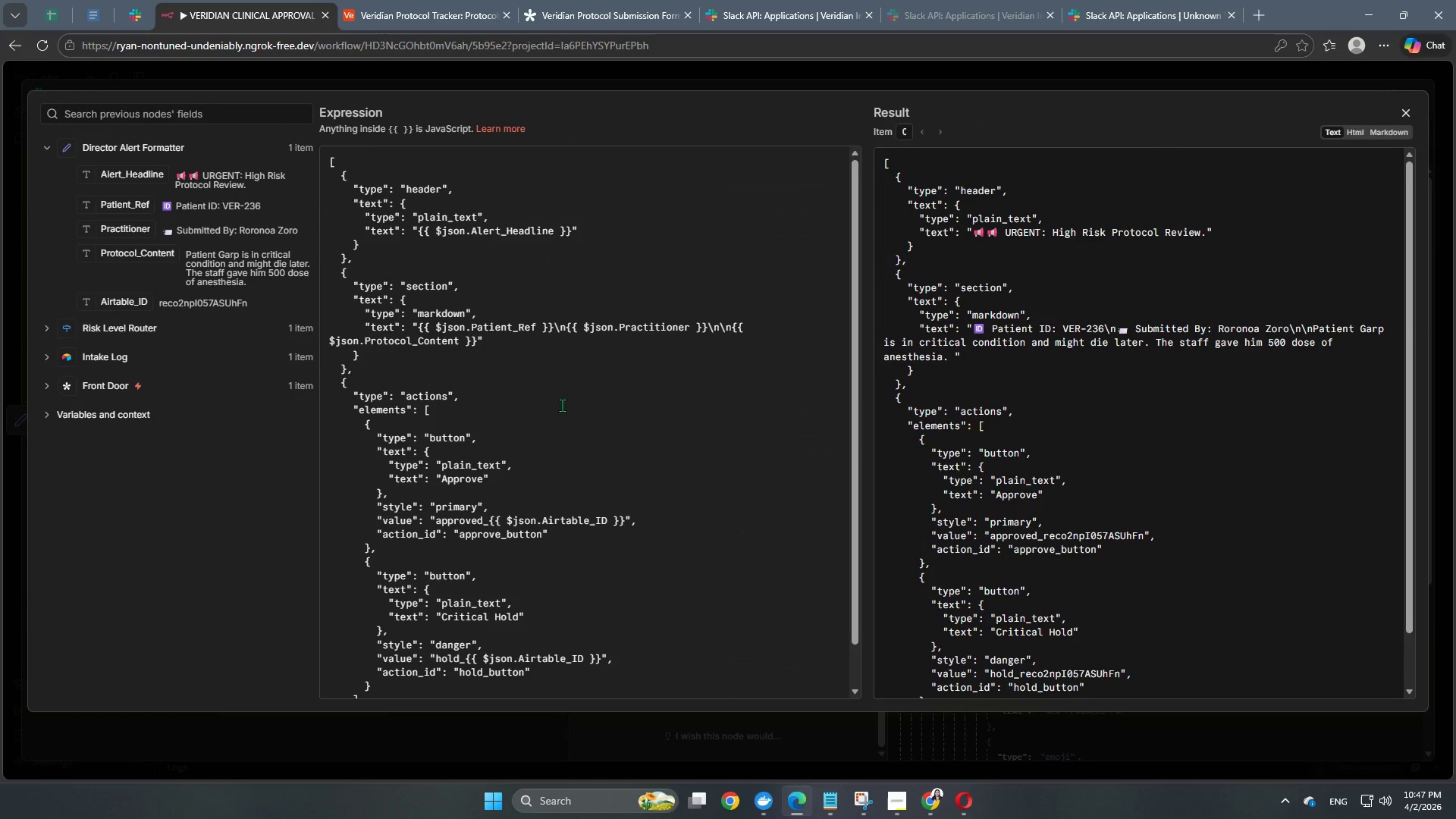 
wait(9.52)
 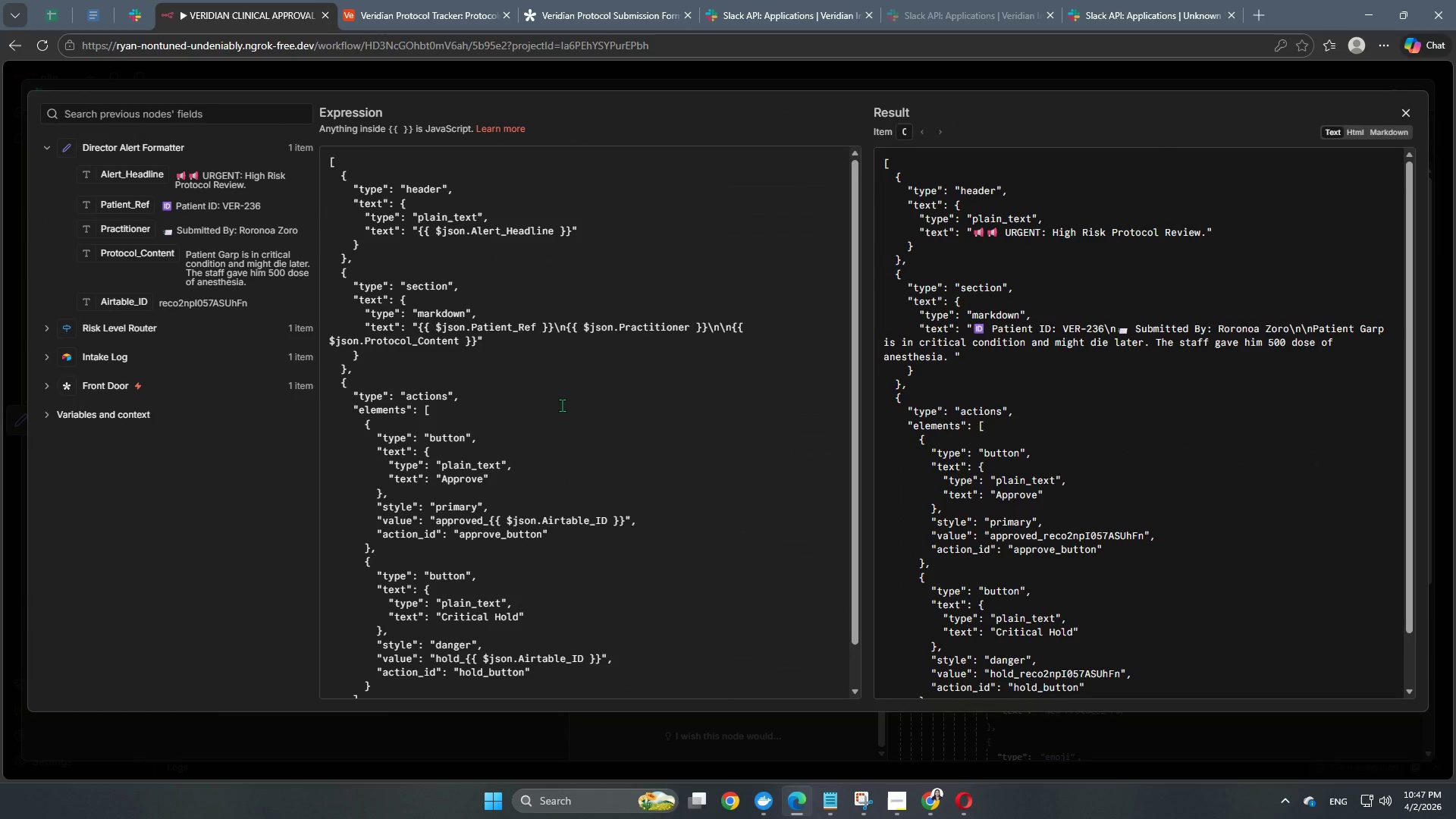 
left_click([360, 192])
 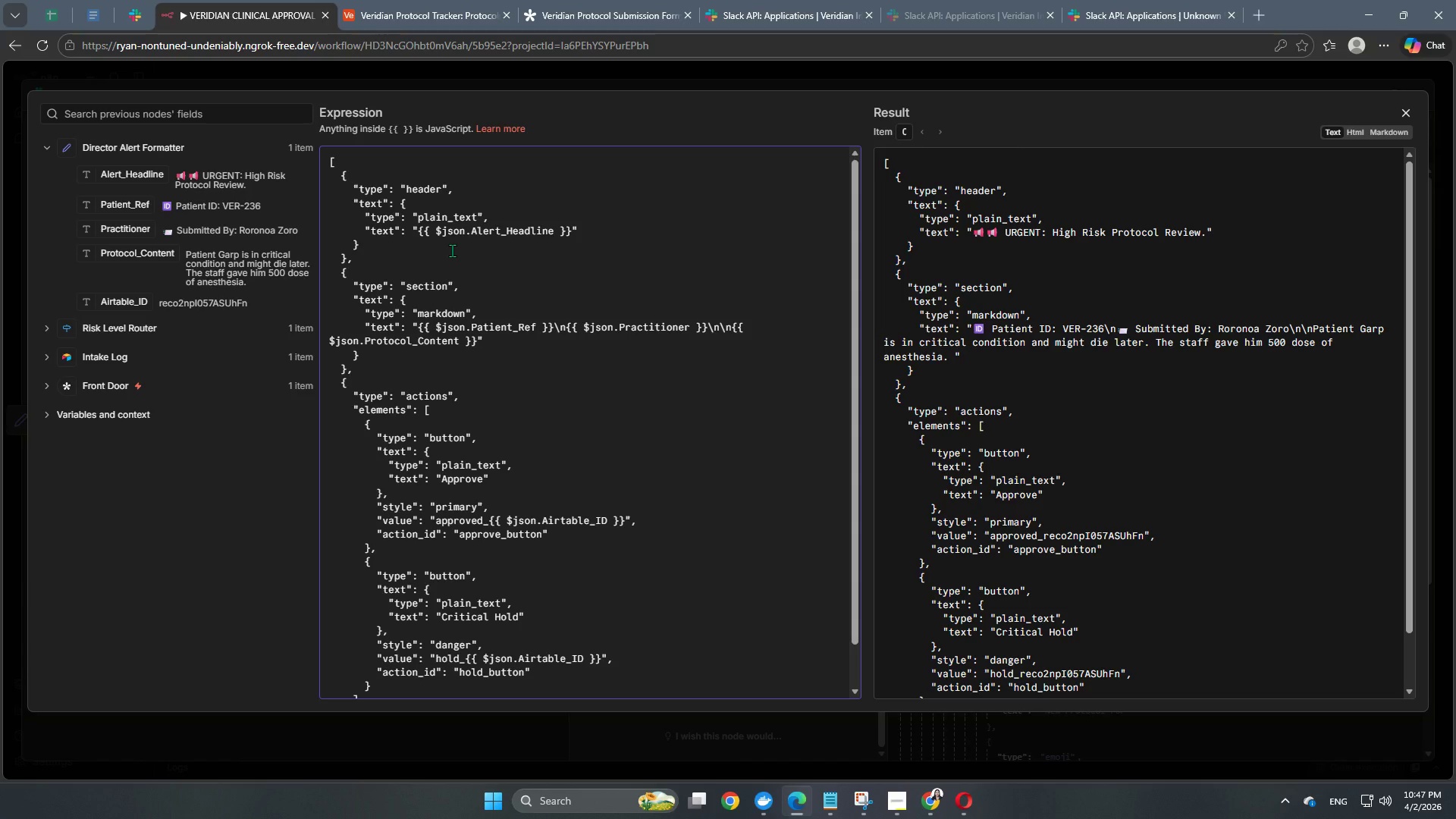 
key(Backspace)
 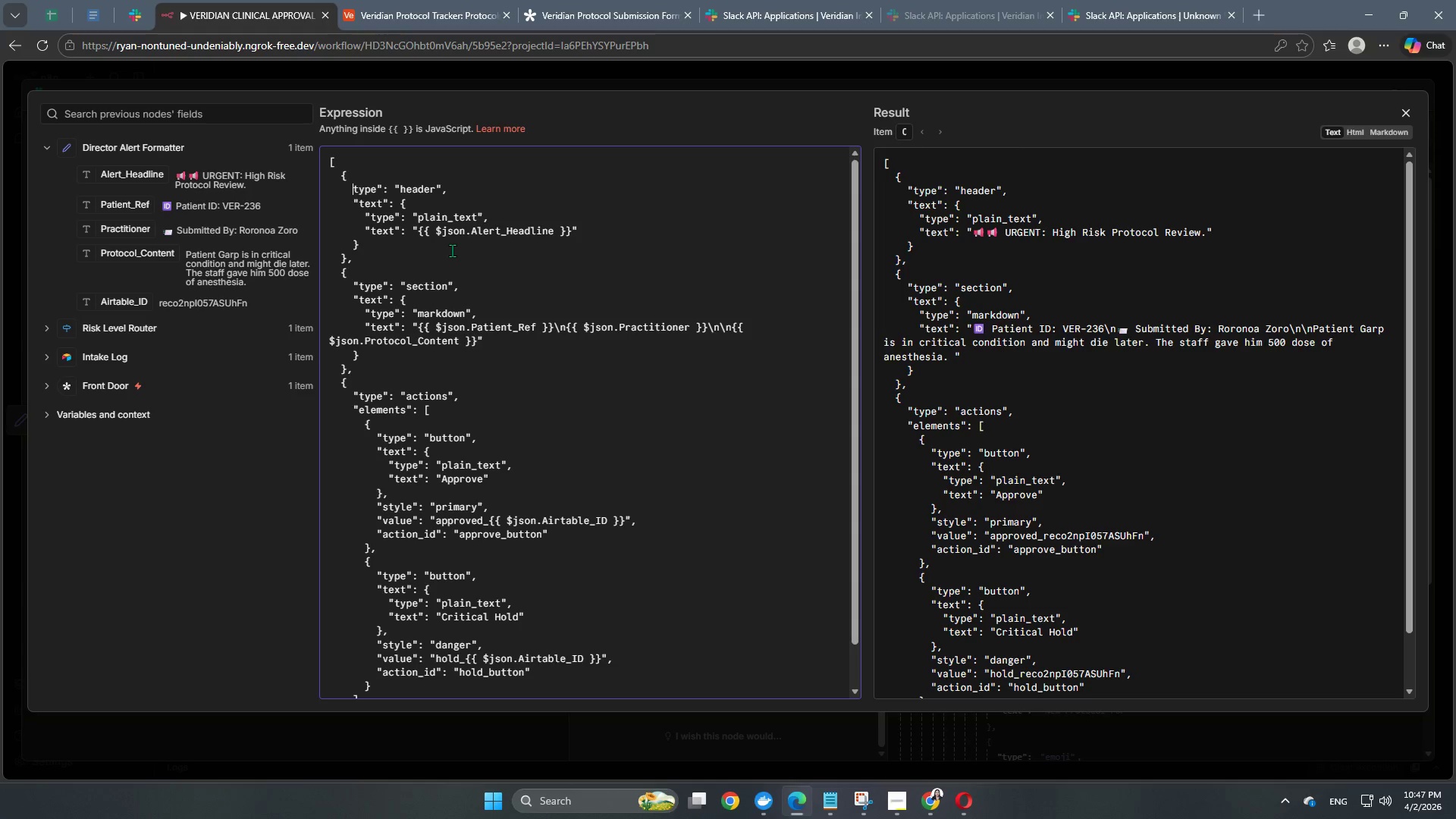 
key(ArrowRight)
 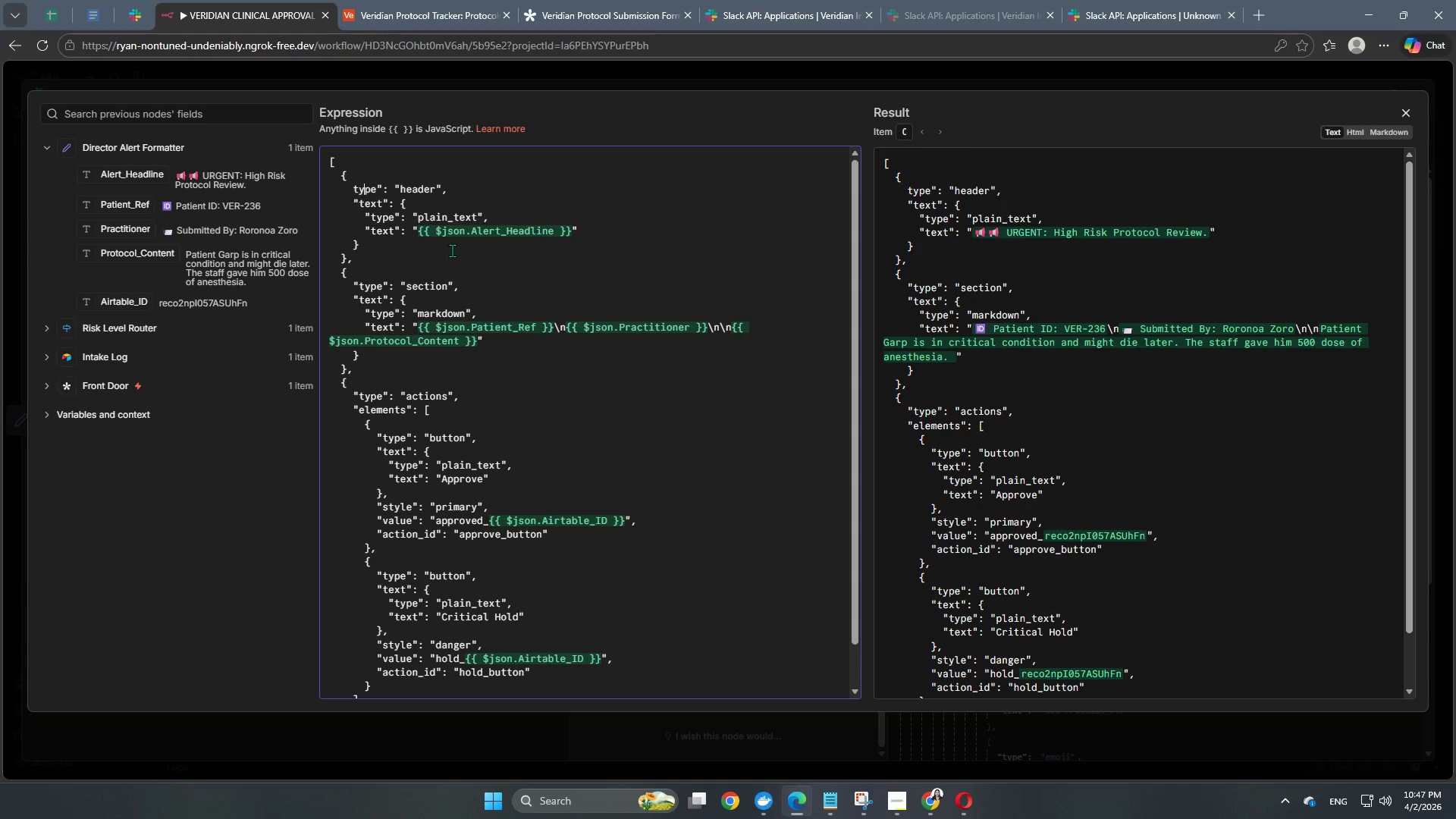 
key(ArrowRight)
 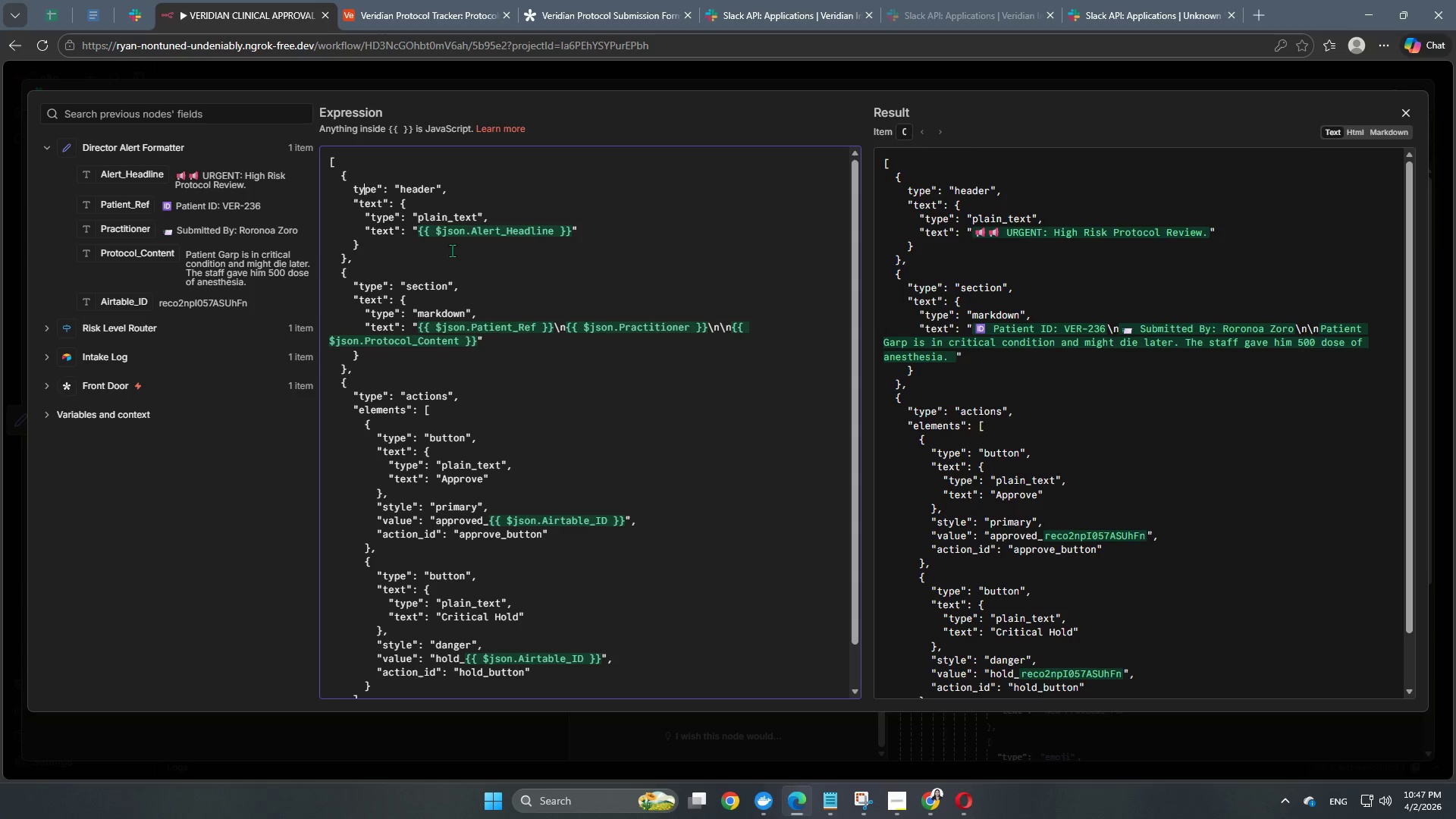 
key(ArrowRight)
 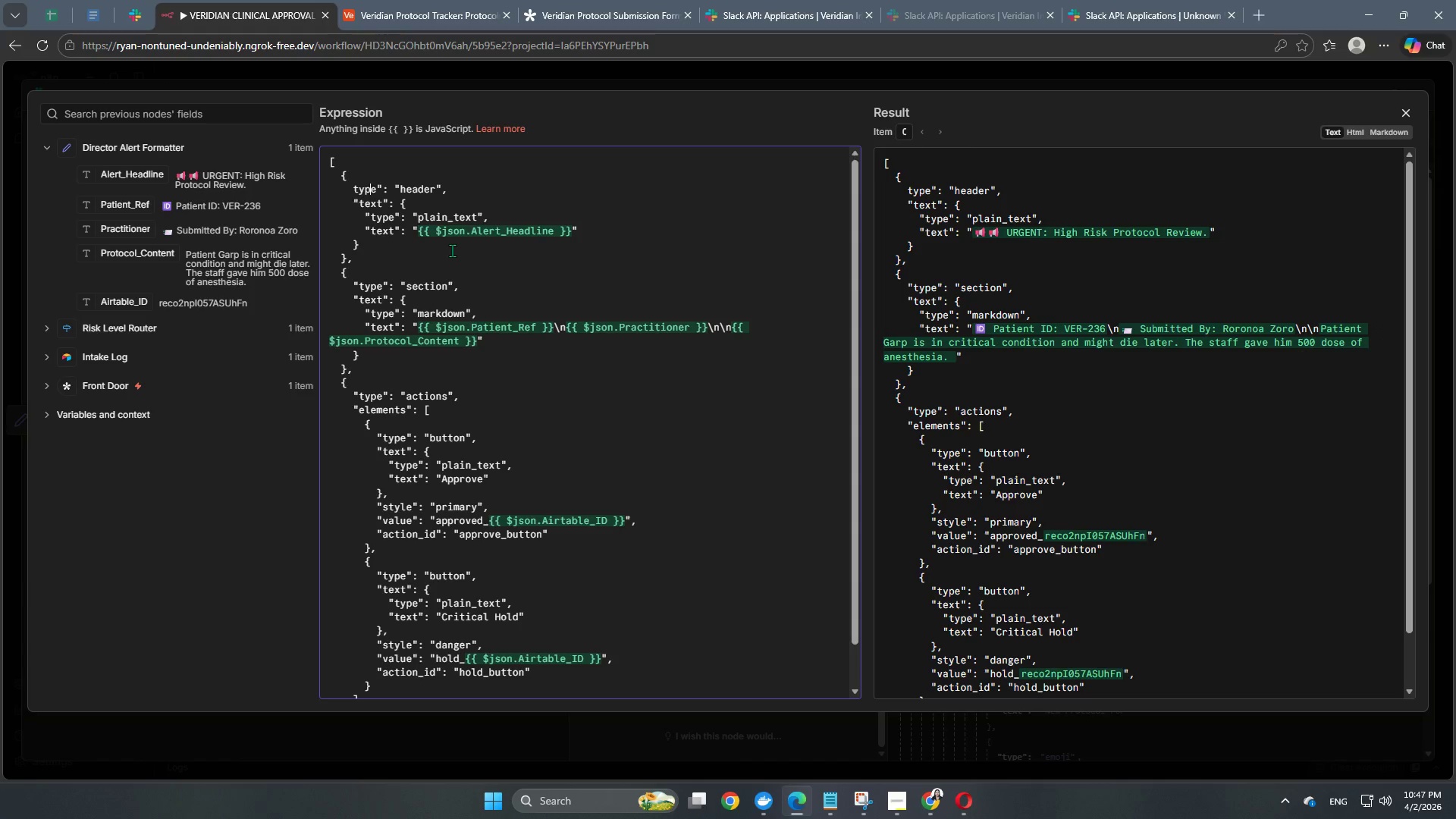 
key(ArrowRight)
 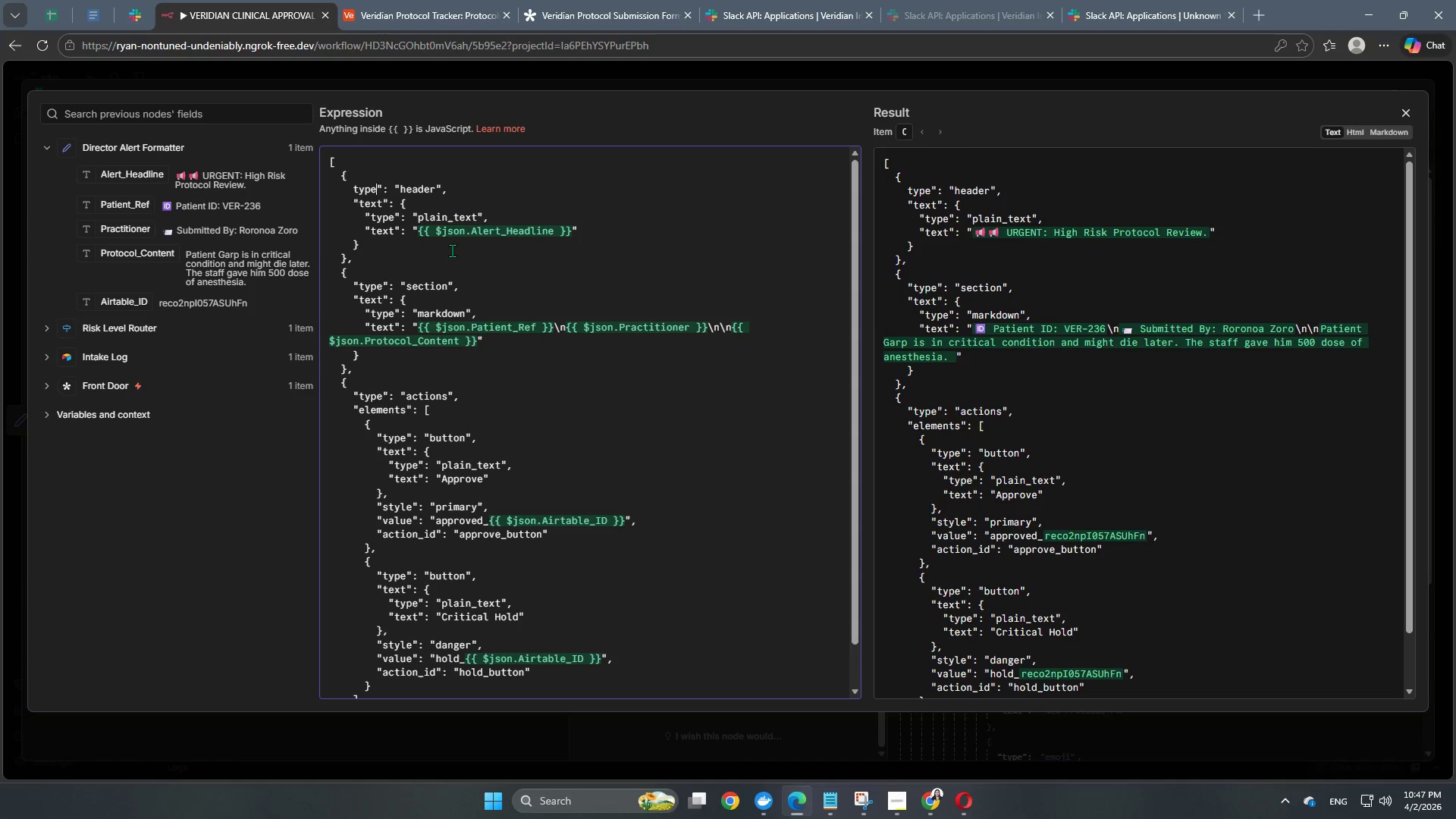 
key(ArrowRight)
 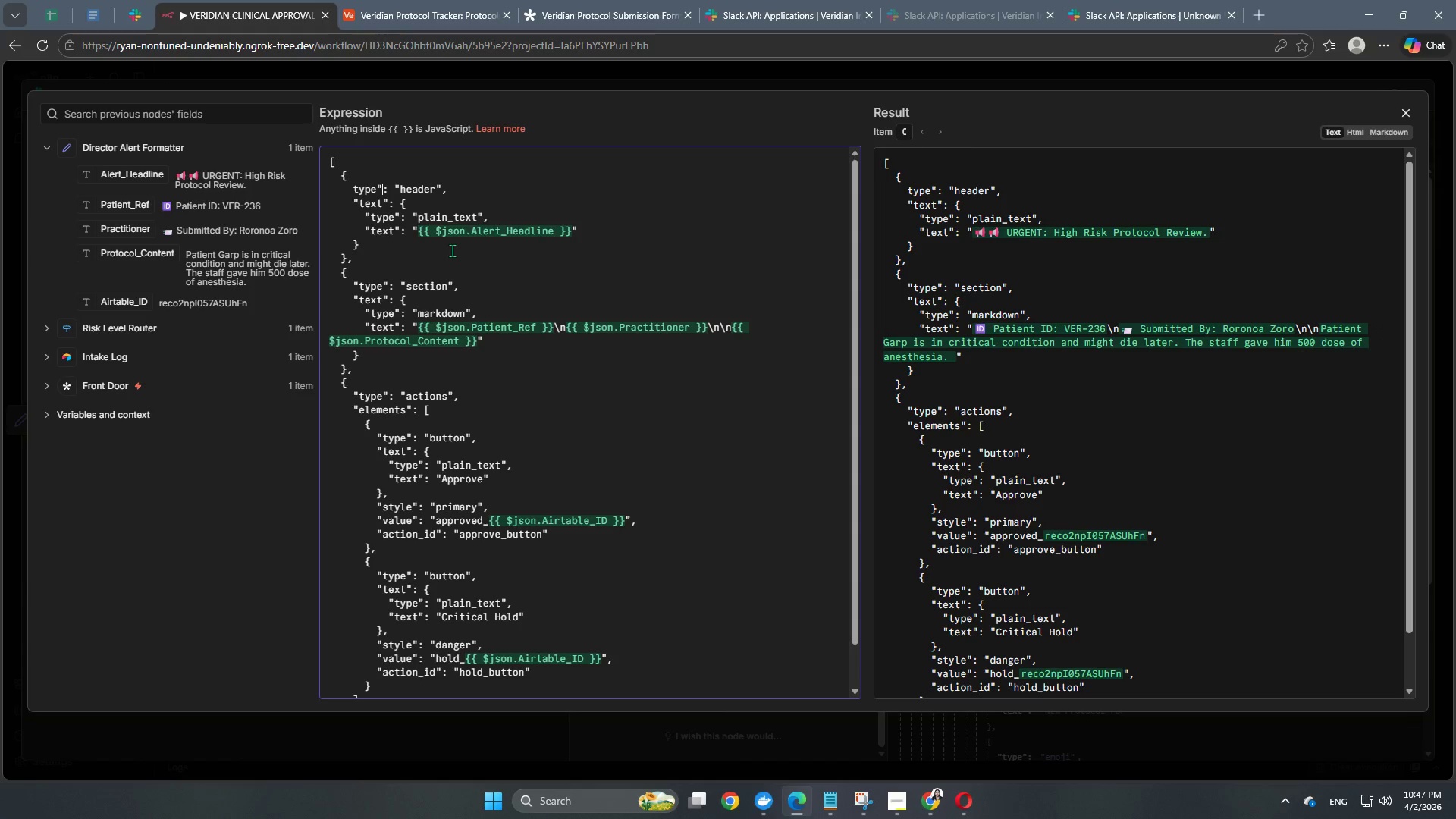 
key(Backspace)
 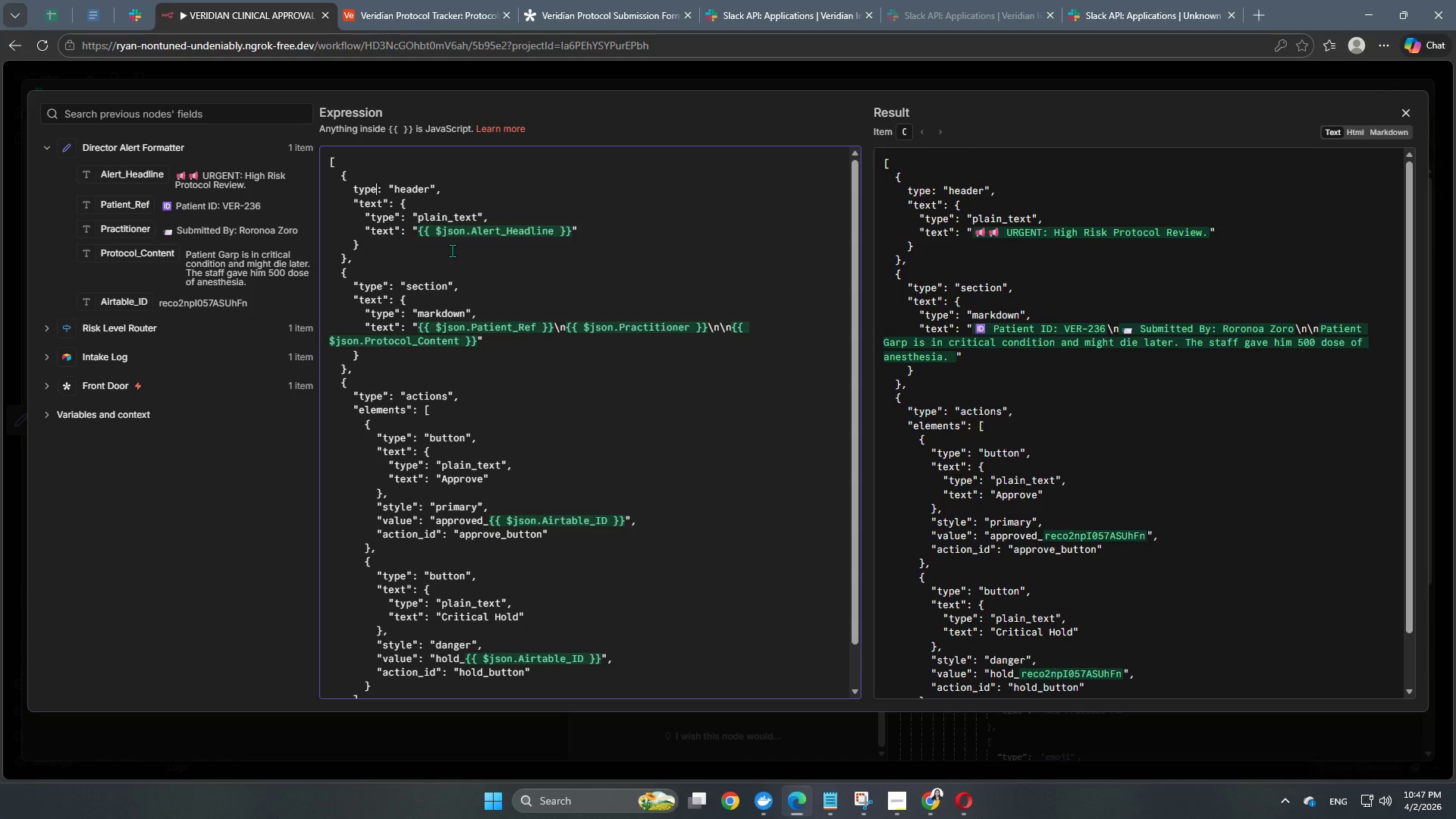 
key(ArrowLeft)
 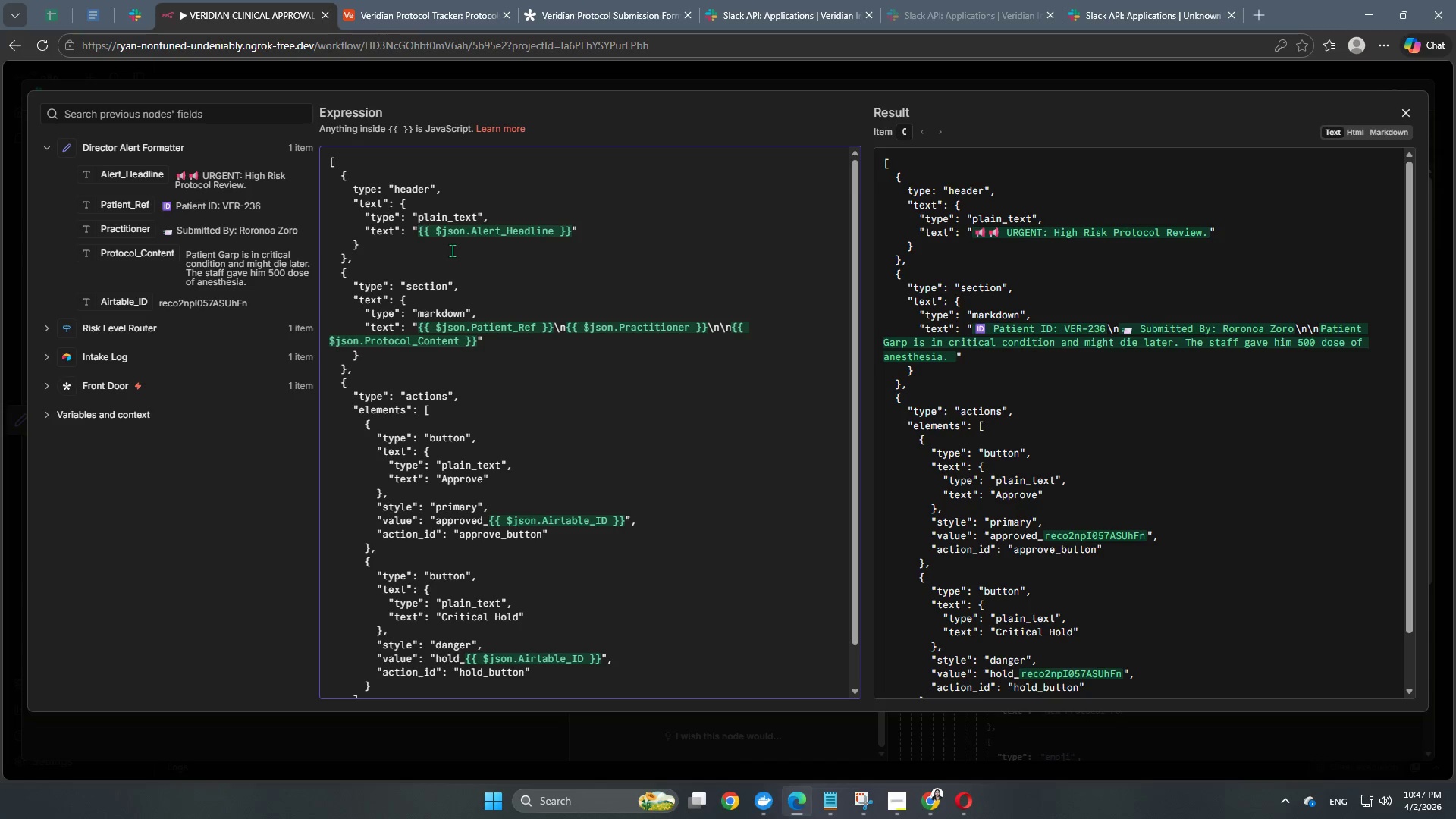 
key(ArrowLeft)
 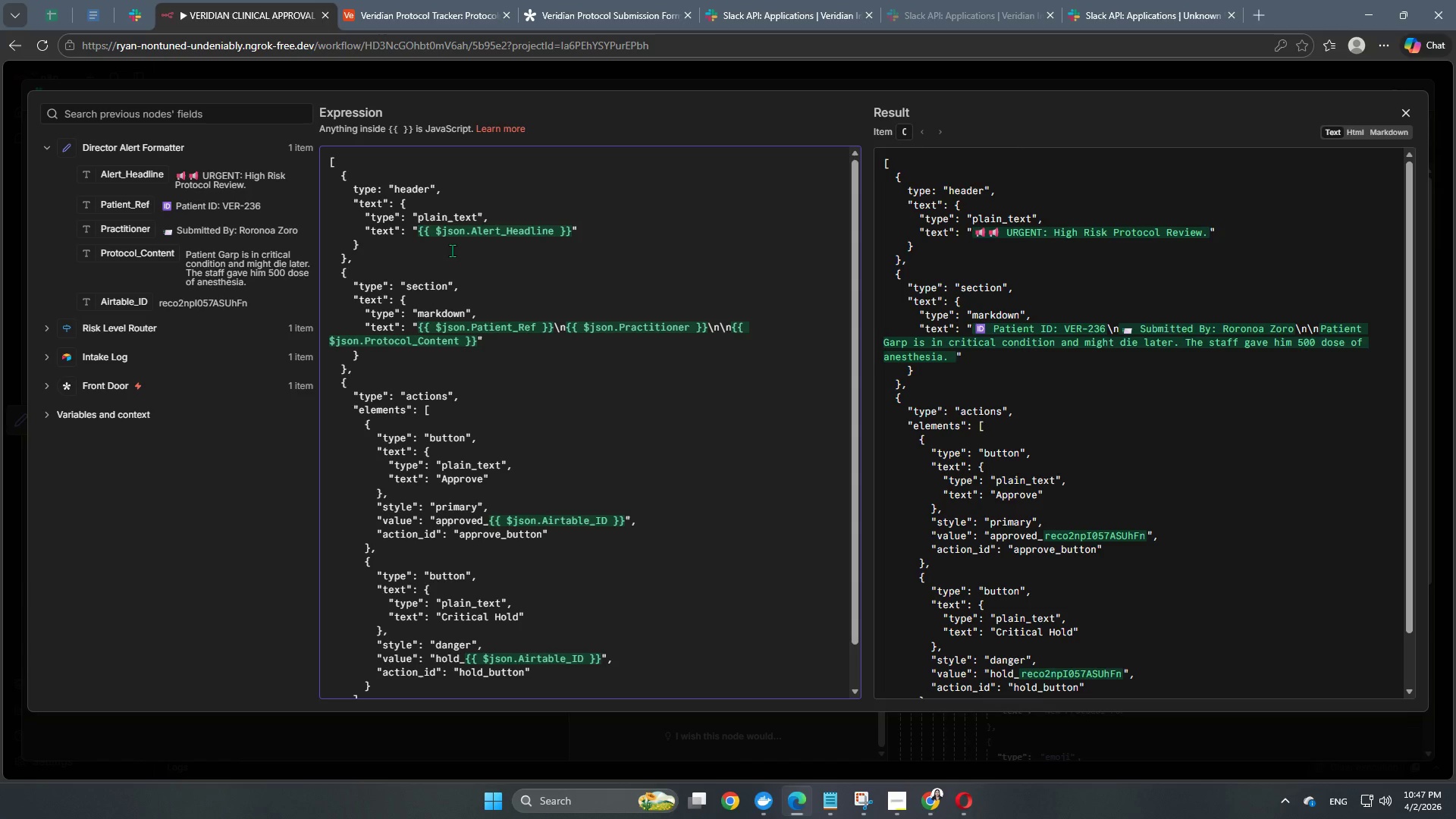 
key(ArrowDown)
 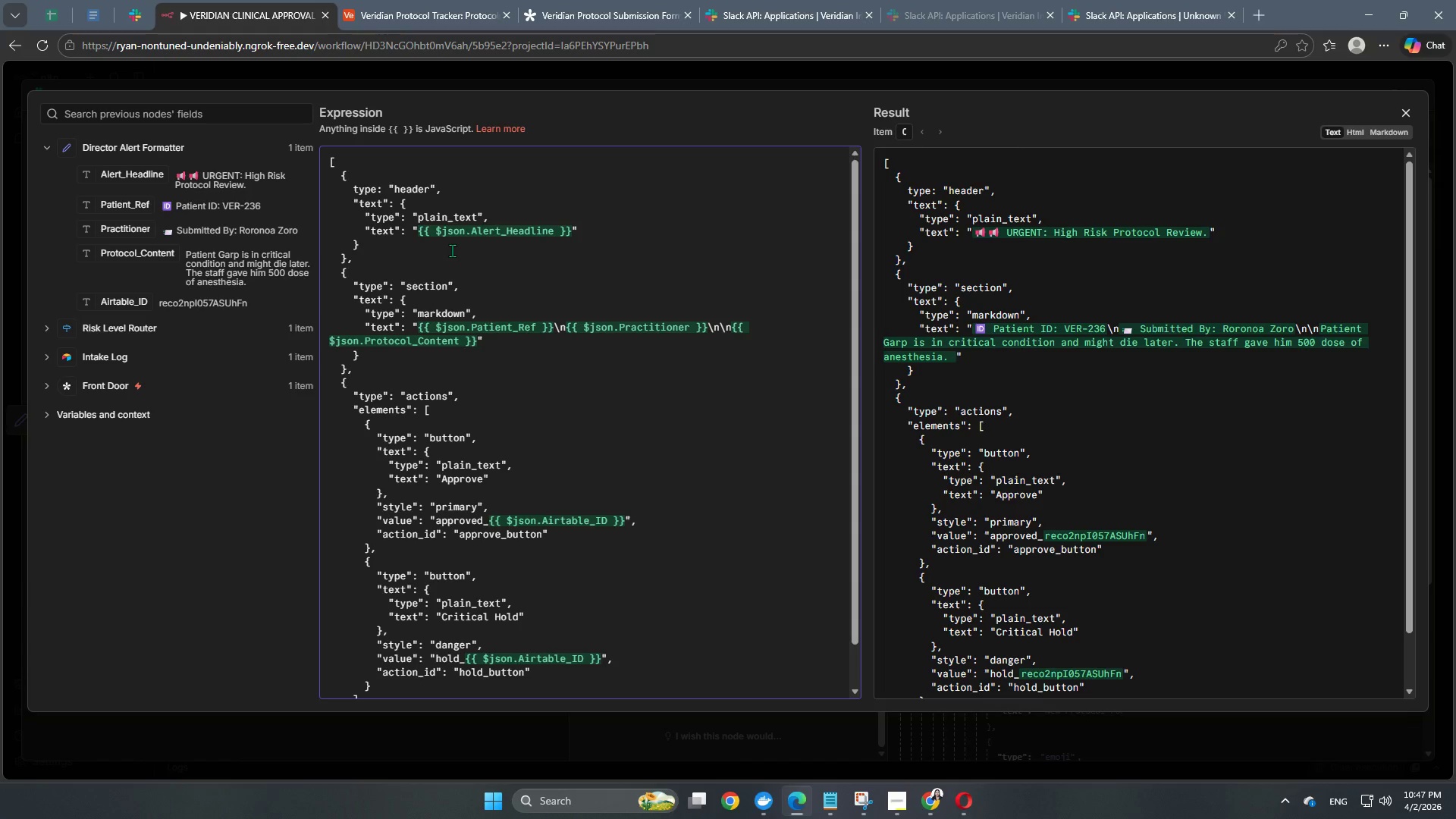 
key(ArrowRight)
 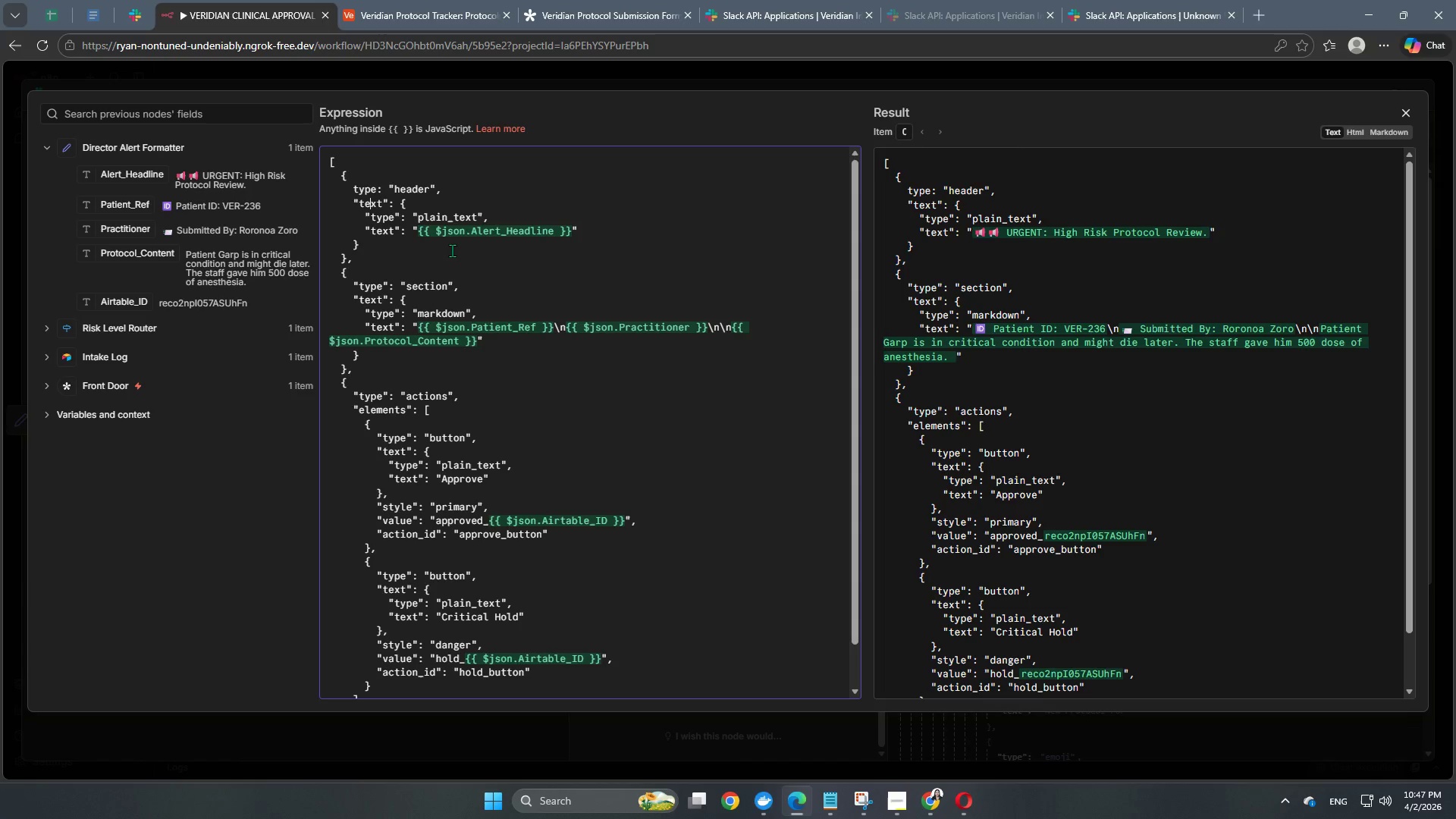 
key(ArrowLeft)
 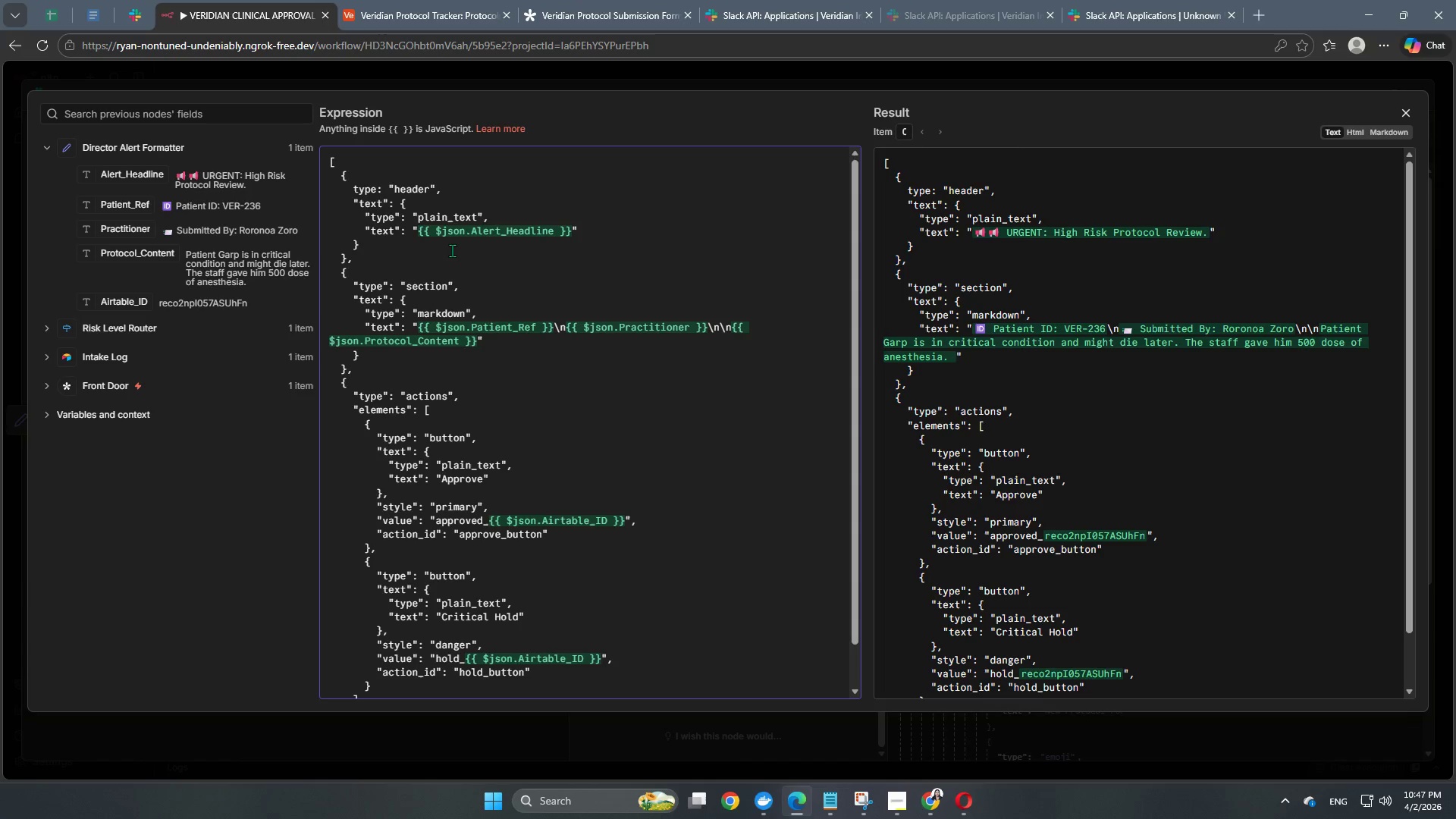 
key(ArrowLeft)
 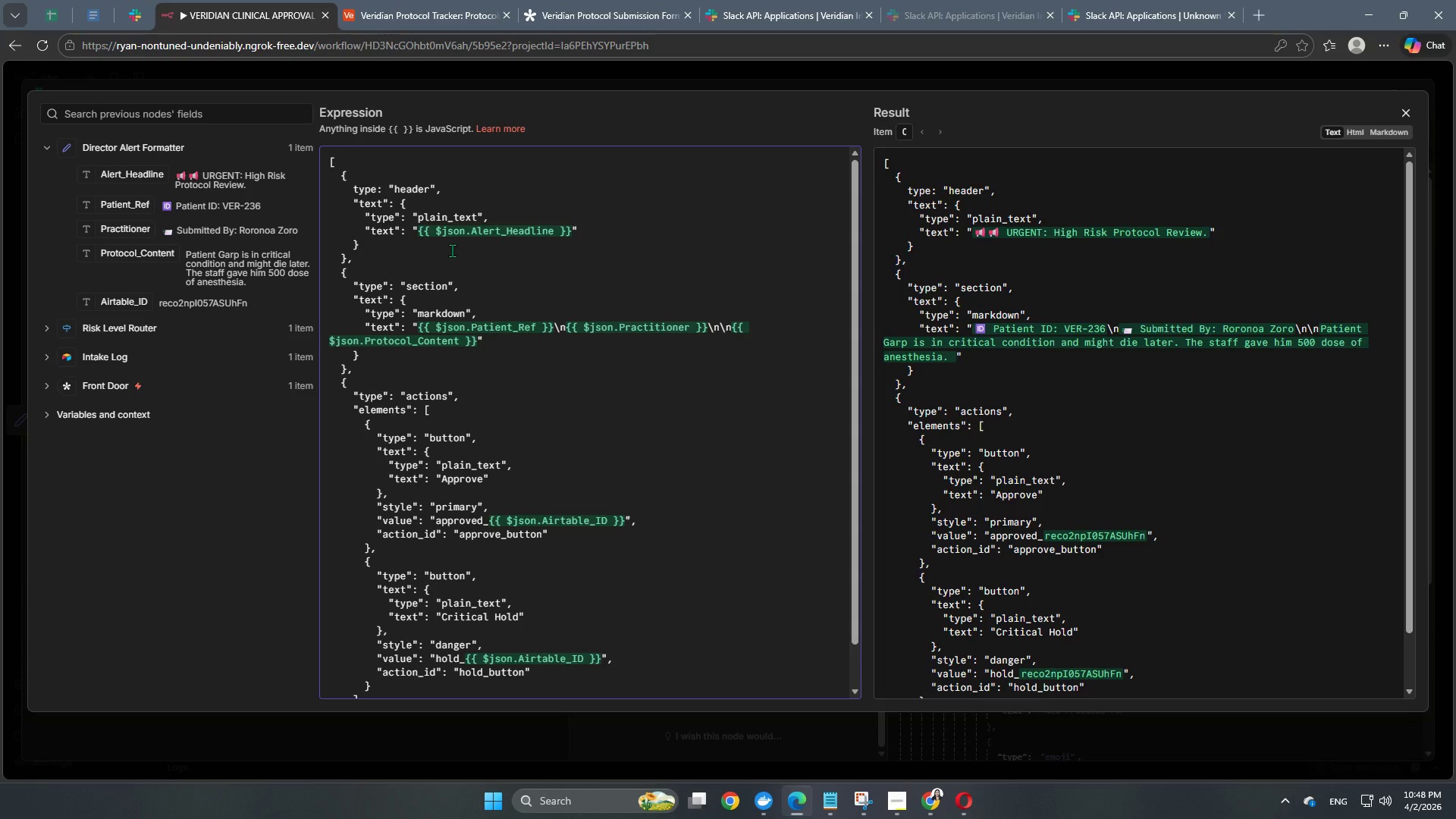 
key(Backspace)
 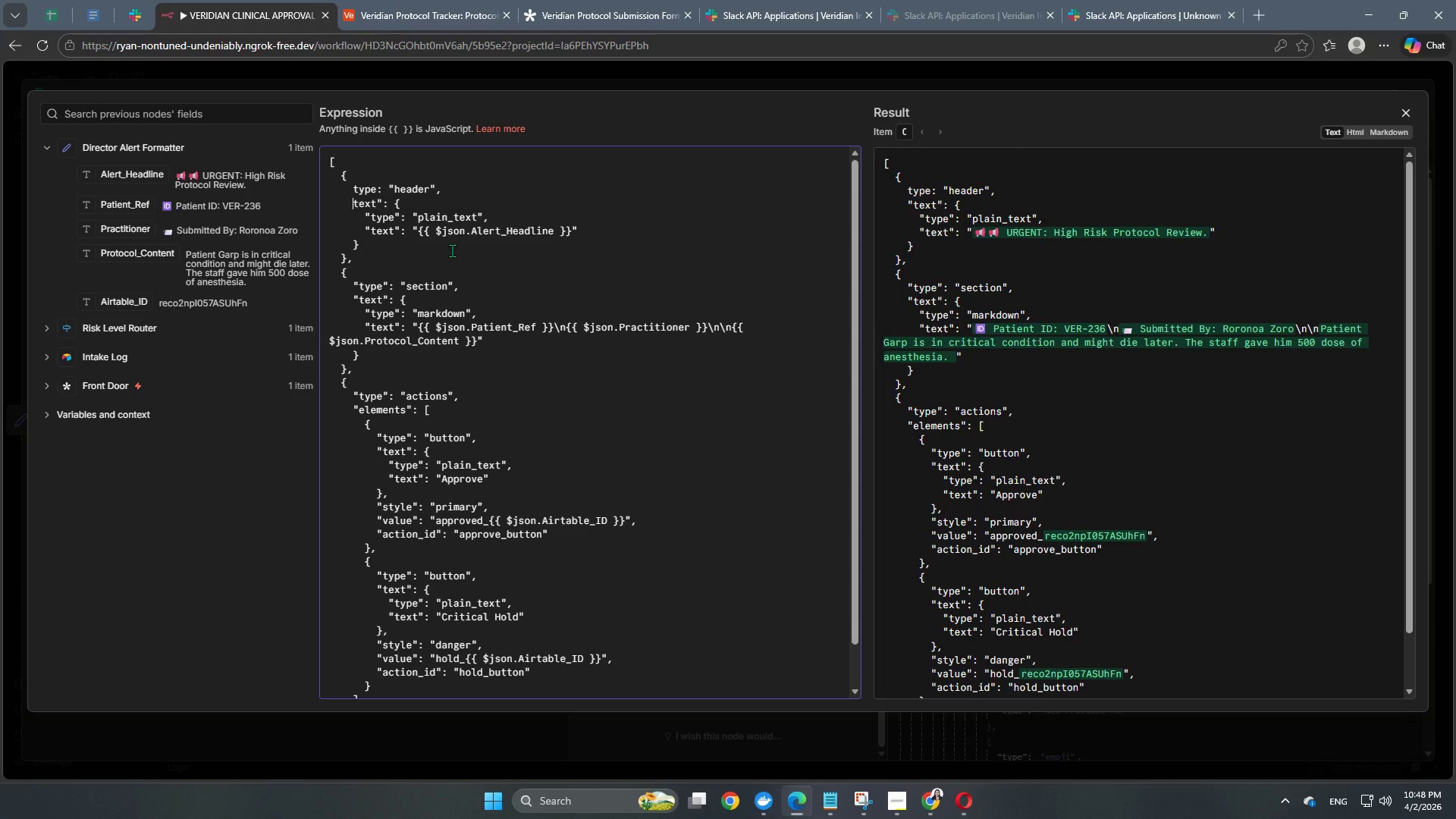 
key(ArrowRight)
 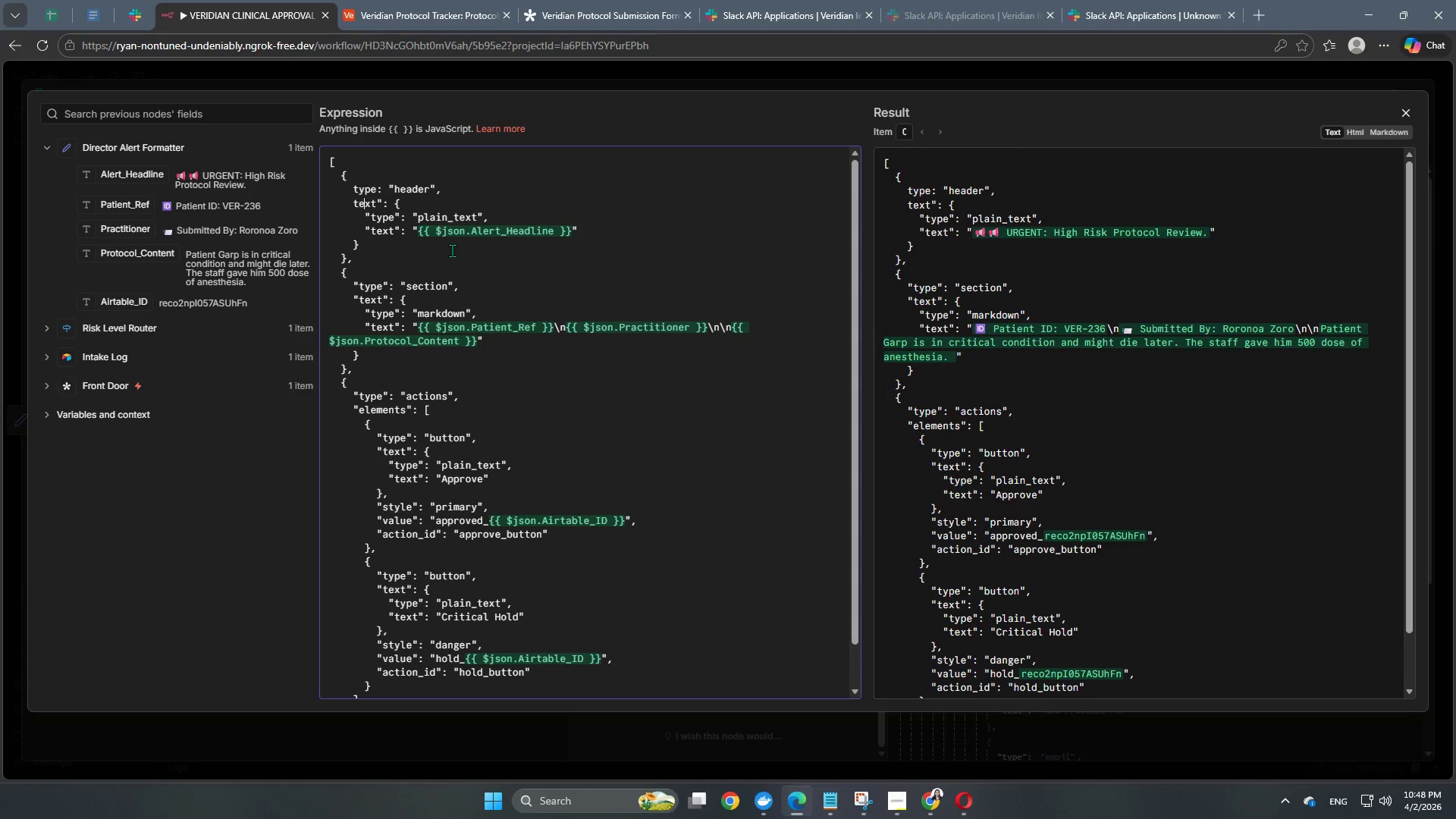 
key(ArrowRight)
 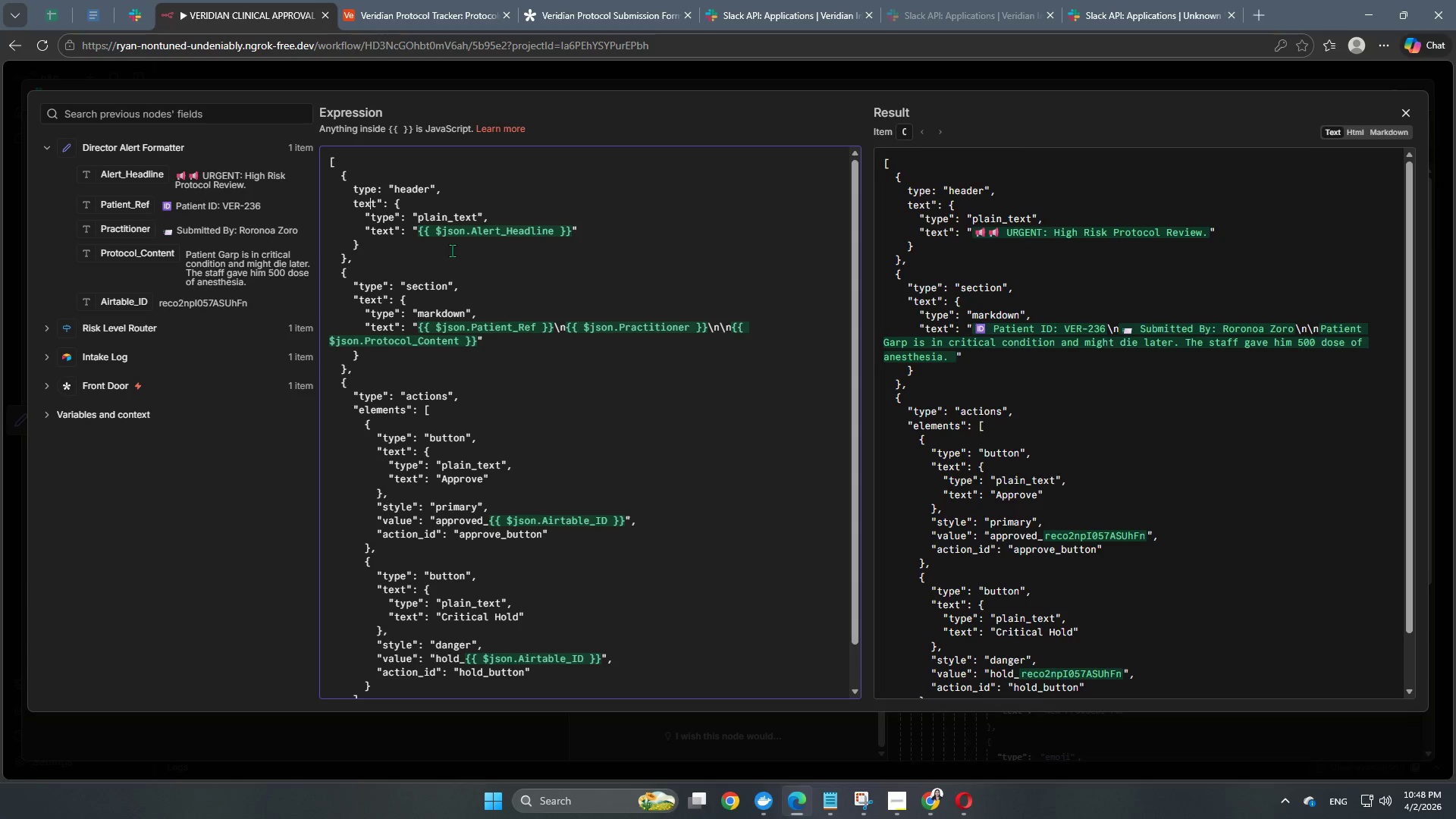 
key(ArrowRight)
 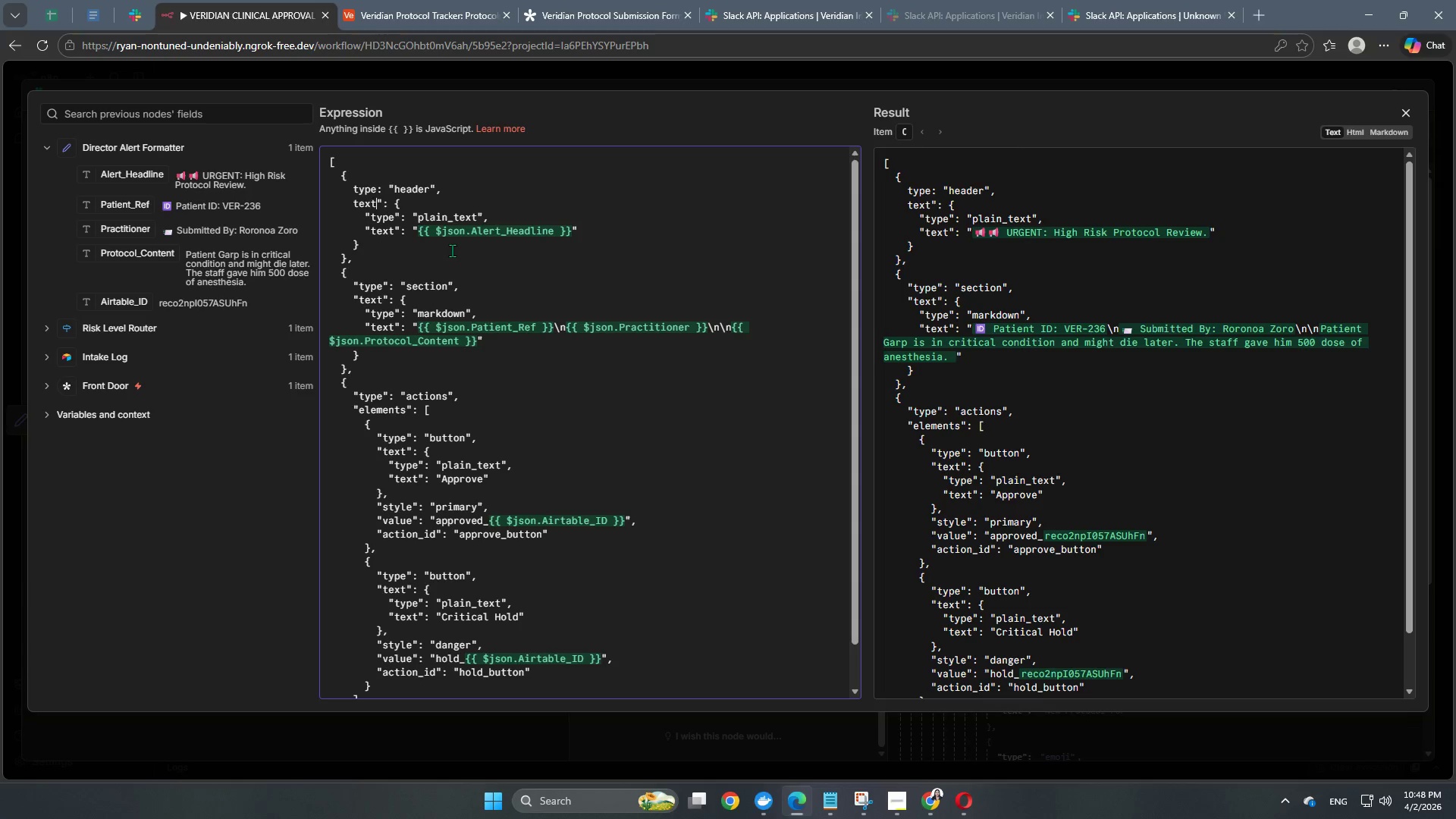 
key(ArrowRight)
 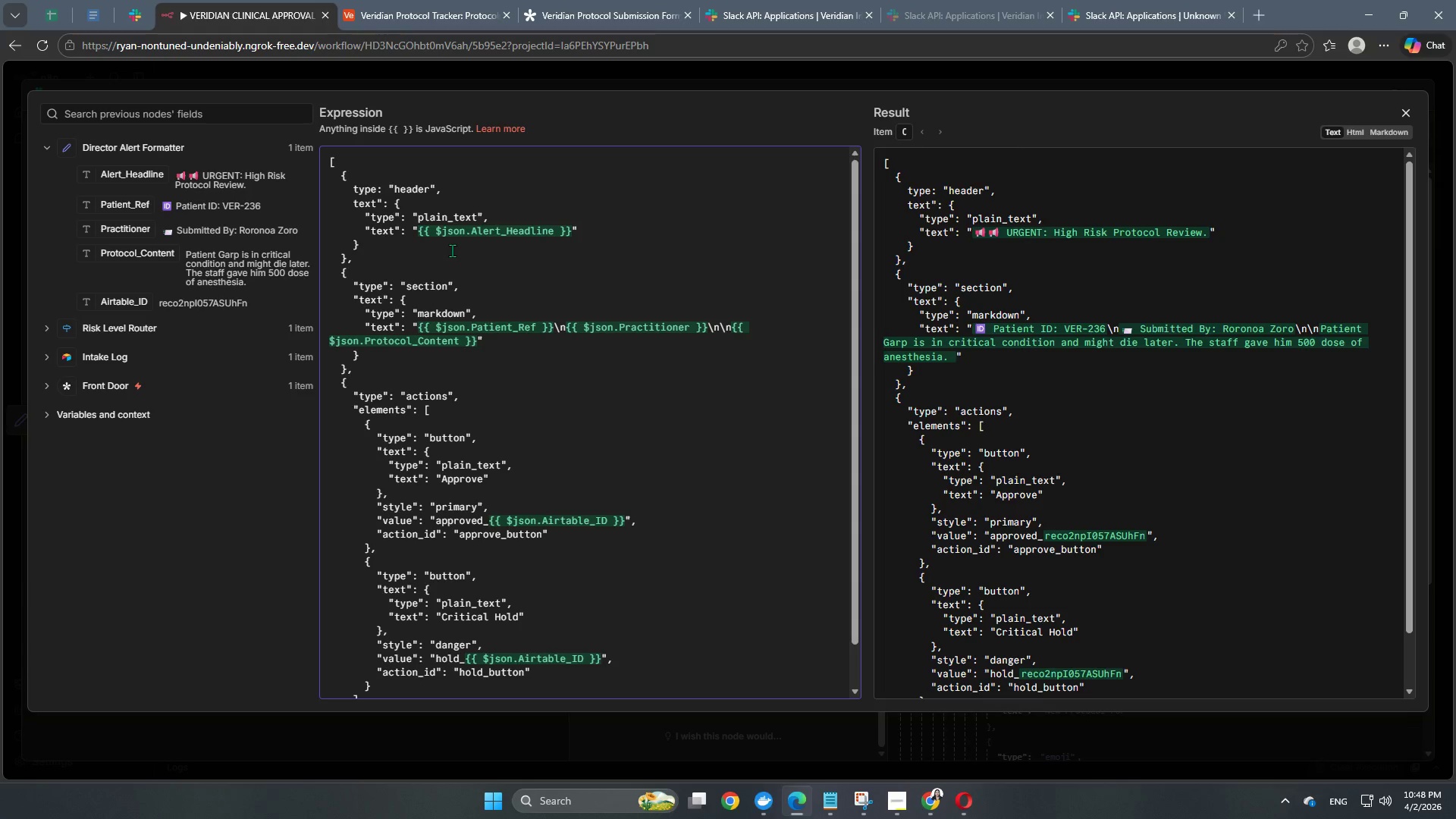 
key(ArrowRight)
 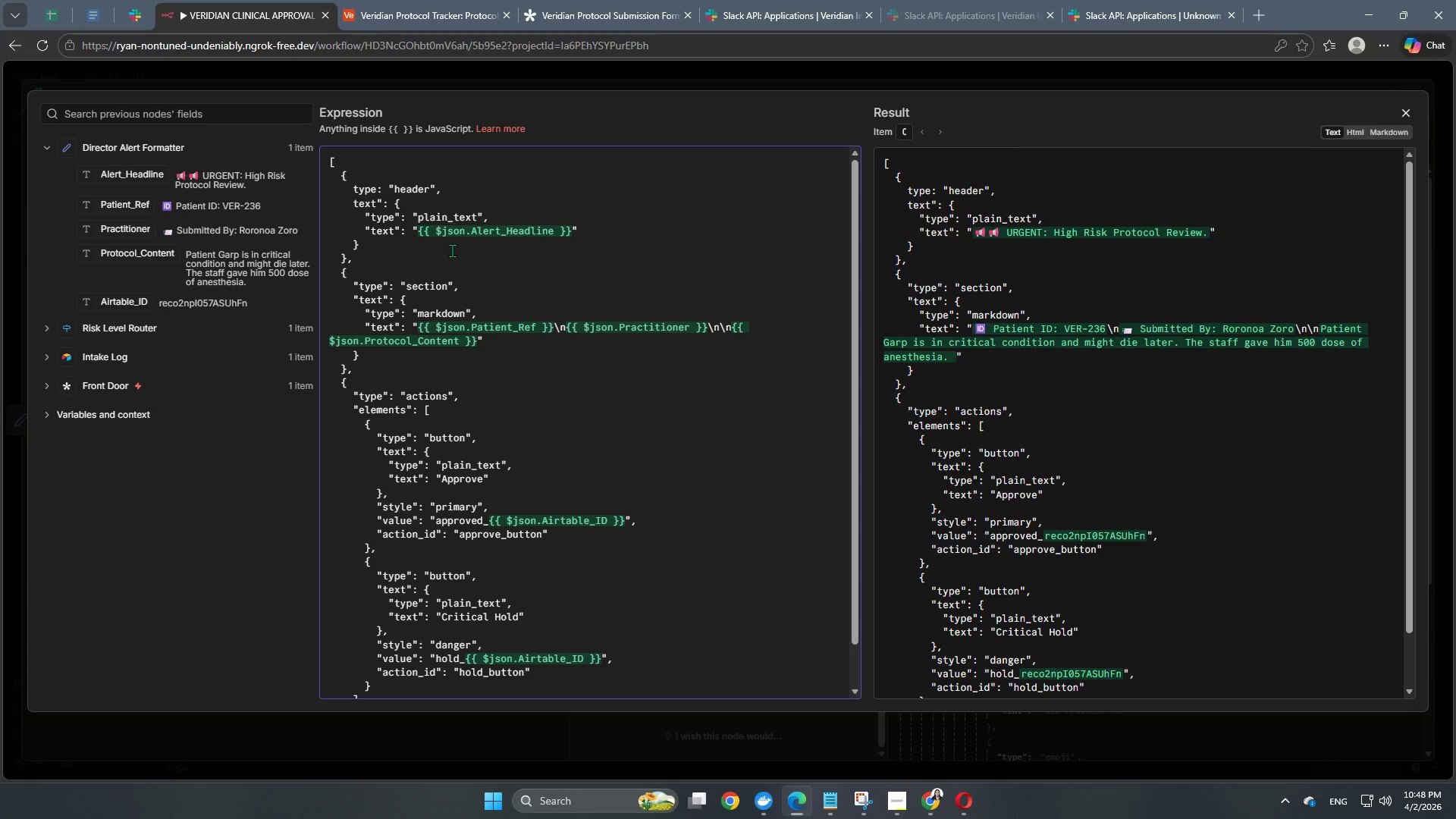 
key(Backspace)
 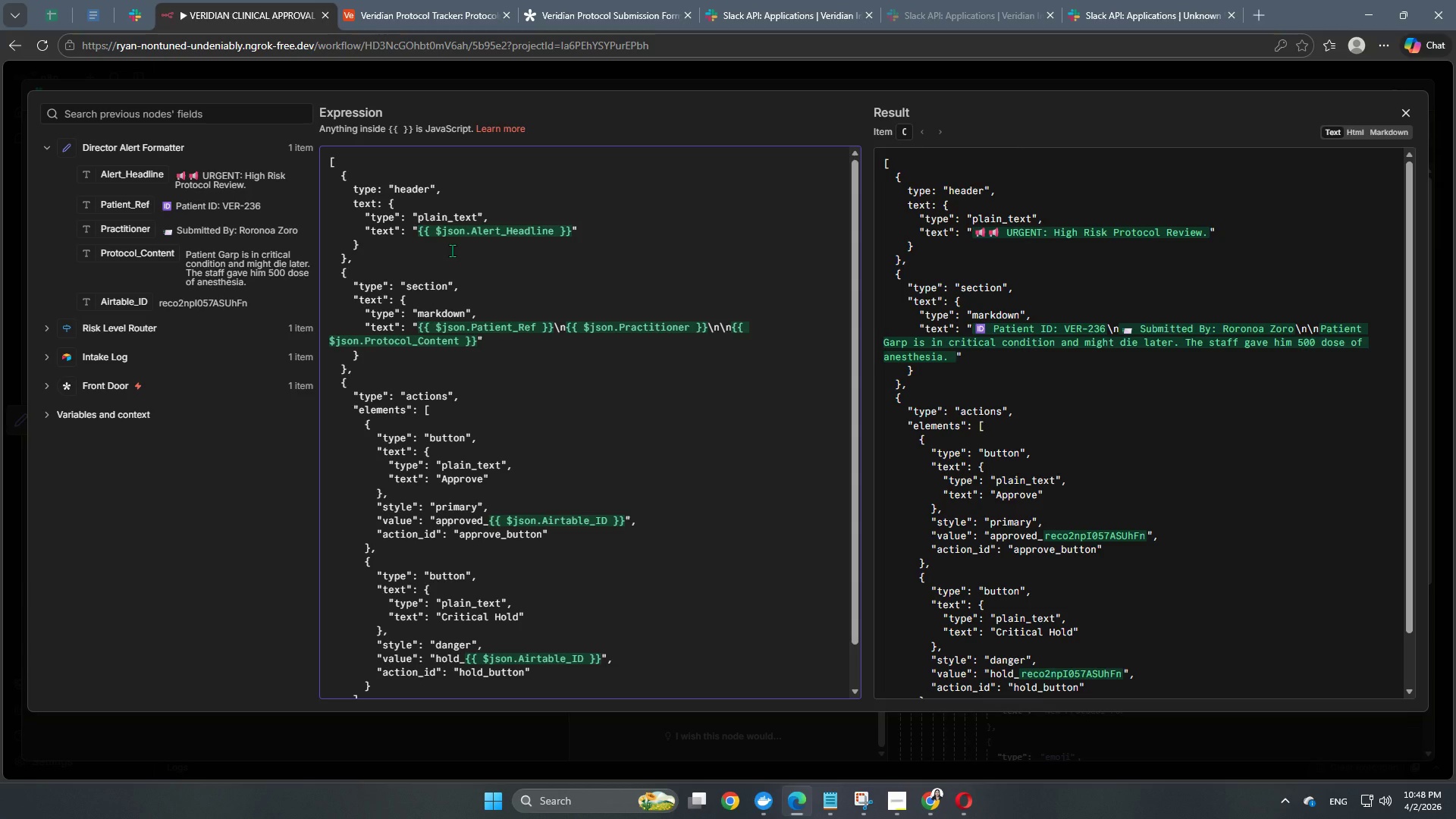 
key(ArrowDown)
 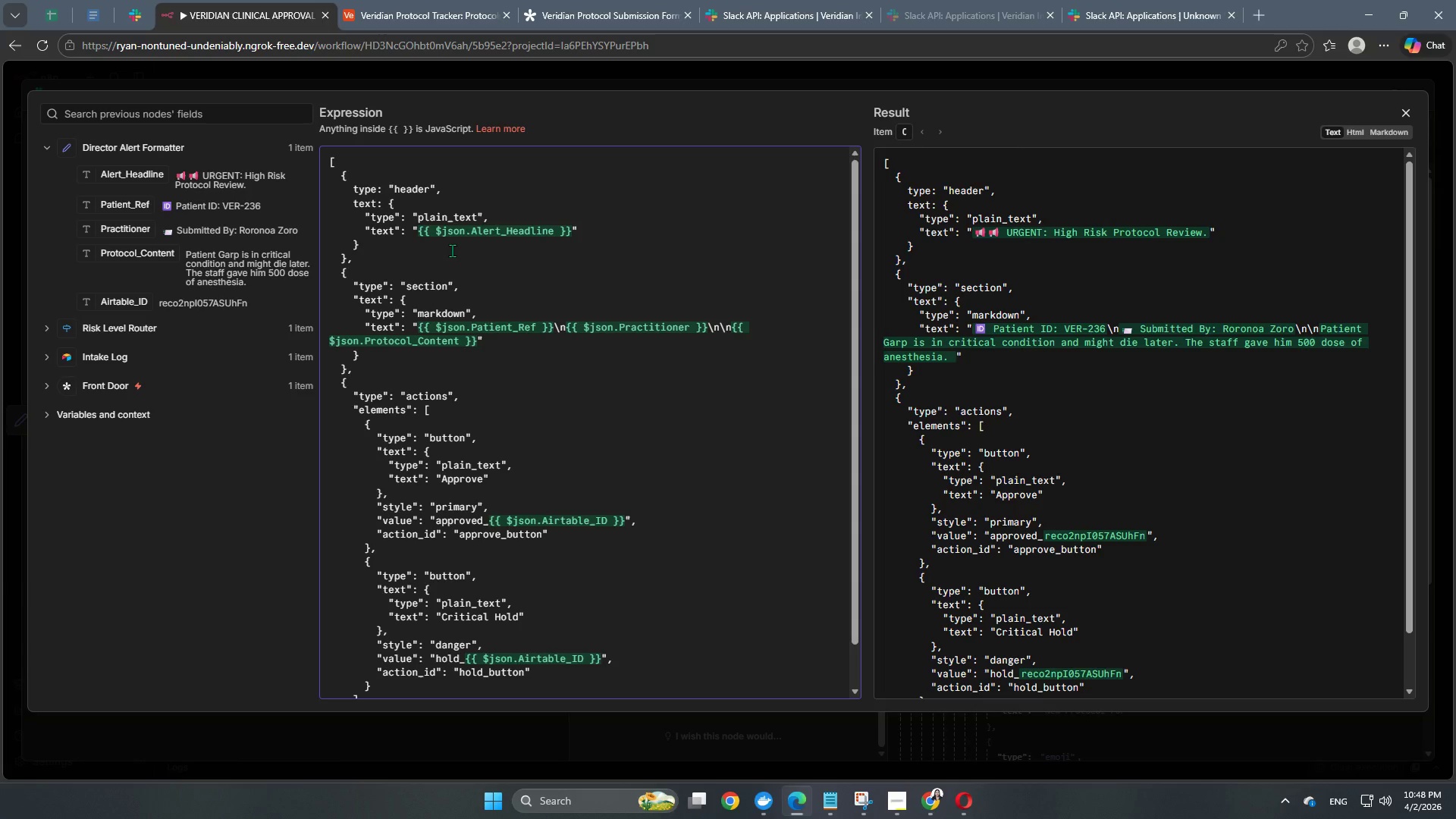 
key(ArrowLeft)
 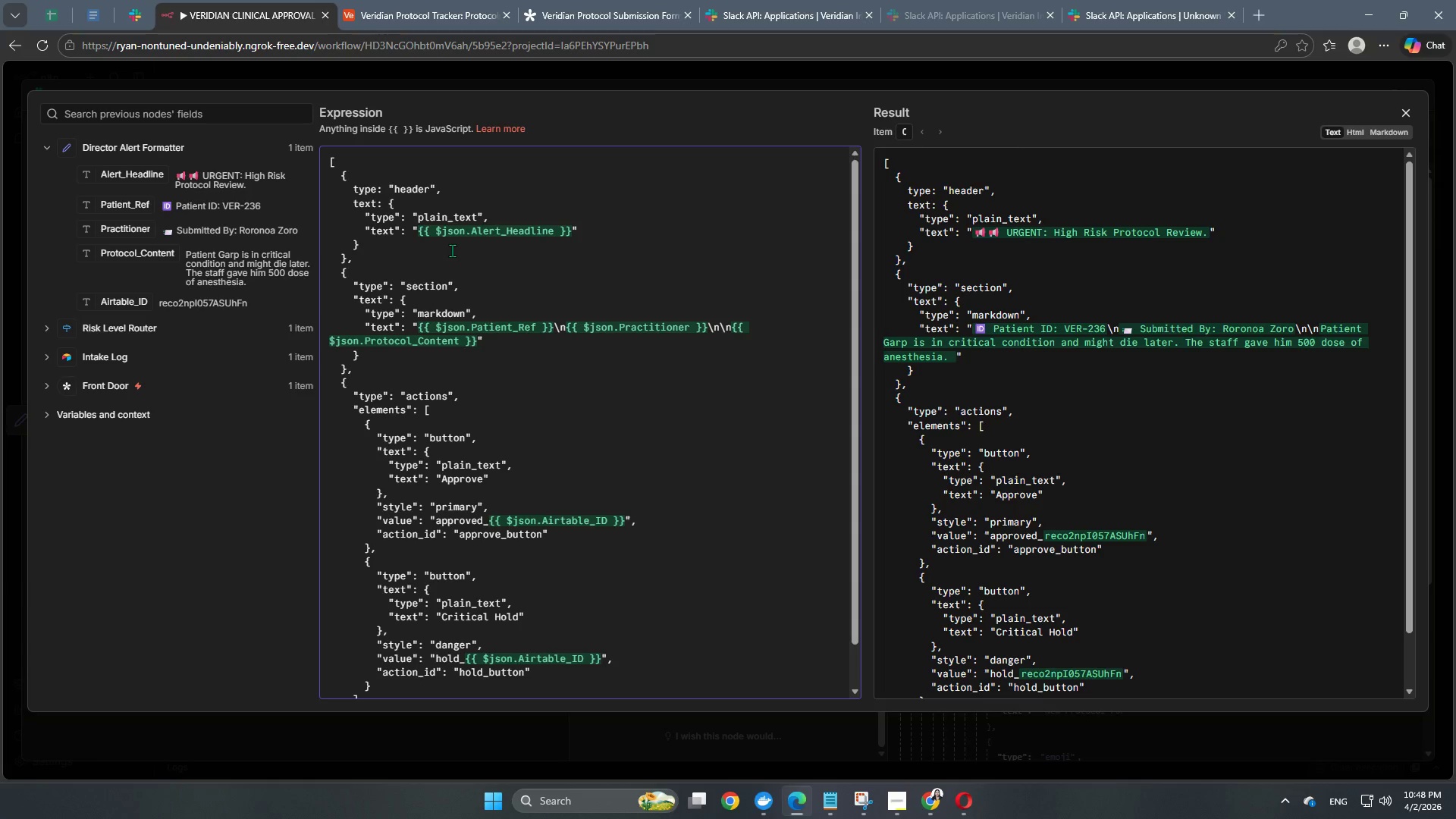 
key(Backspace)
 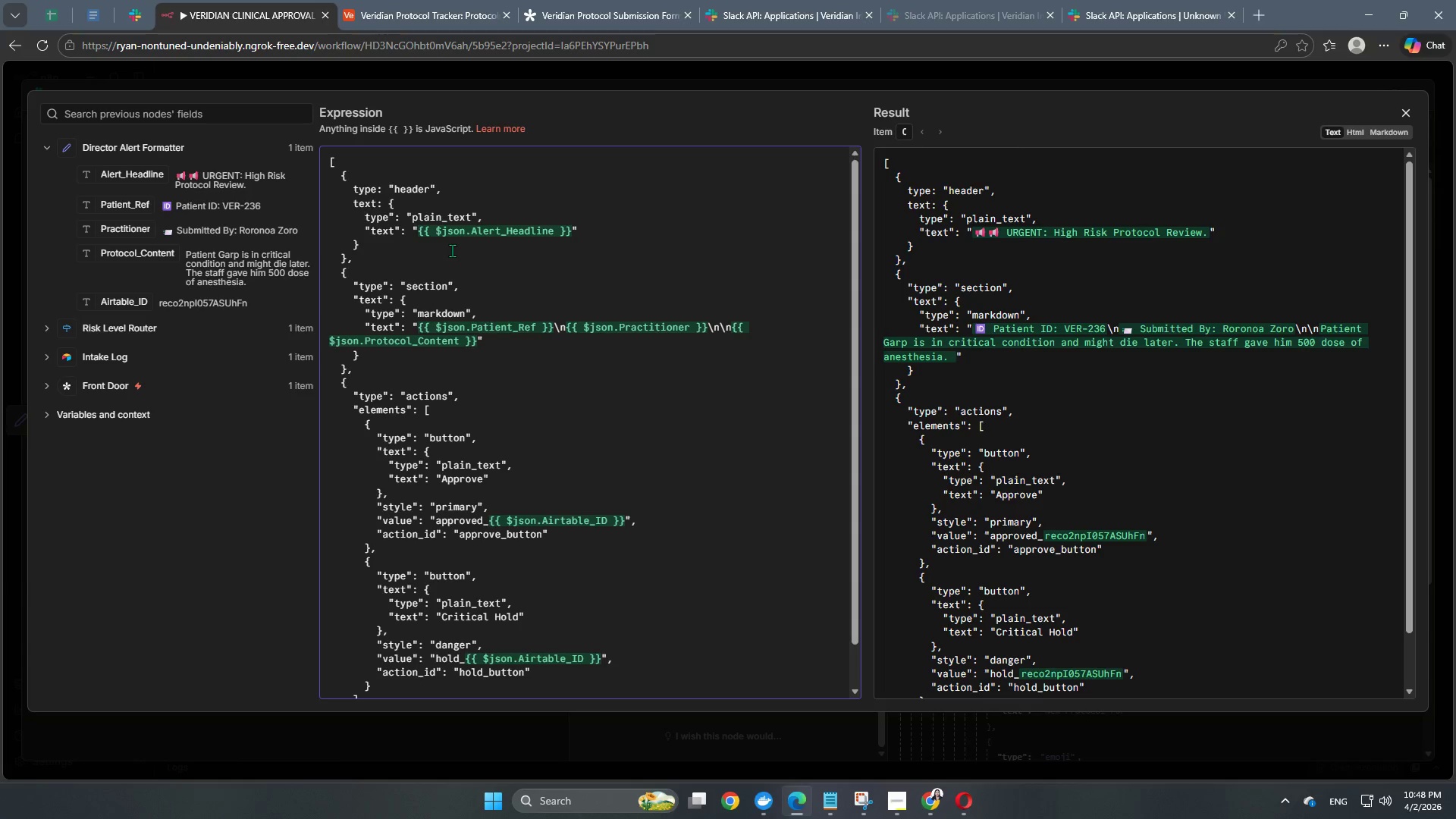 
key(ArrowRight)
 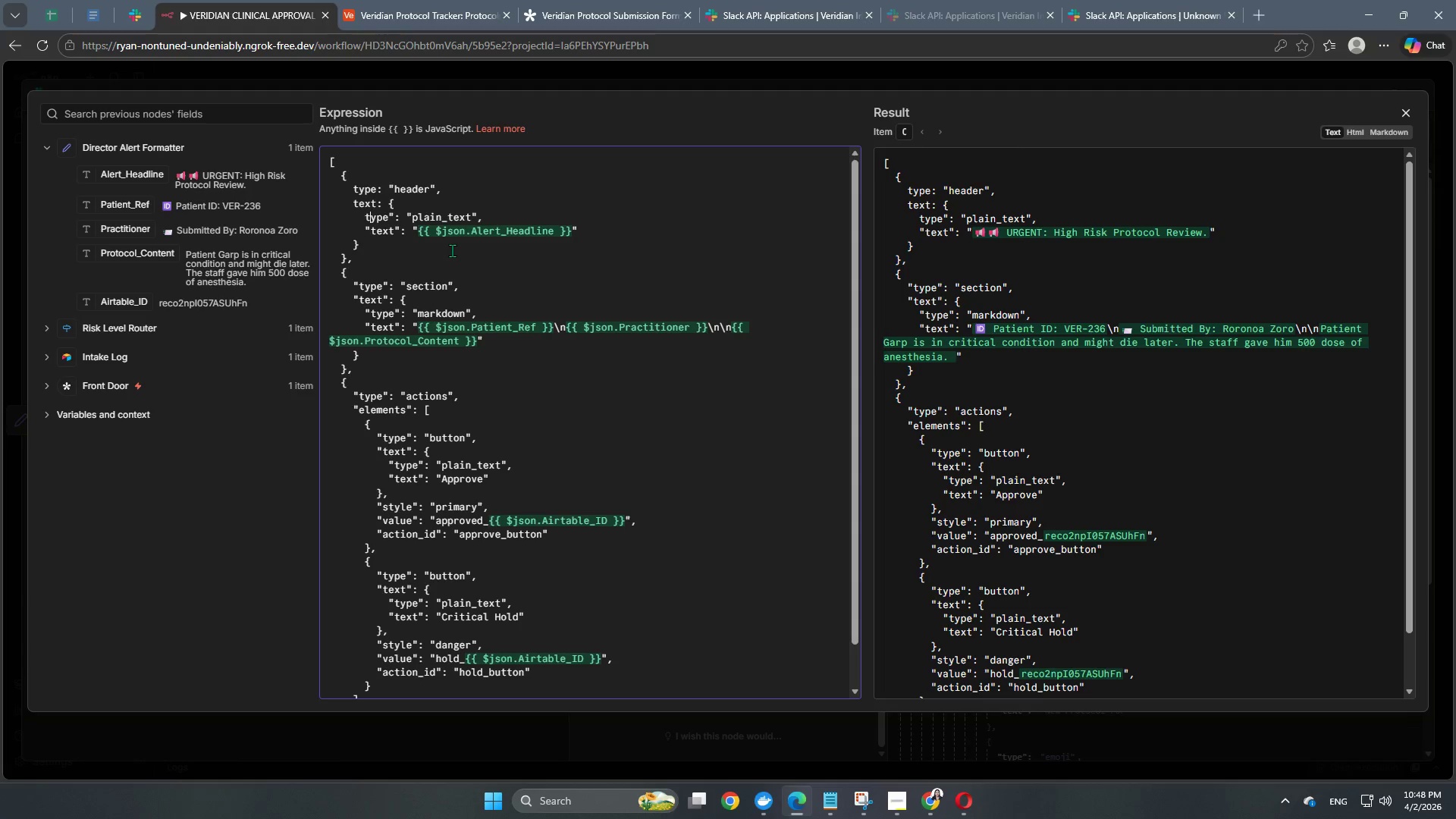 
key(ArrowRight)
 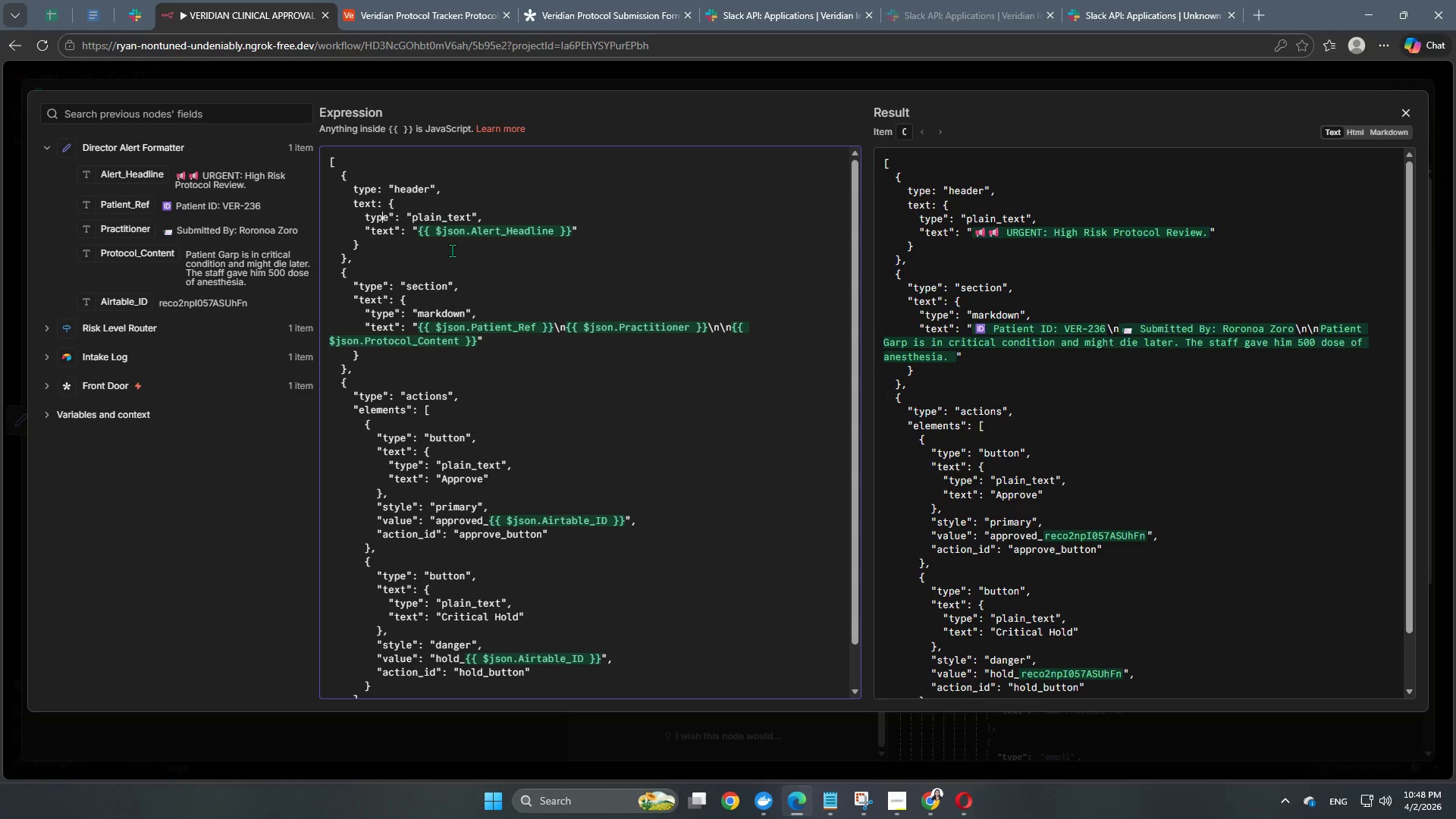 
key(ArrowRight)
 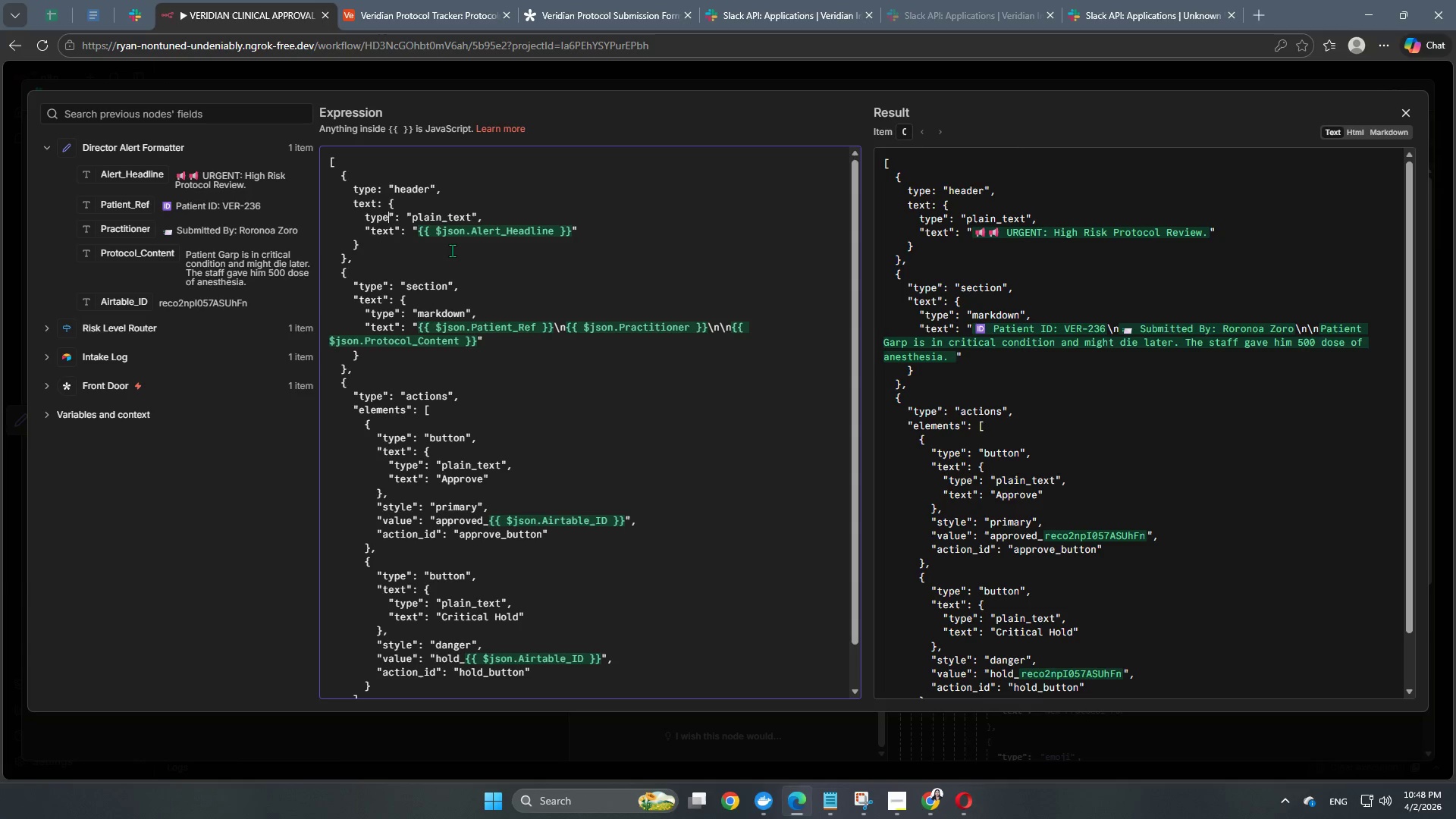 
key(ArrowRight)
 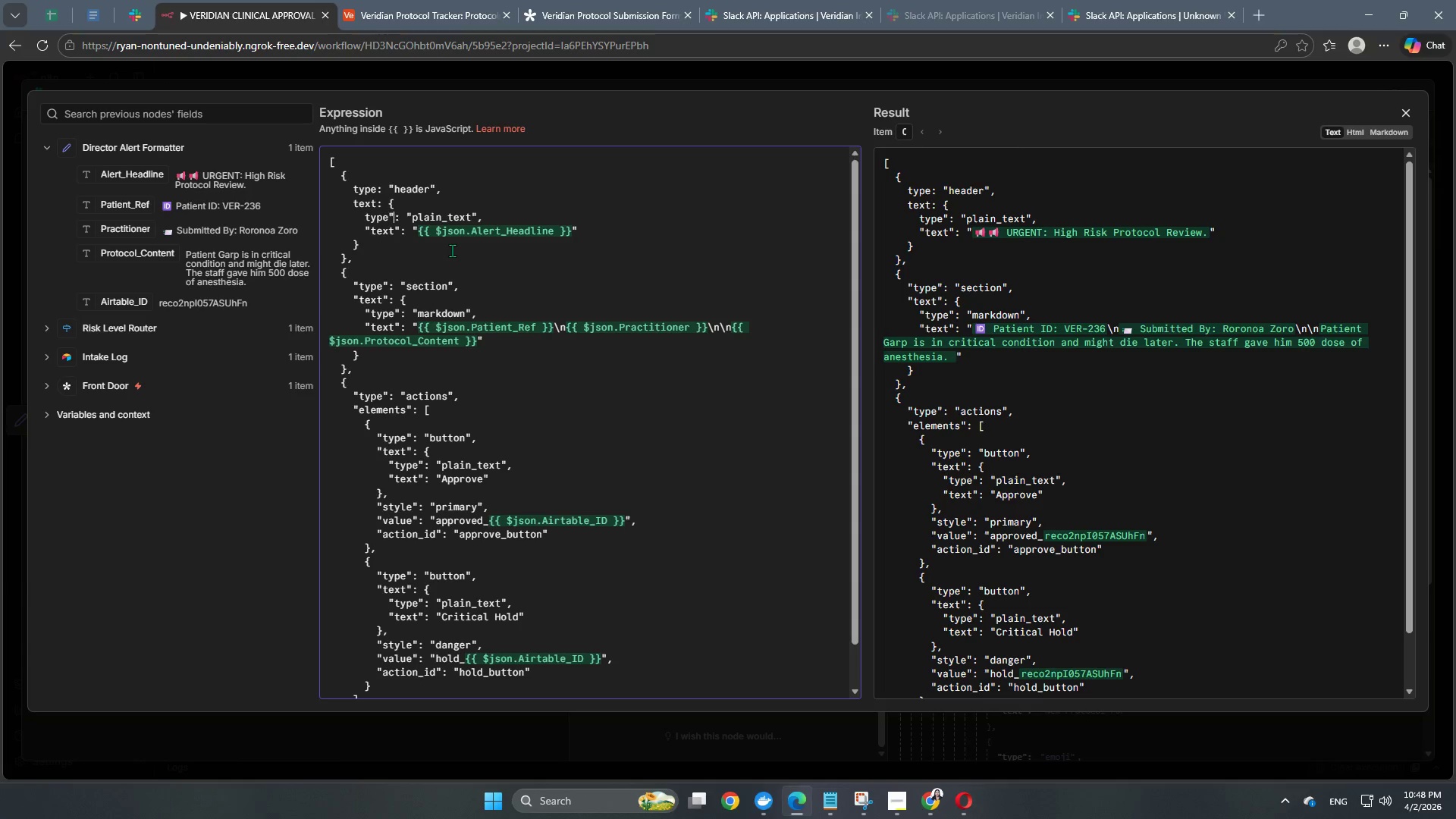 
key(ArrowRight)
 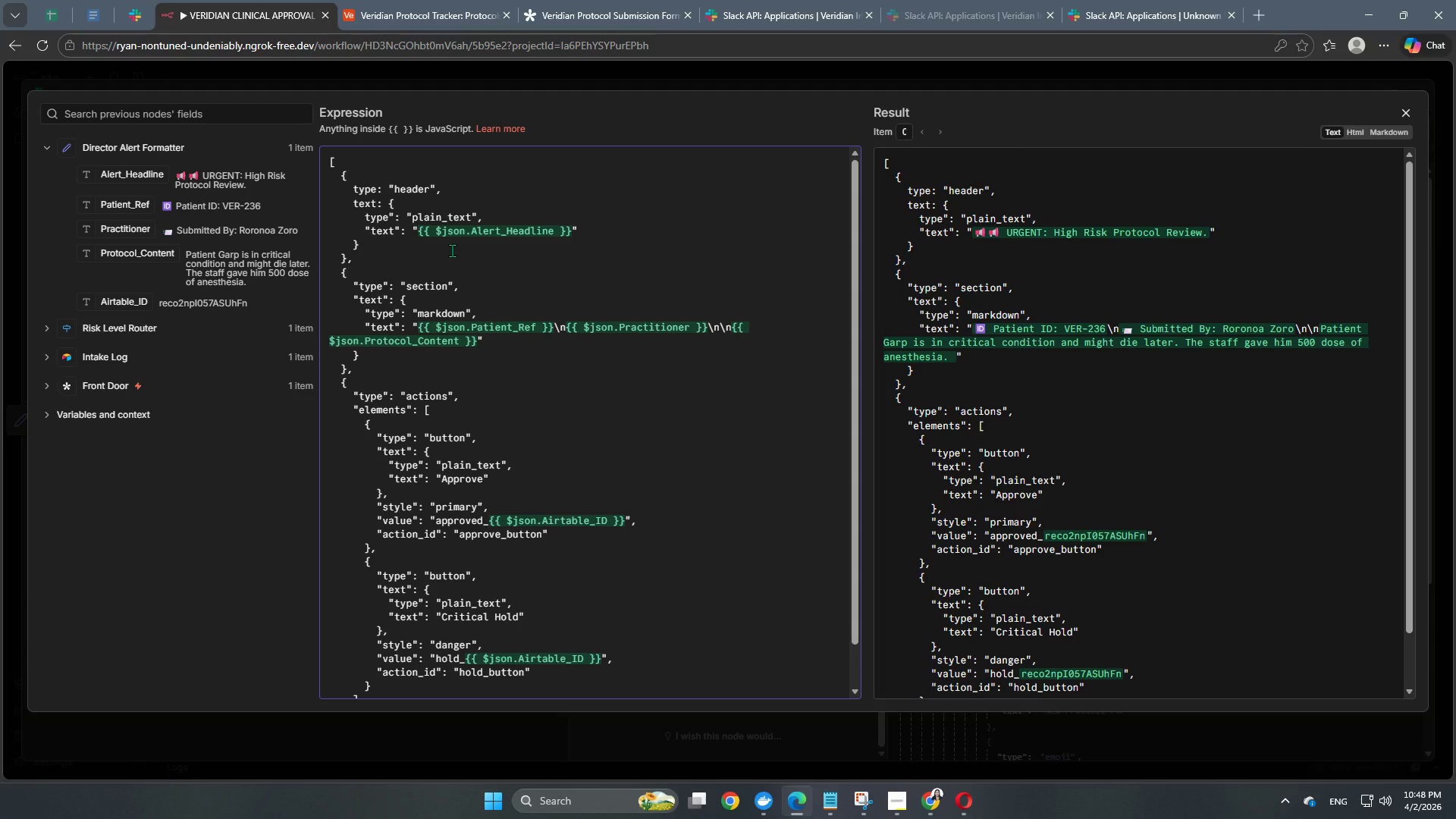 
key(Backspace)
 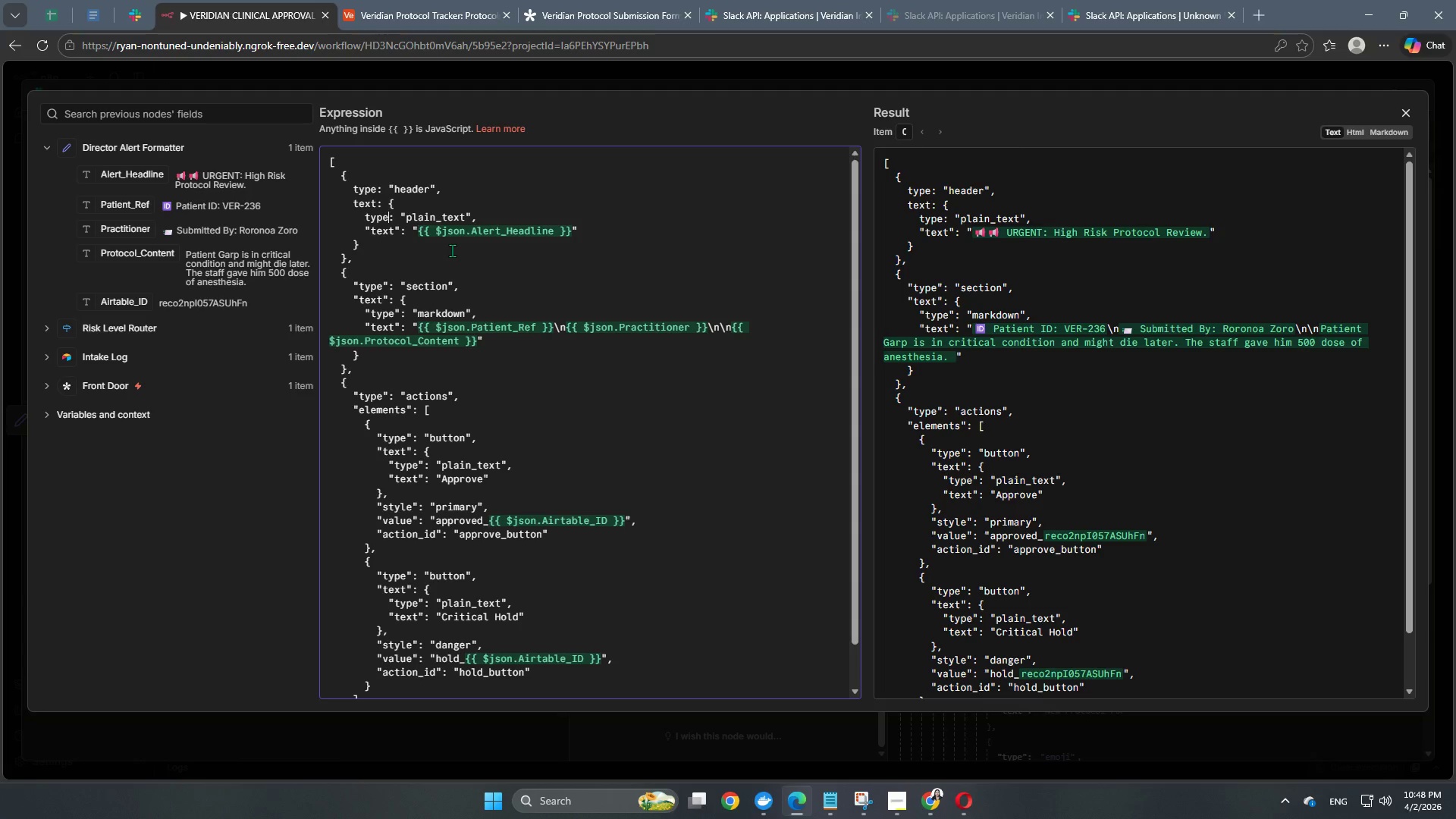 
key(ArrowDown)
 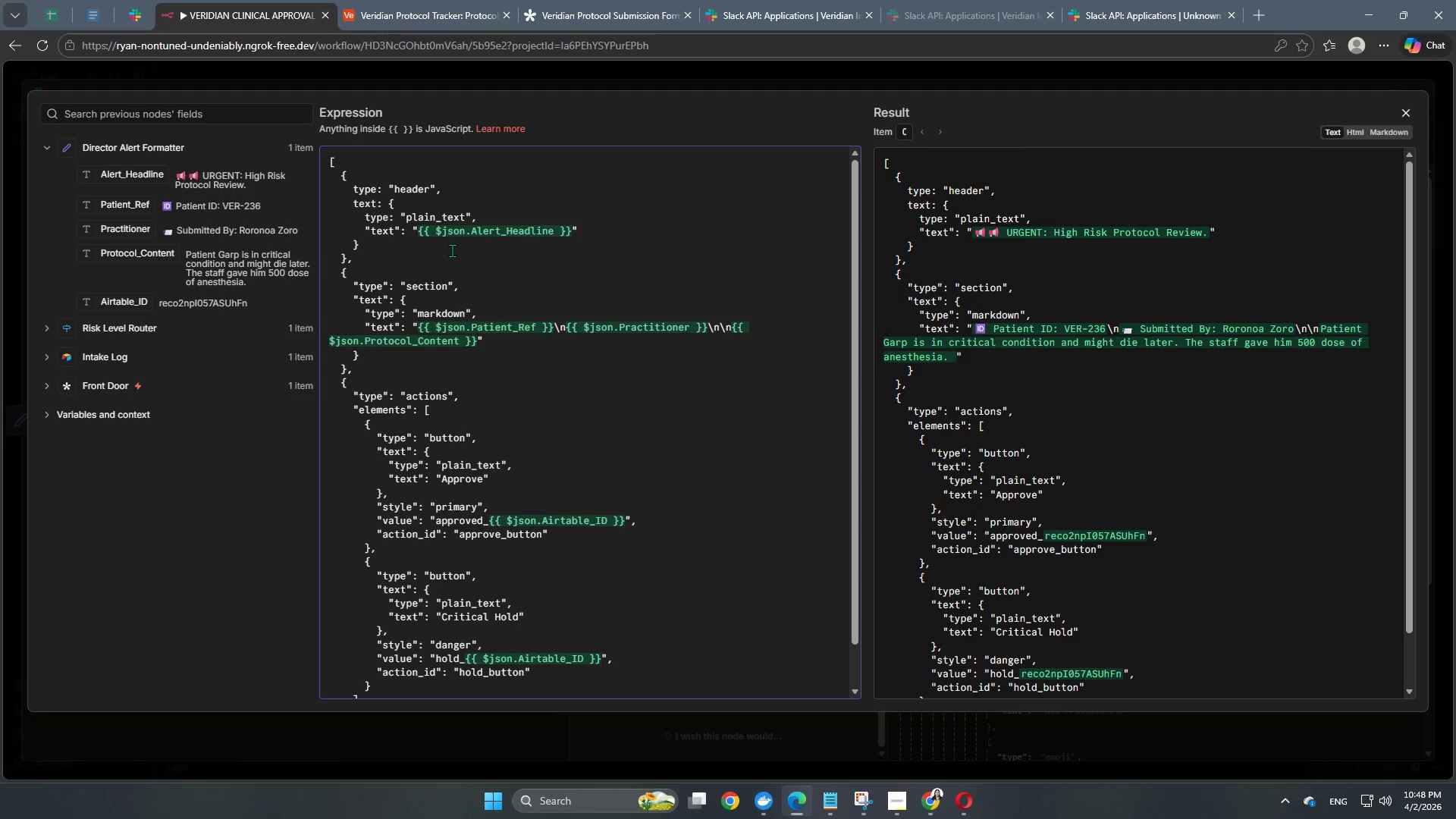 
key(ArrowLeft)
 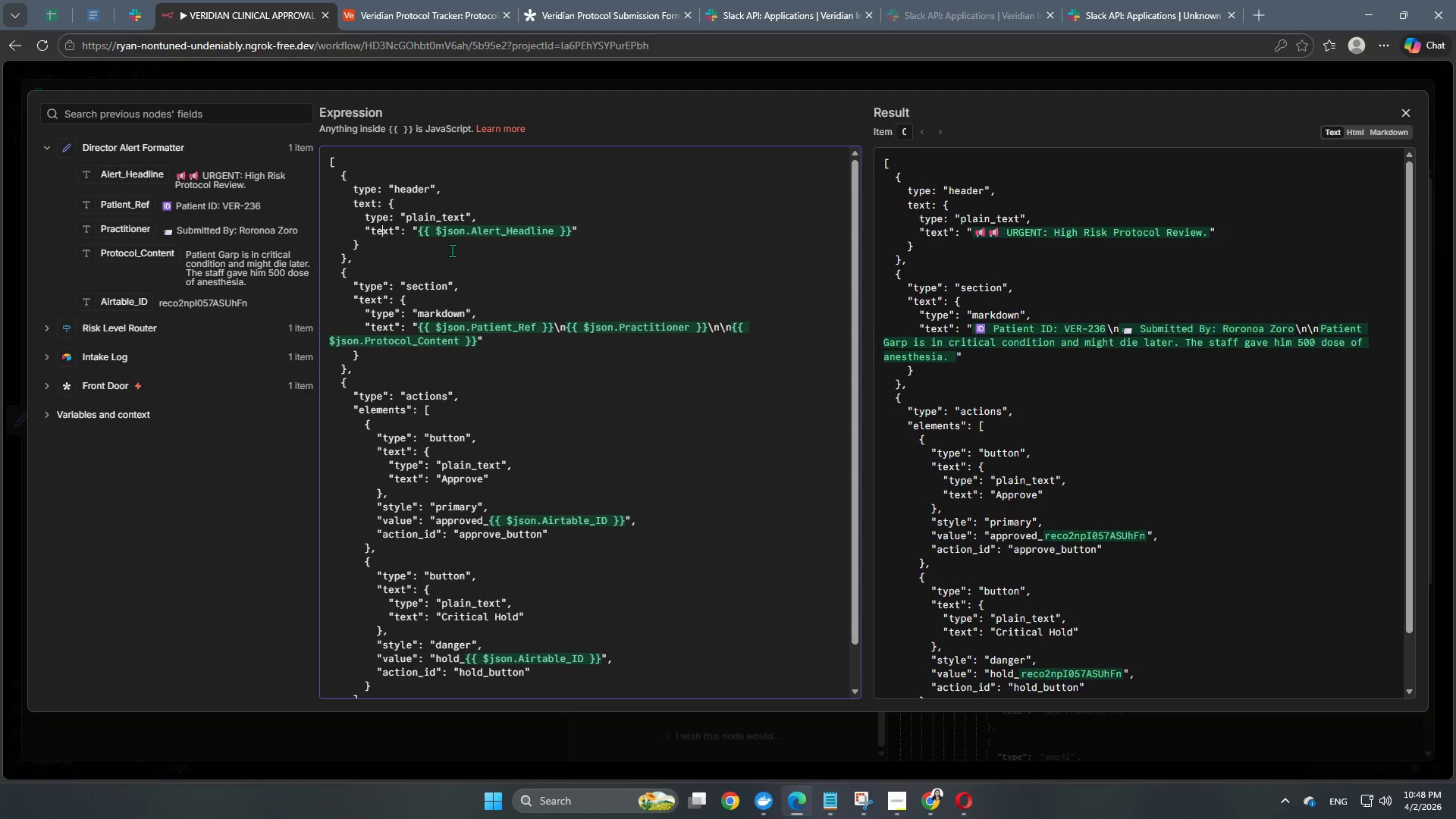 
key(ArrowLeft)
 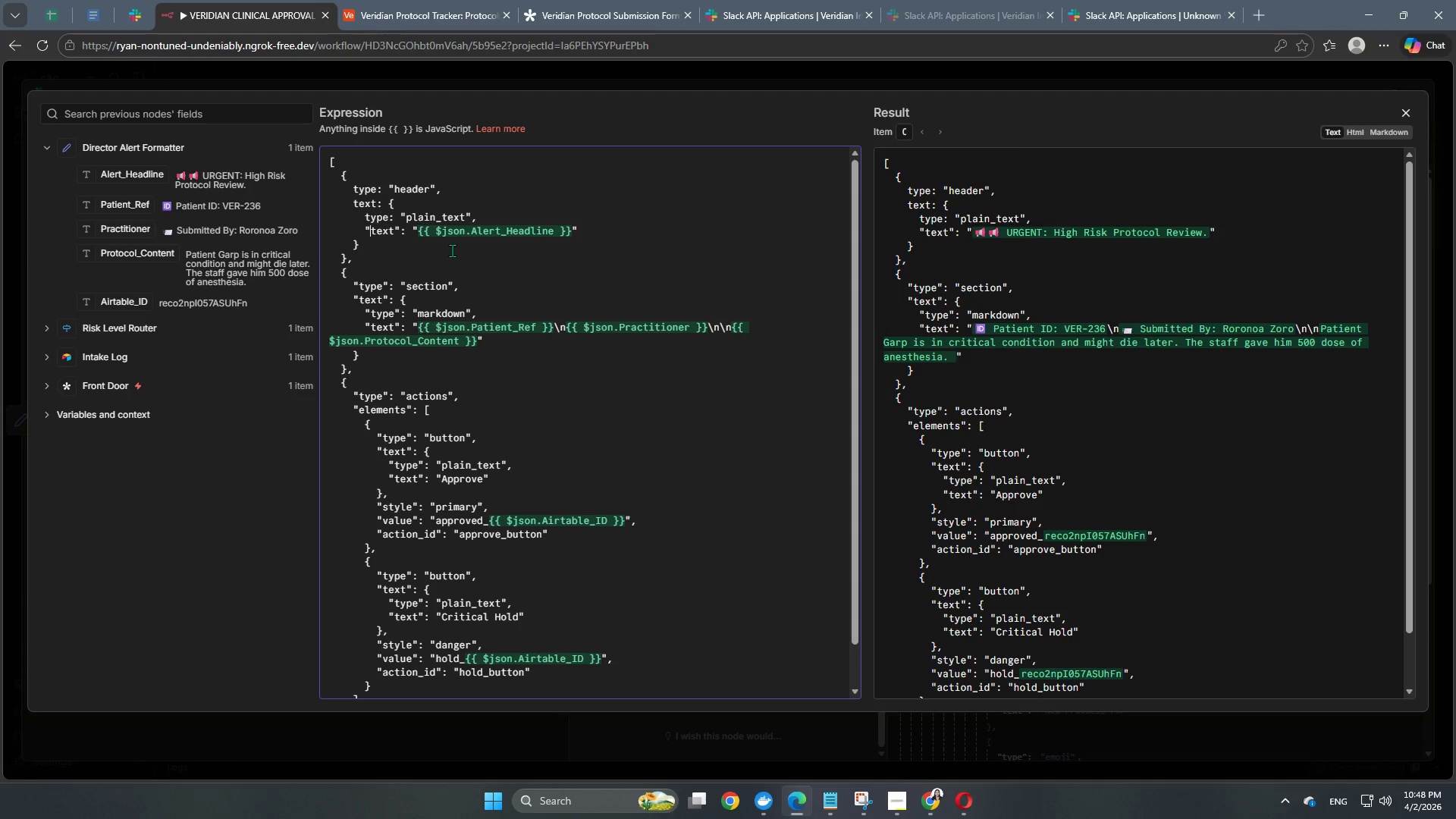 
key(ArrowLeft)
 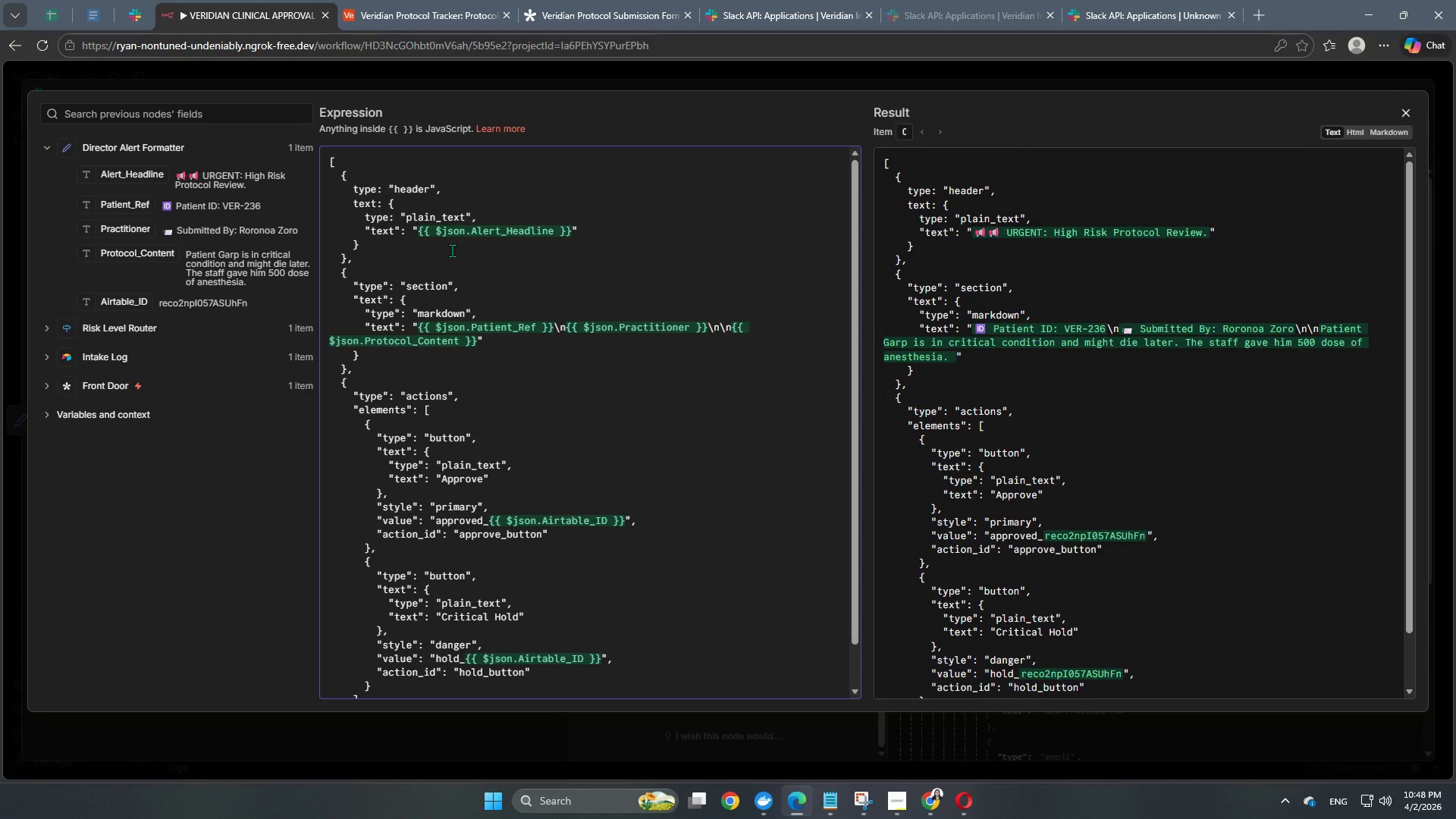 
key(Backspace)
 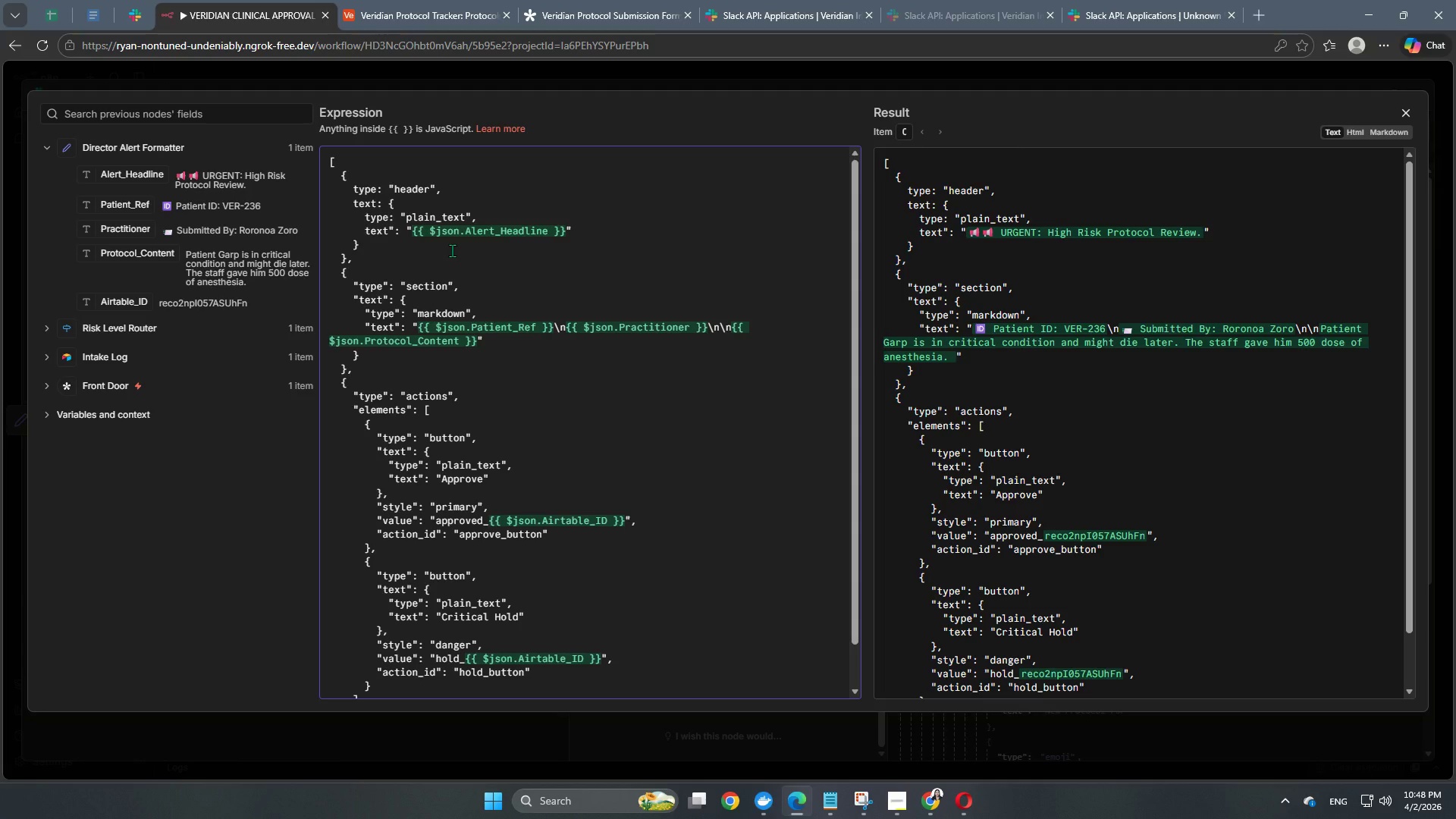 
key(ArrowRight)
 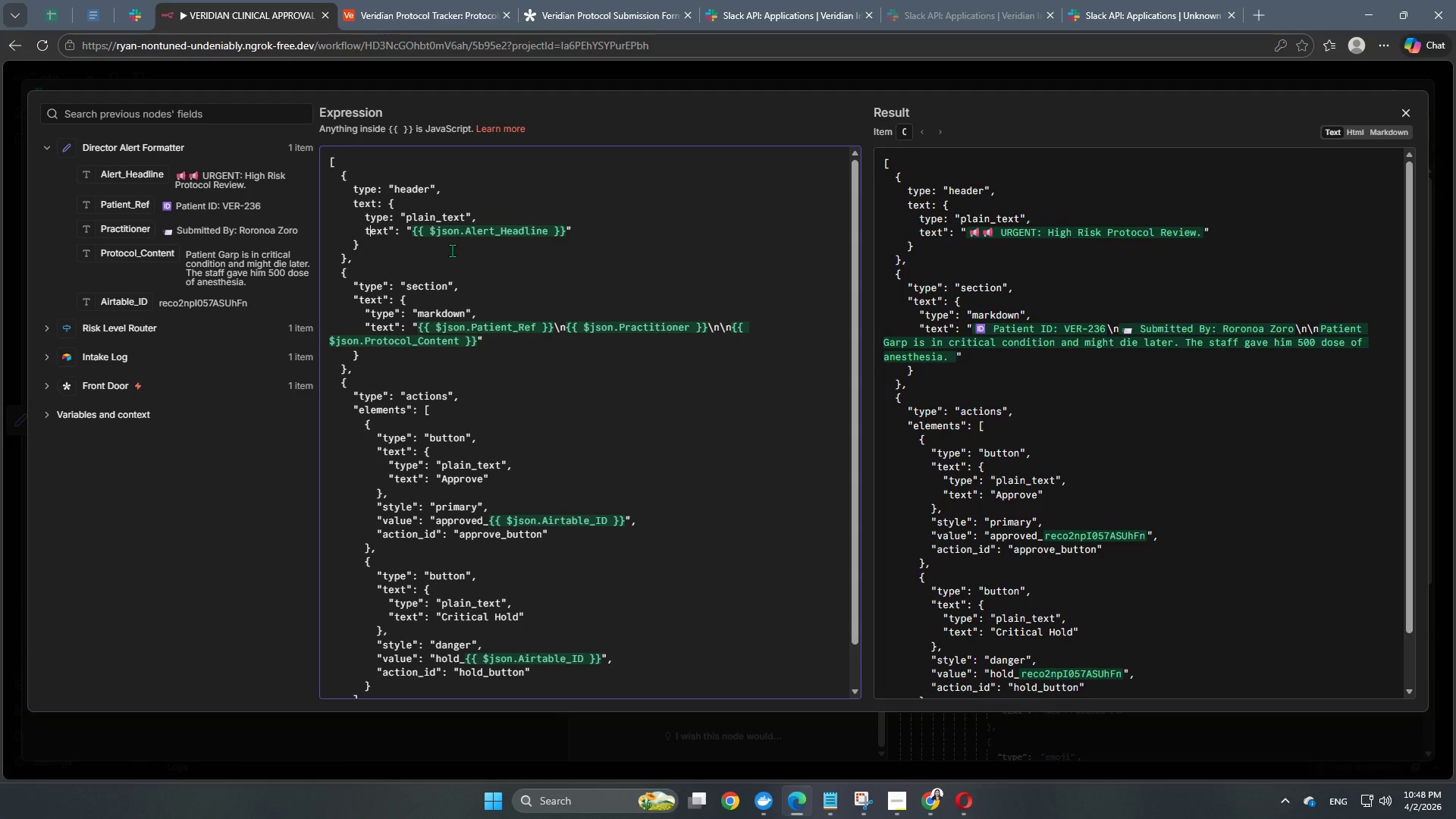 
key(ArrowRight)
 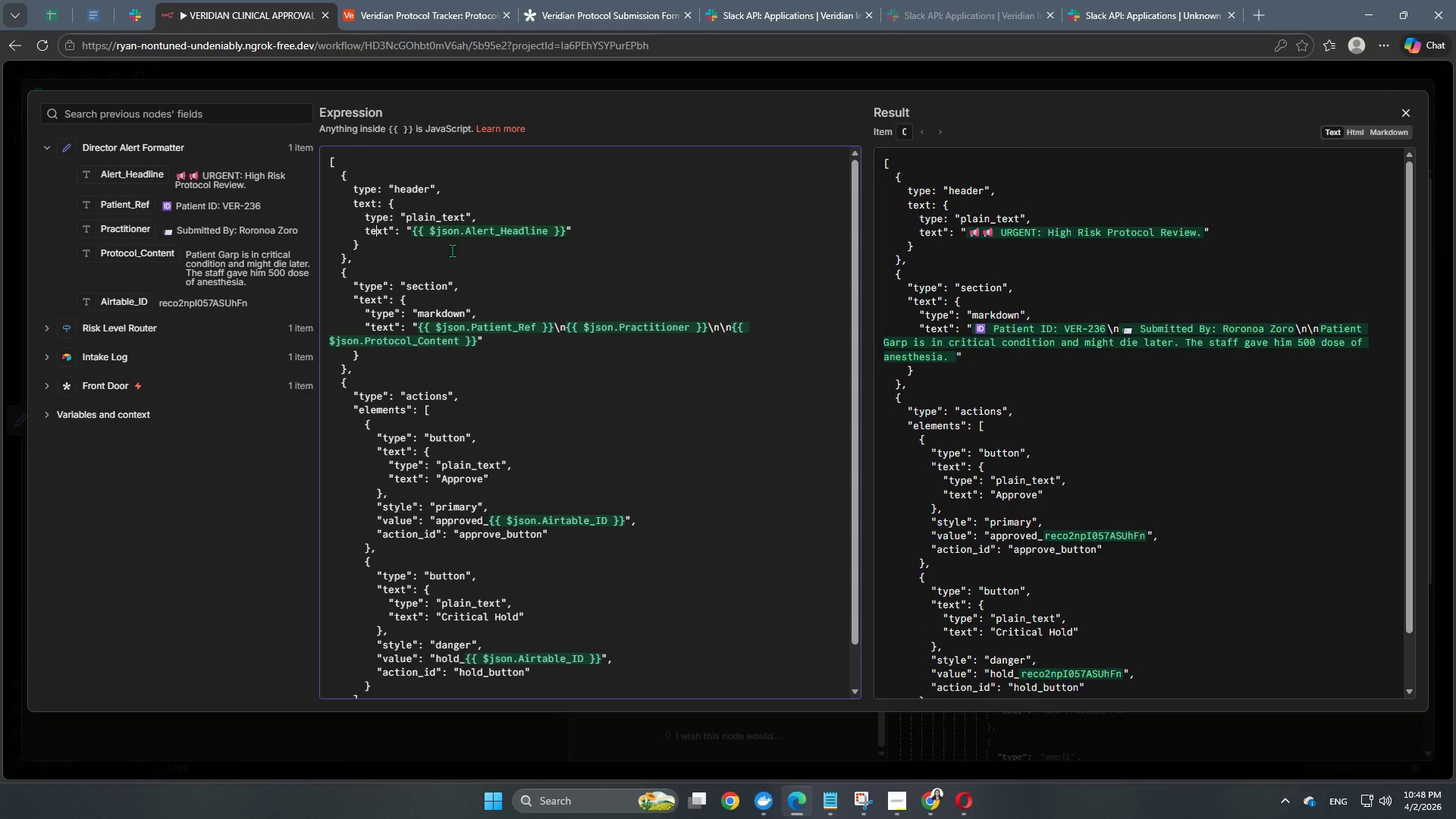 
key(ArrowRight)
 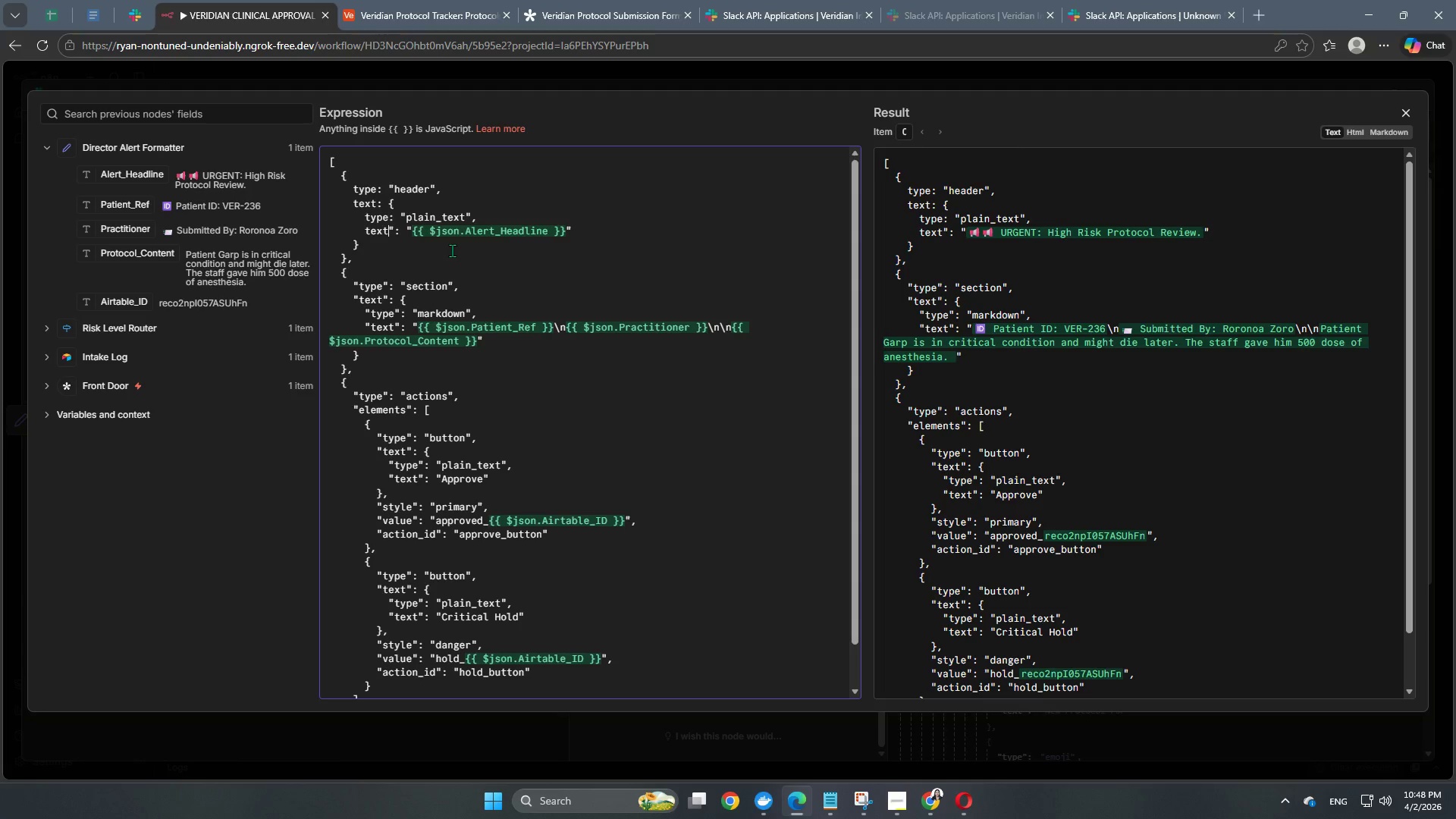 
key(ArrowRight)
 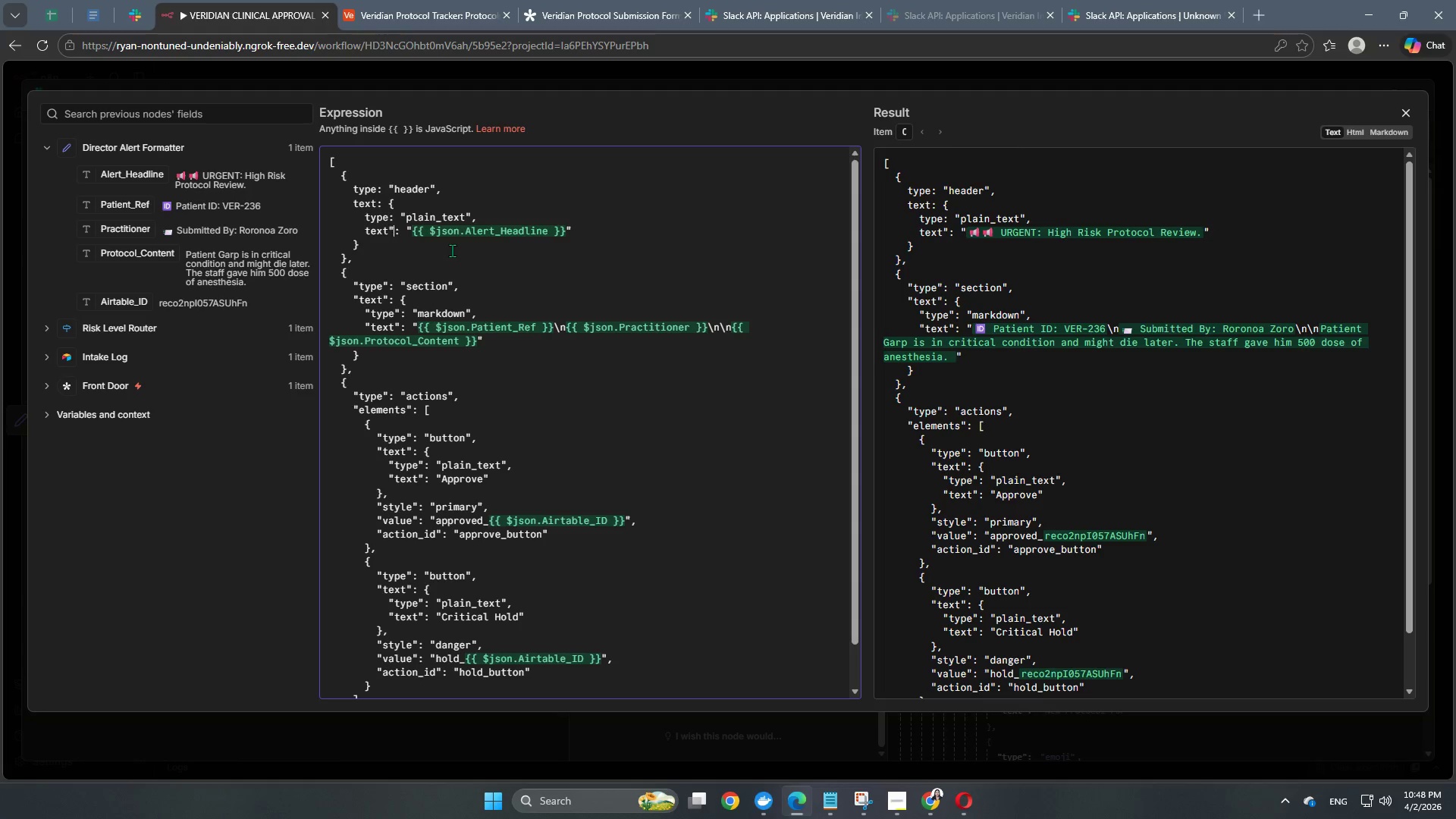 
key(ArrowRight)
 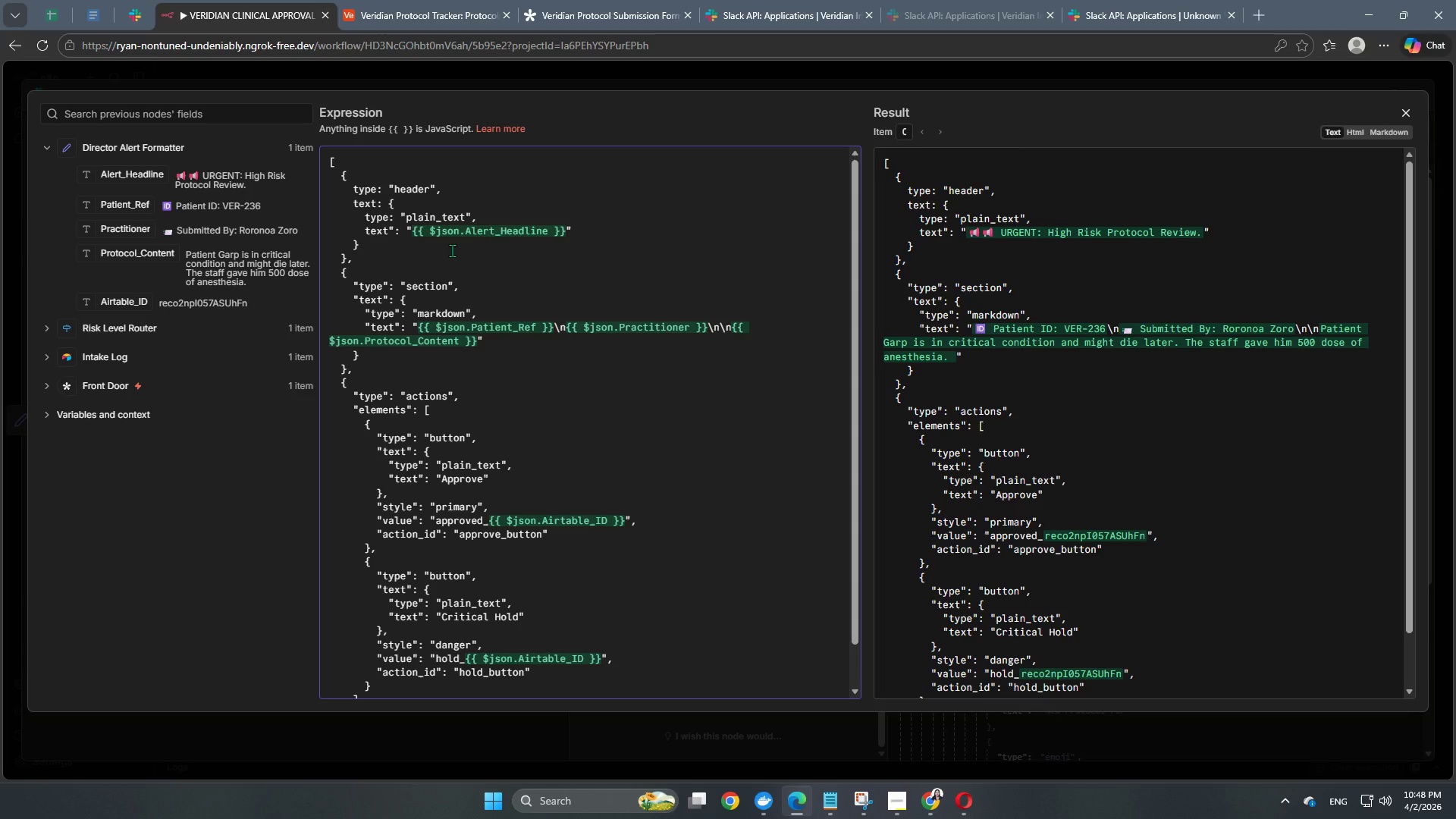 
key(Backspace)
 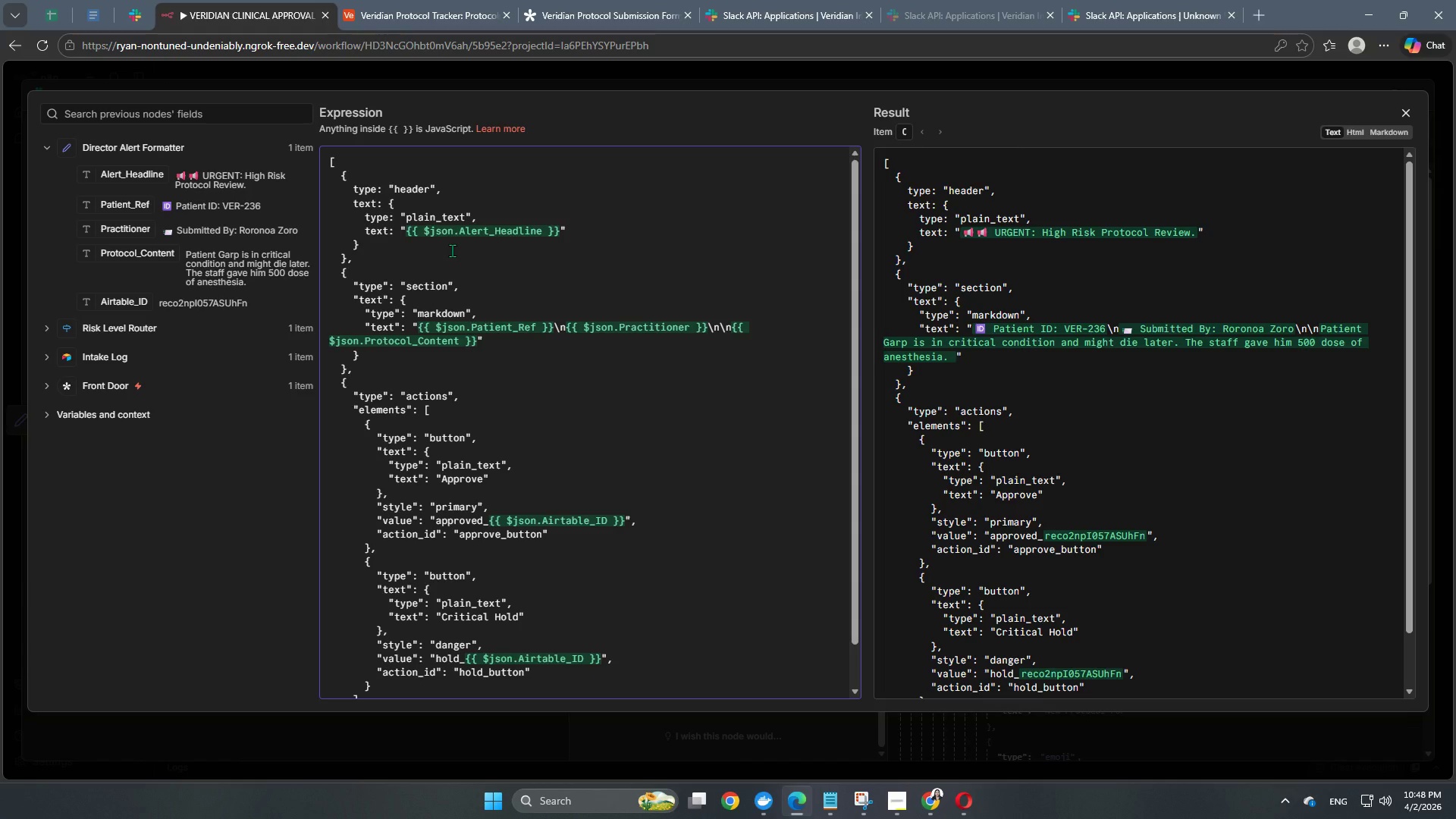 
wait(6.72)
 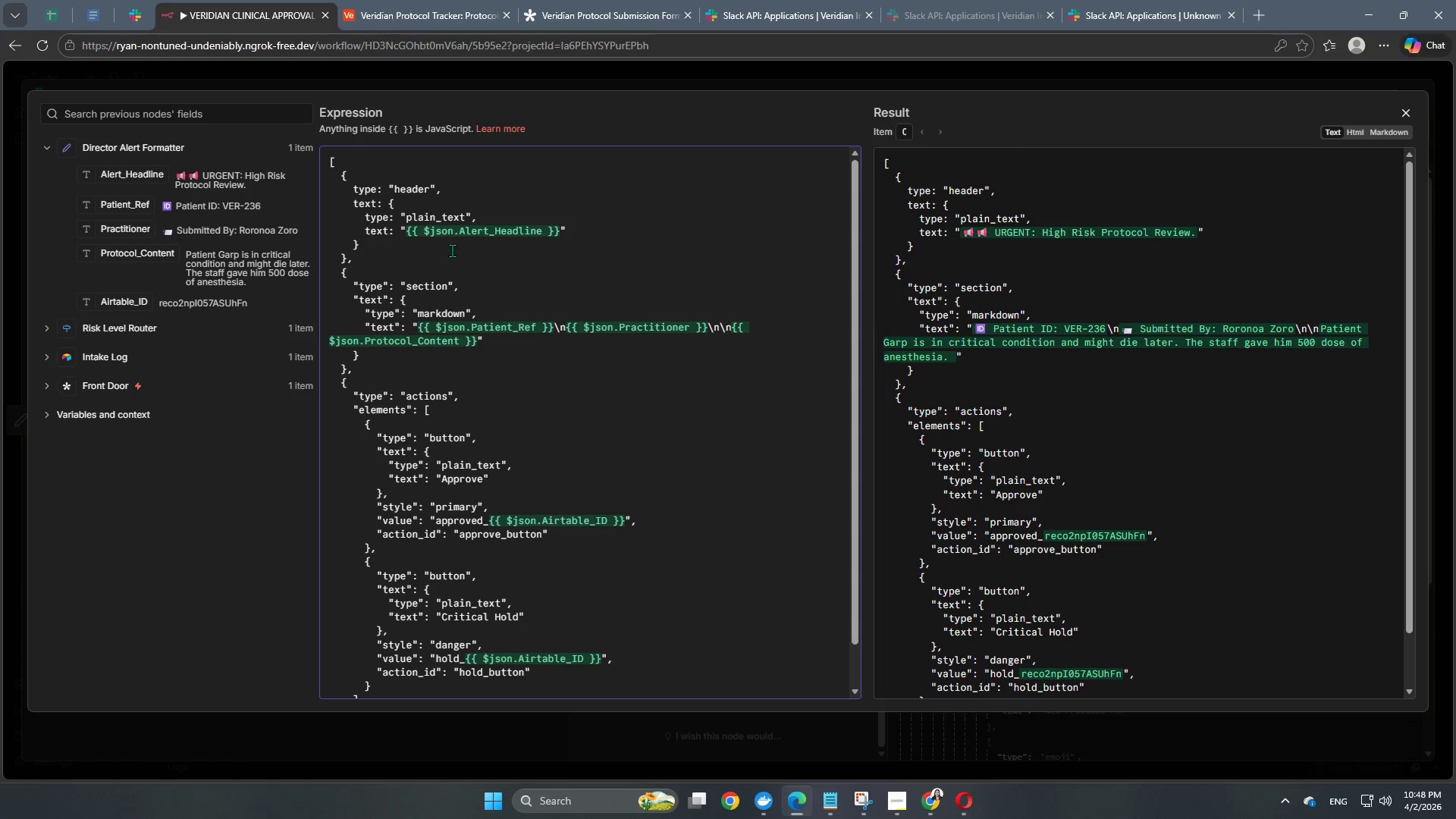 
key(ArrowDown)
 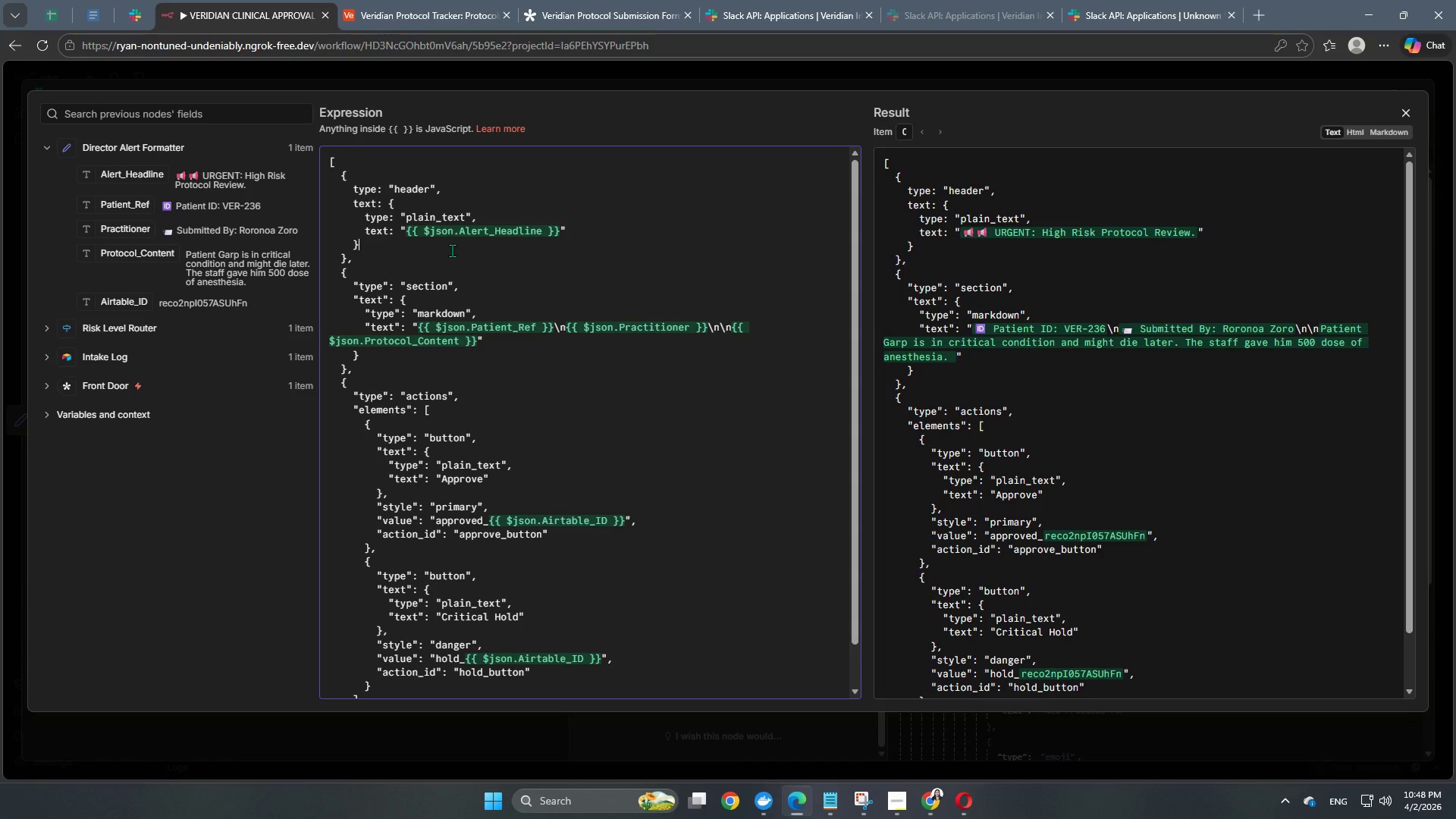 
key(ArrowDown)
 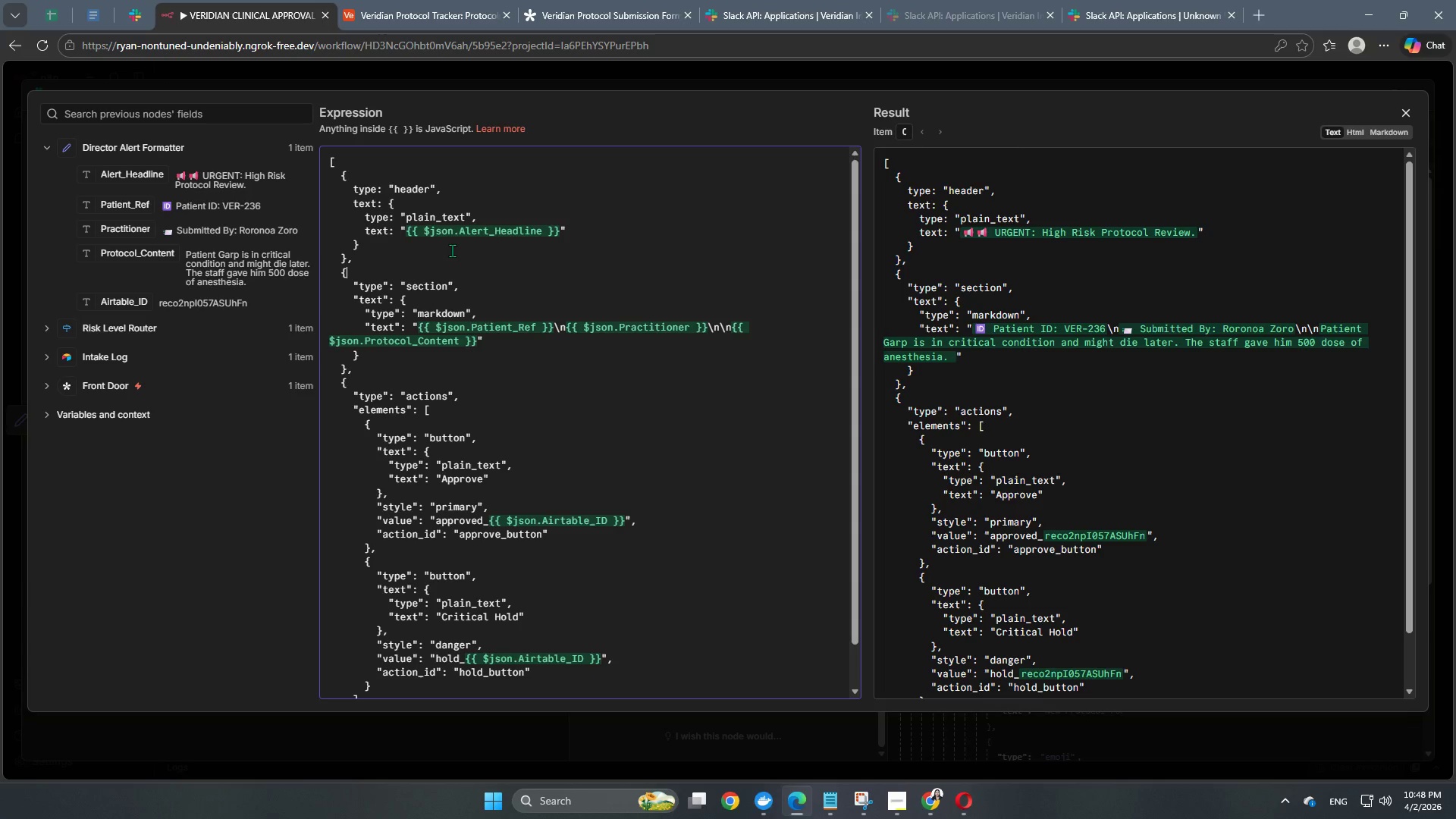 
key(ArrowDown)
 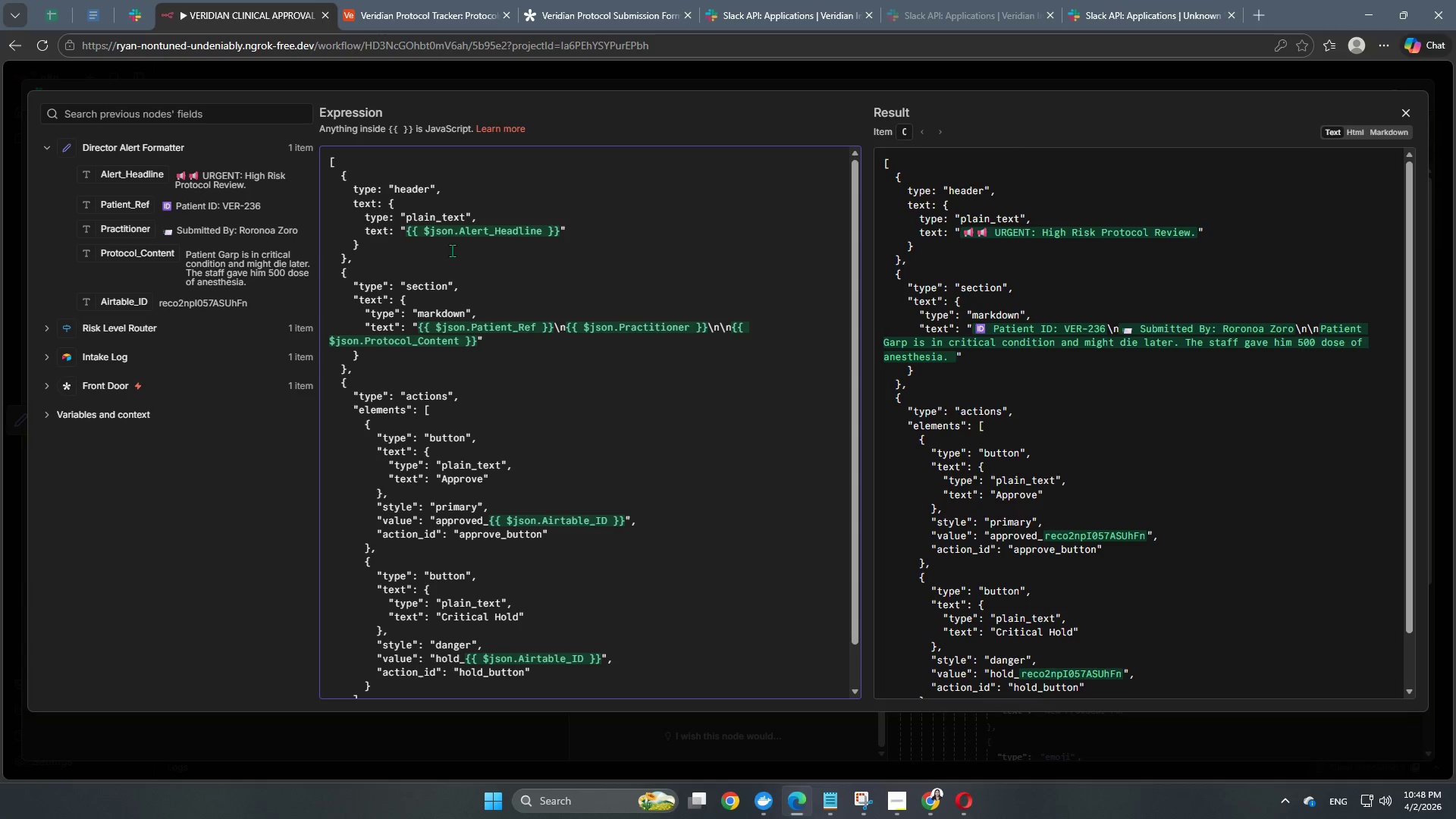 
key(ArrowDown)
 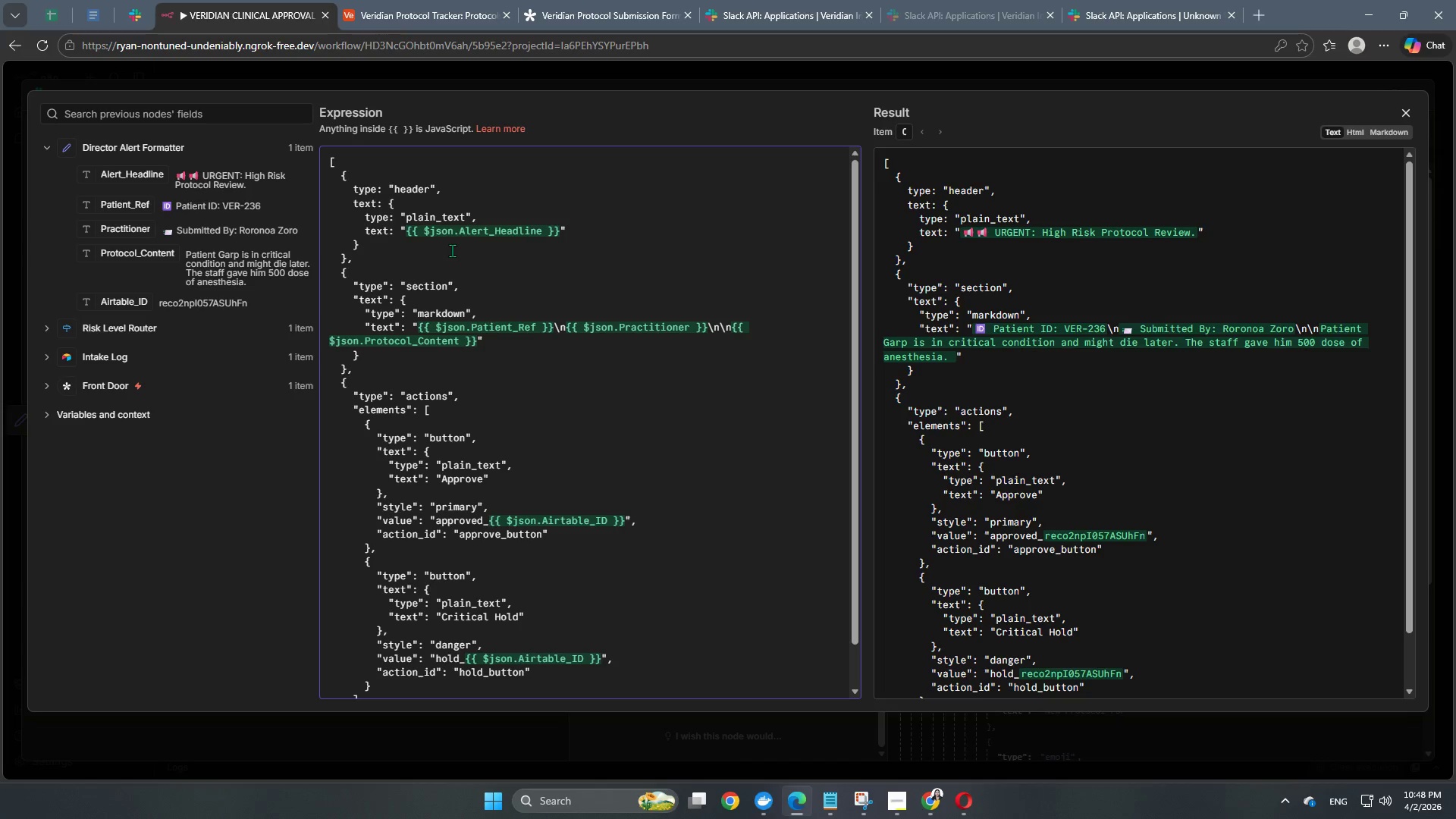 
key(Backspace)
 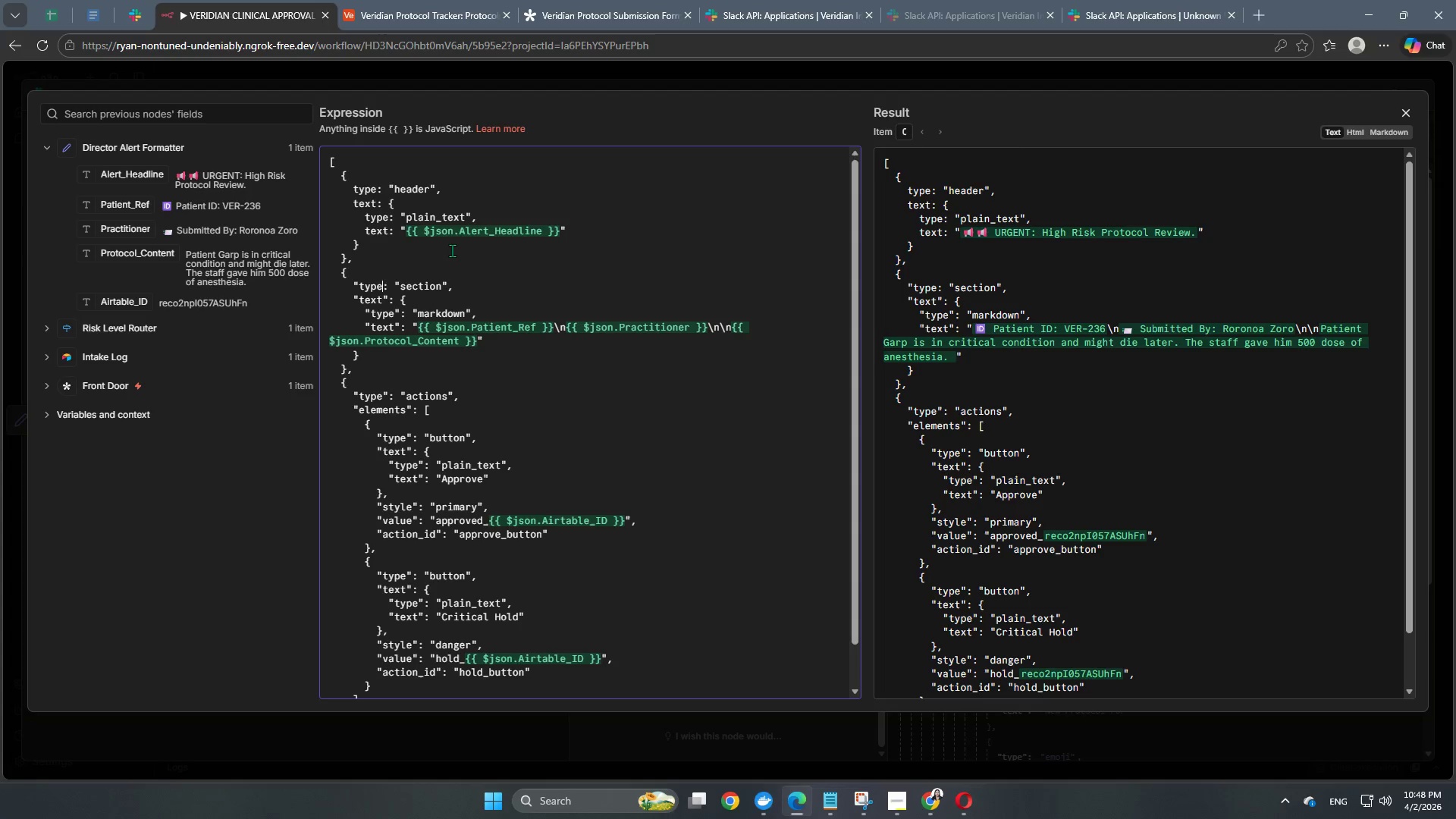 
key(ArrowLeft)
 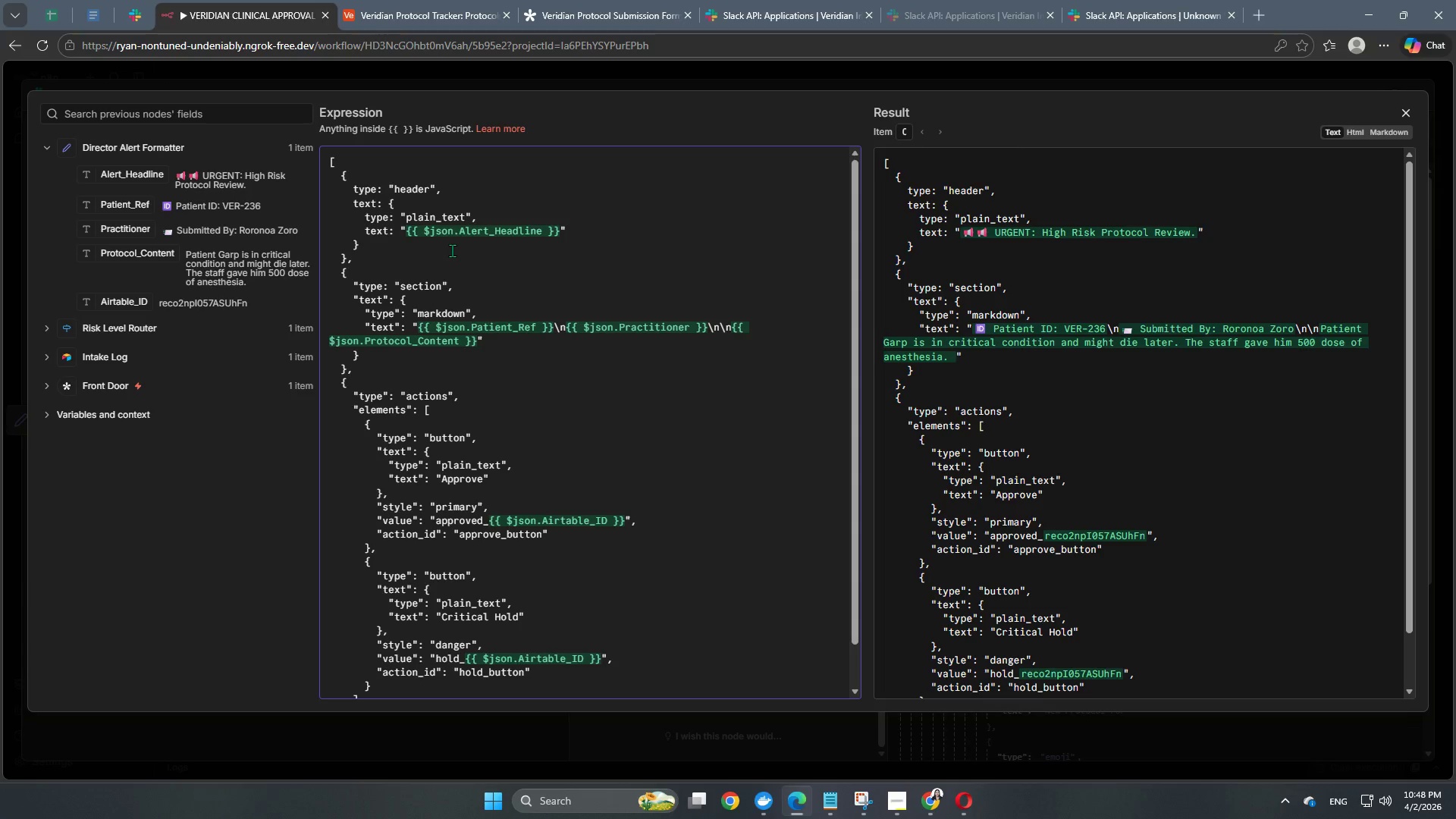 
key(ArrowLeft)
 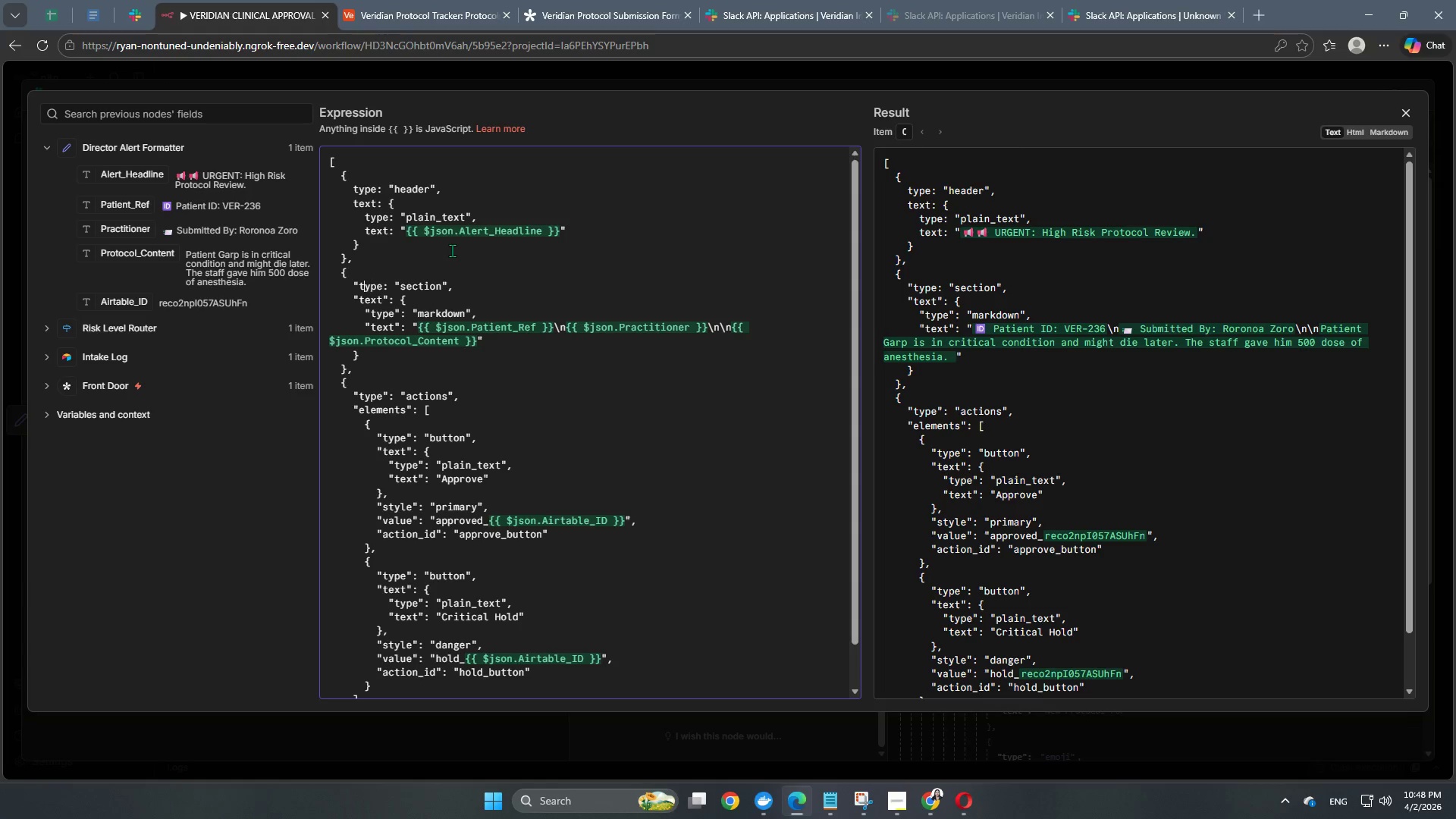 
key(ArrowLeft)
 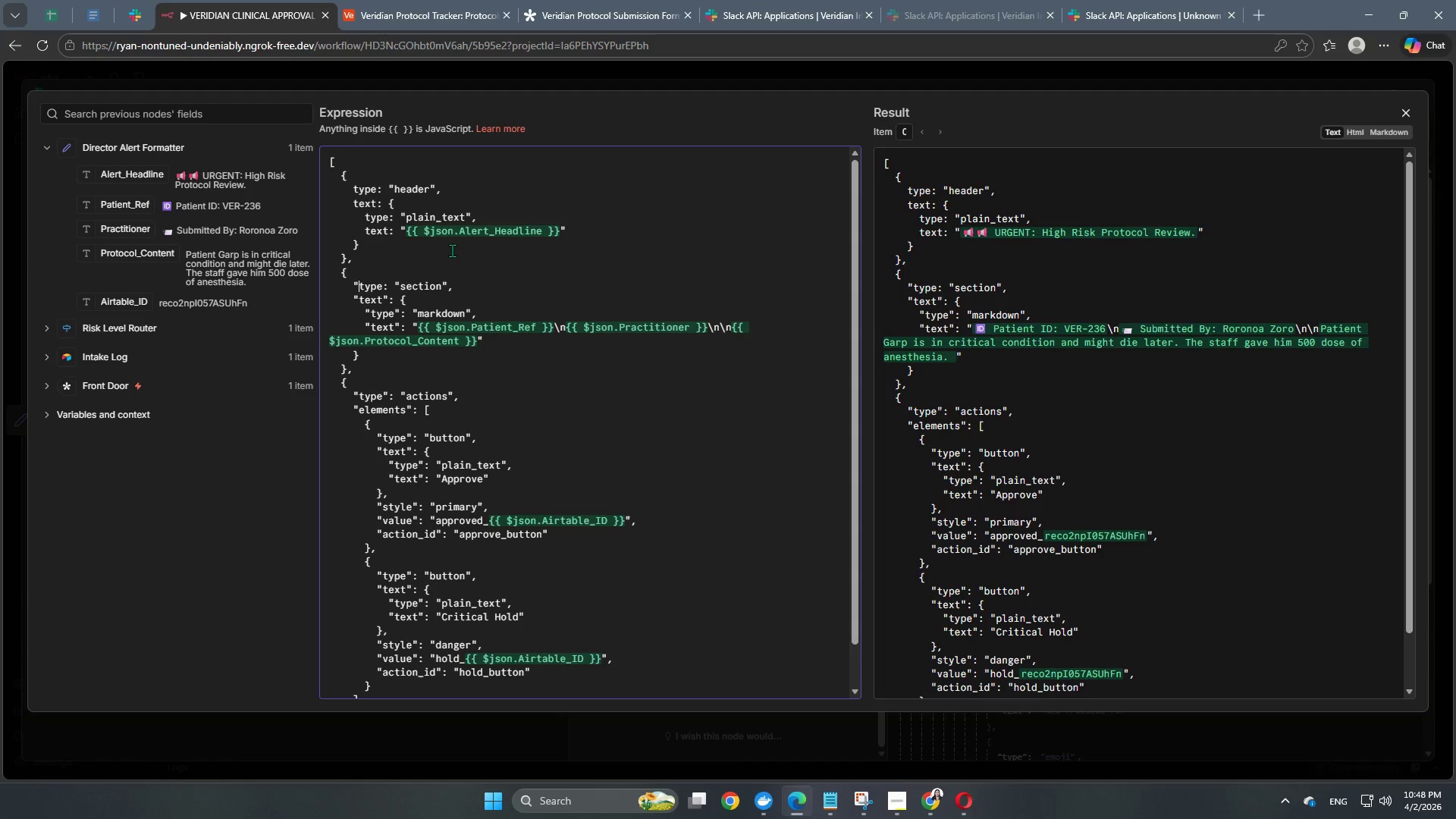 
key(ArrowLeft)
 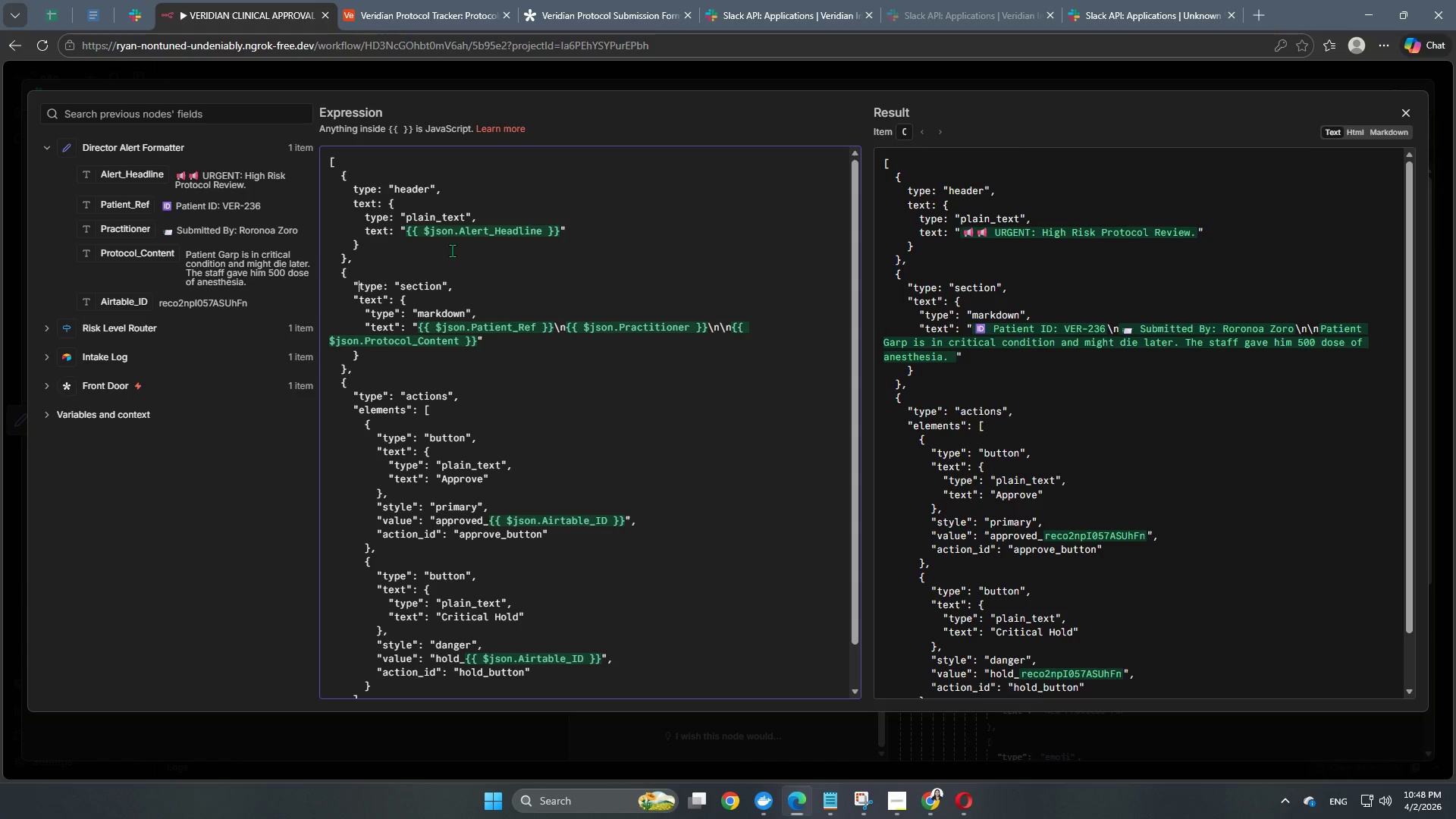 
key(Backspace)
 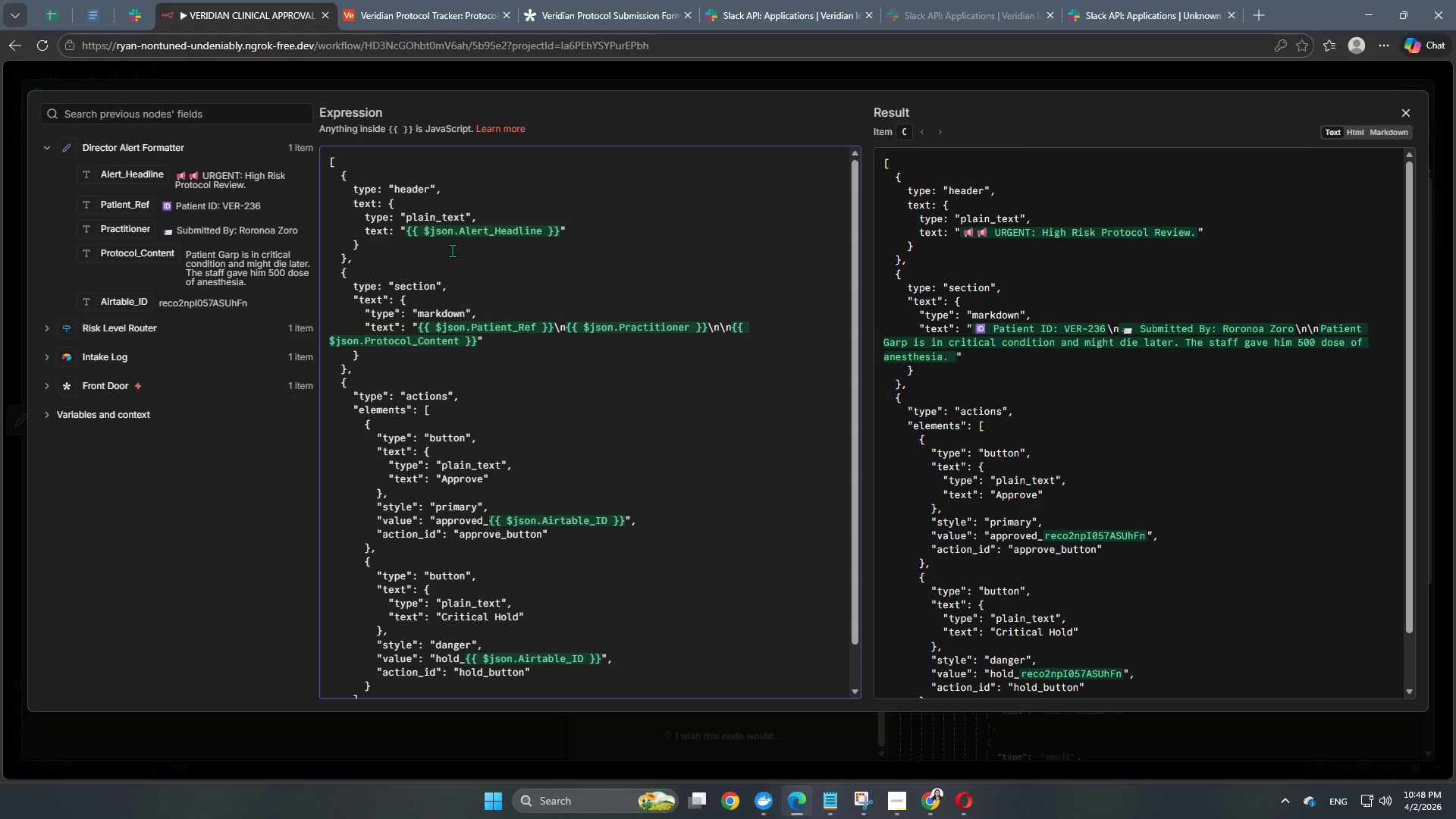 
key(ArrowDown)
 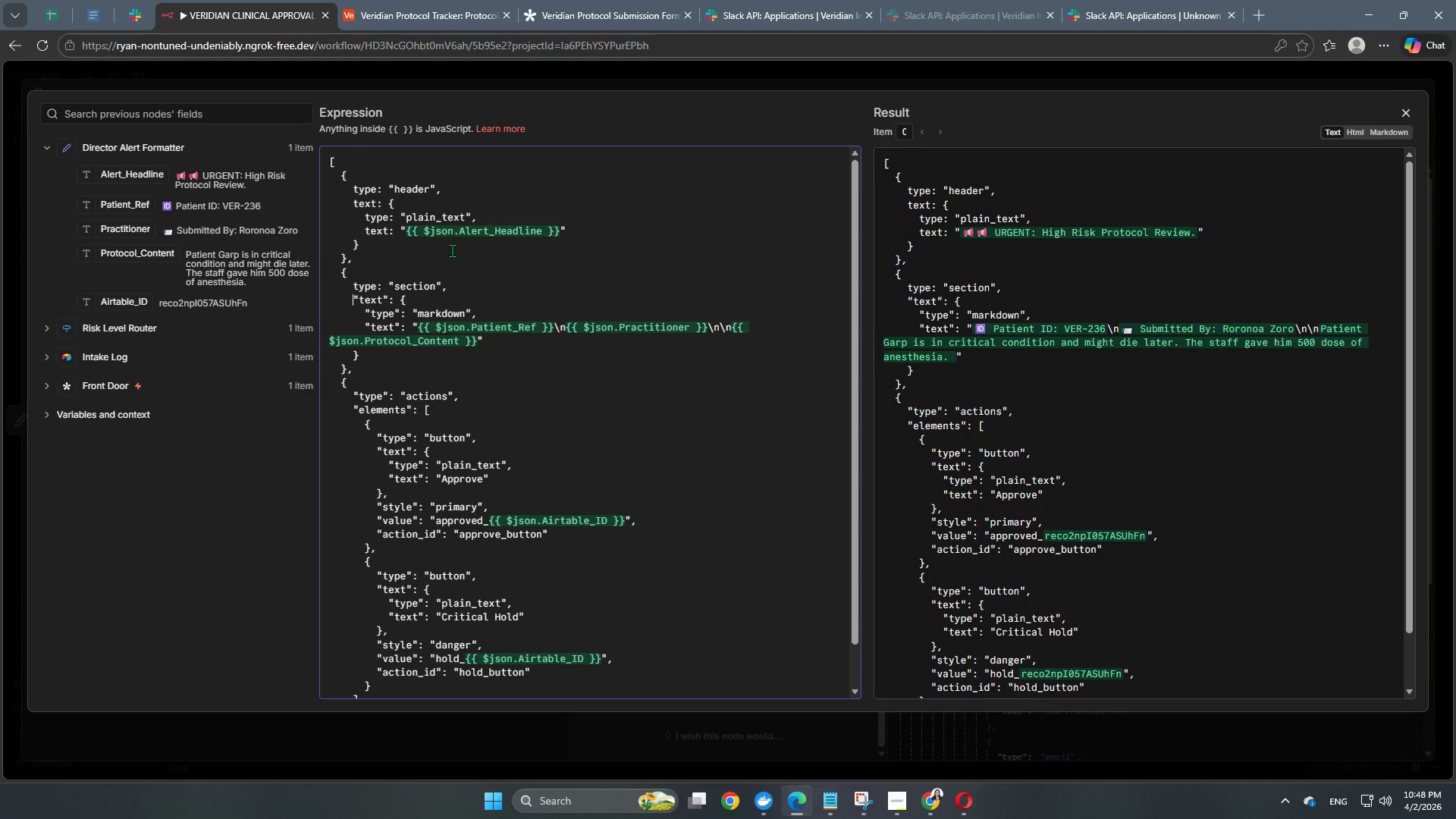 
key(ArrowDown)
 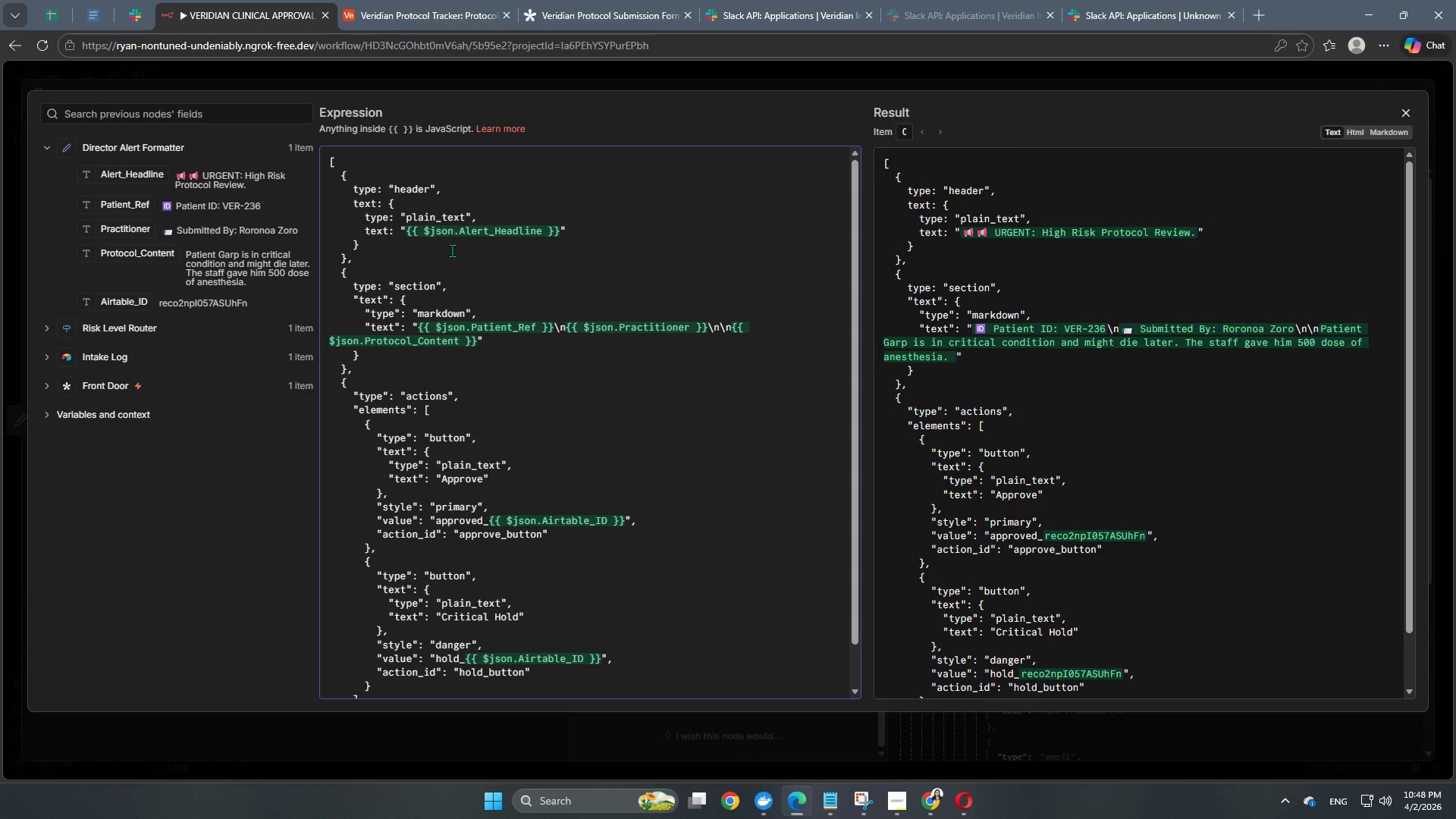 
key(ArrowUp)
 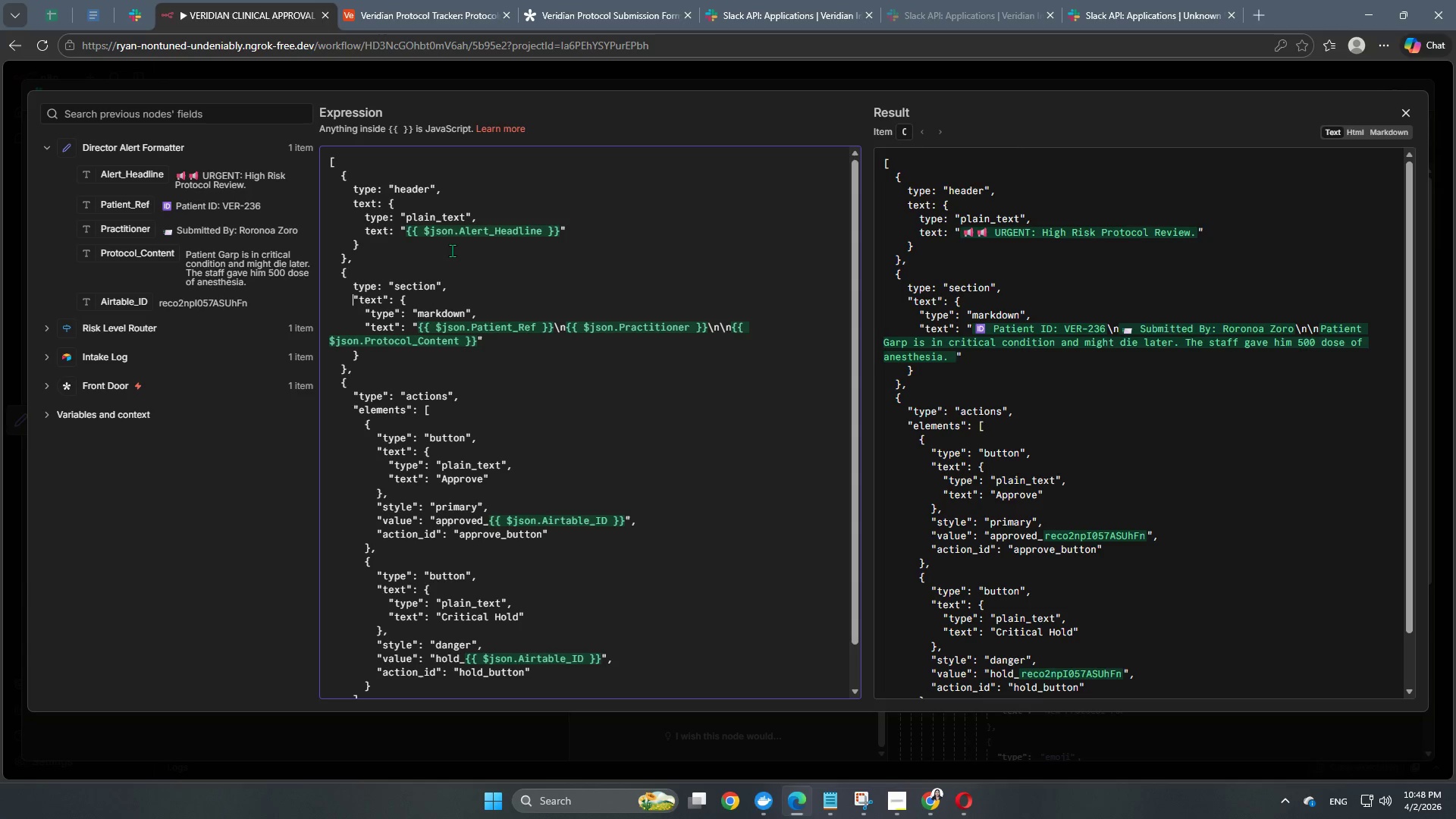 
key(ArrowRight)
 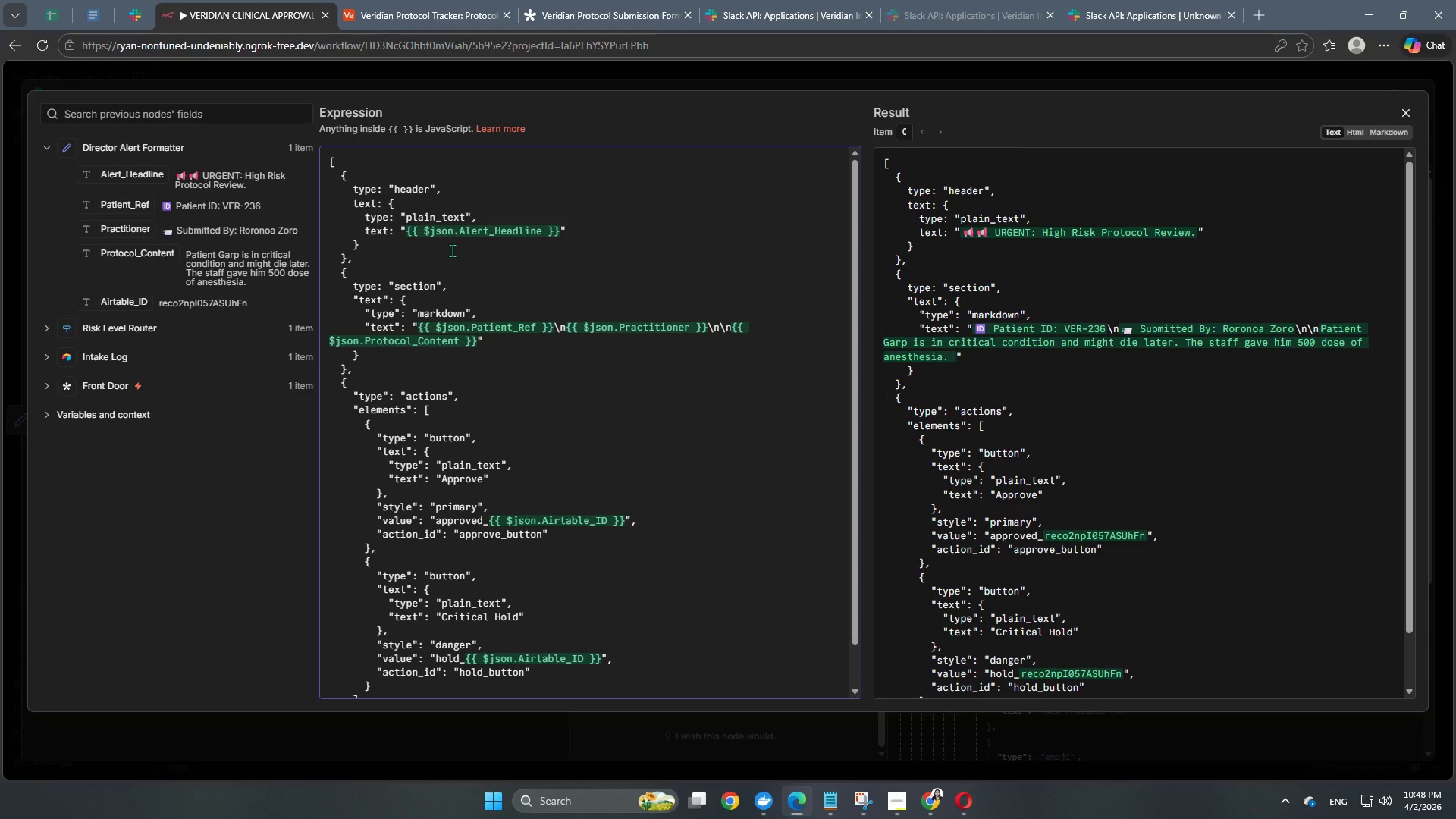 
key(Backspace)
 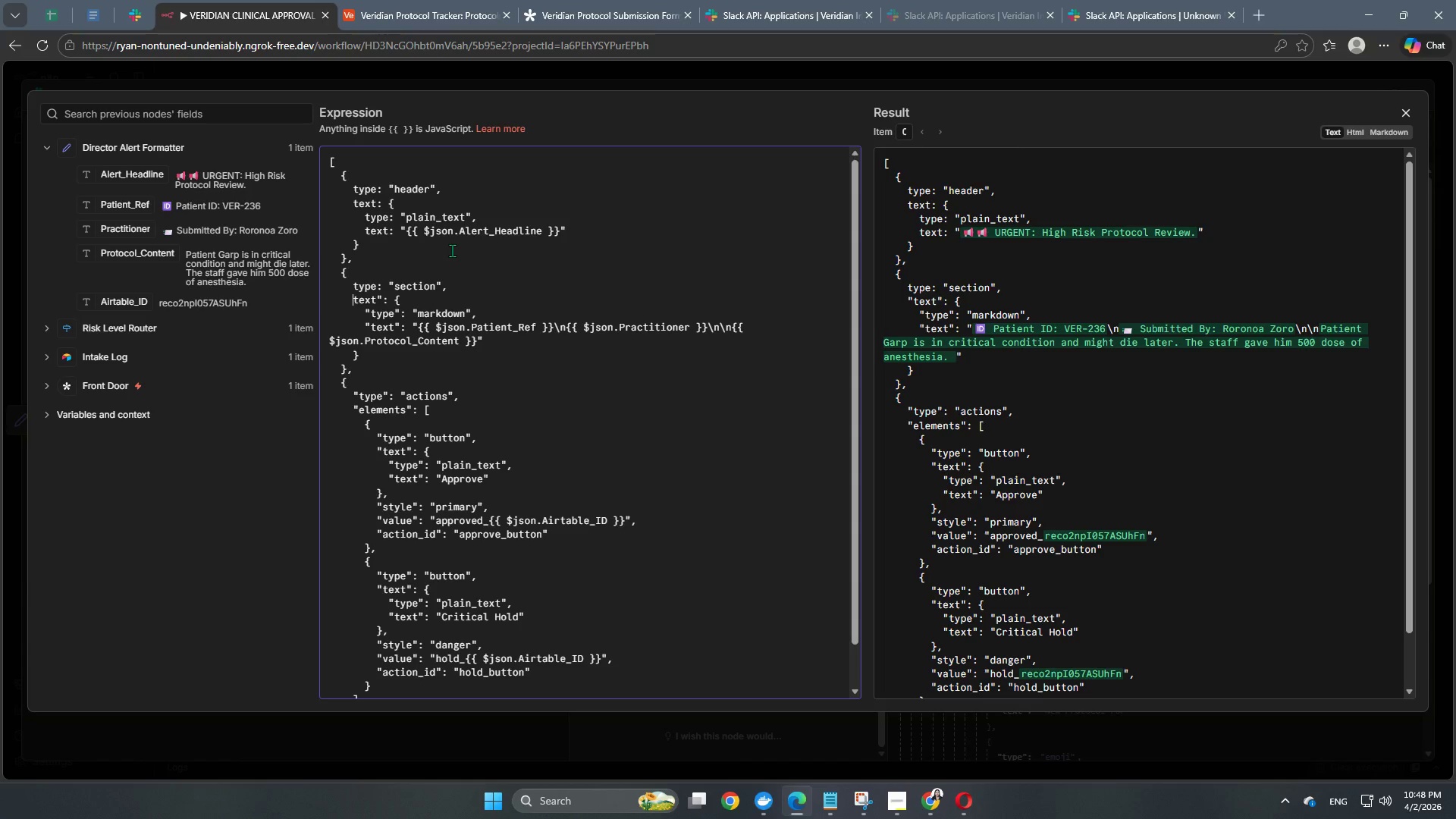 
key(ArrowRight)
 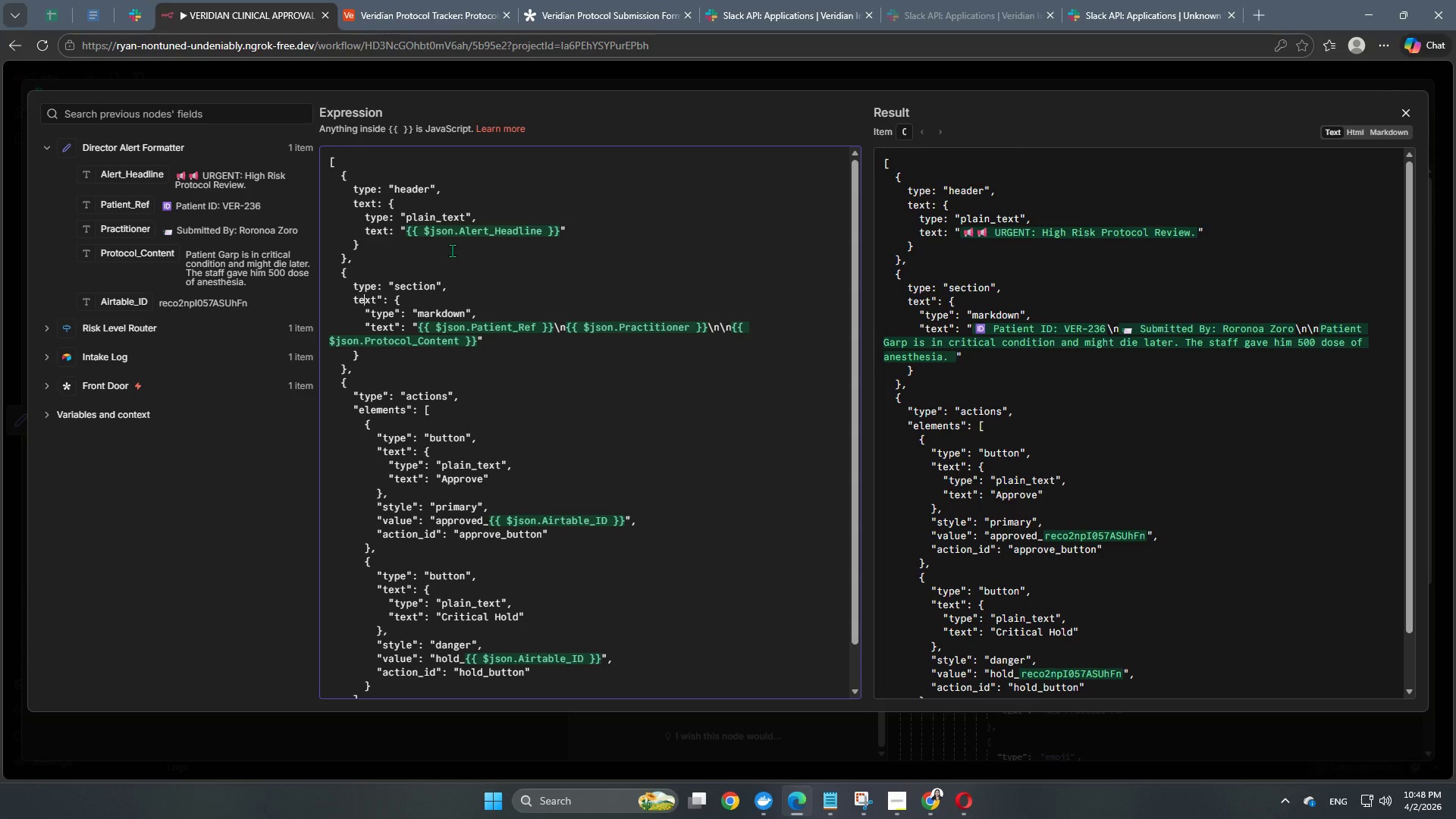 
key(ArrowRight)
 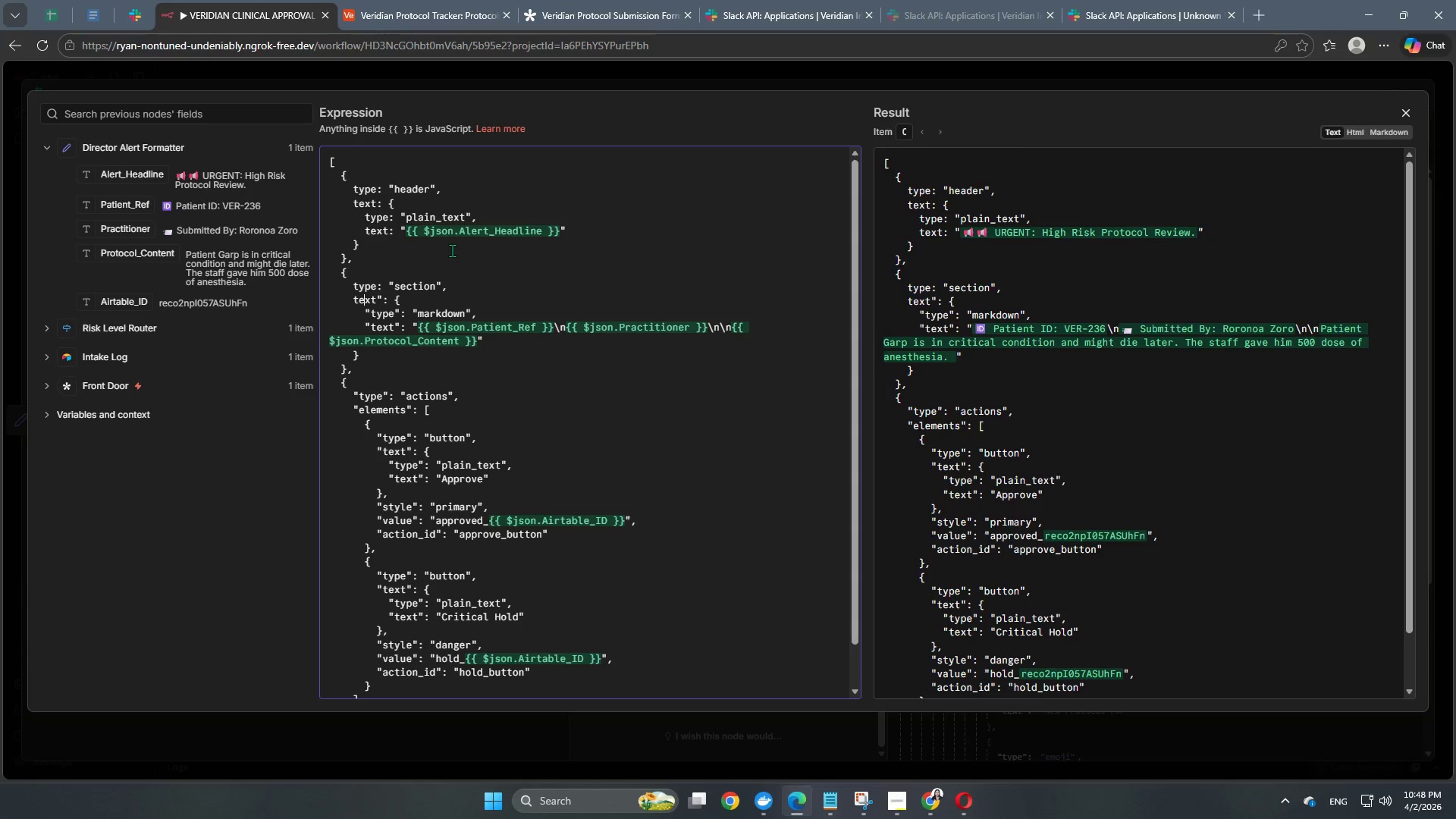 
key(ArrowRight)
 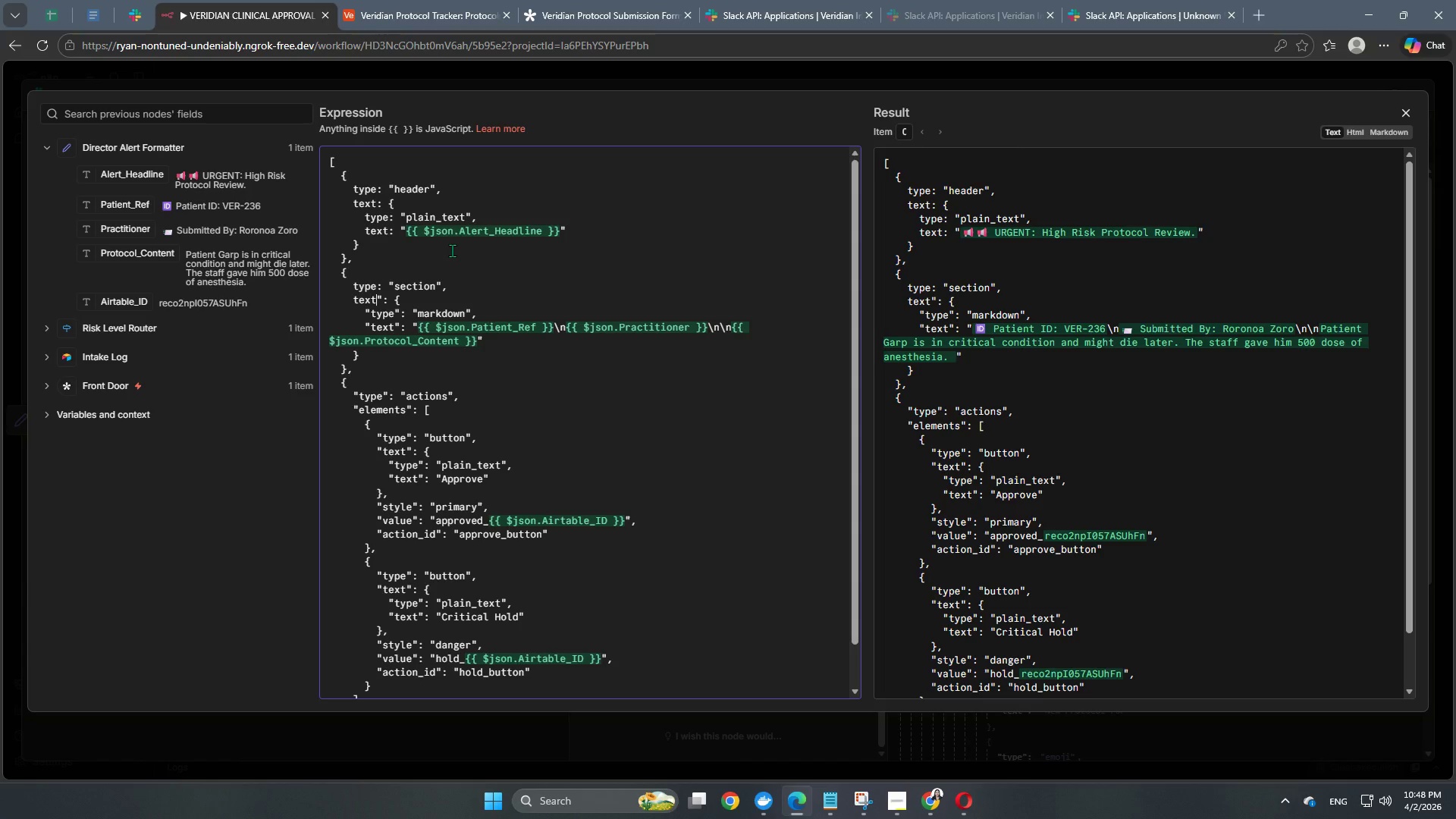 
key(ArrowRight)
 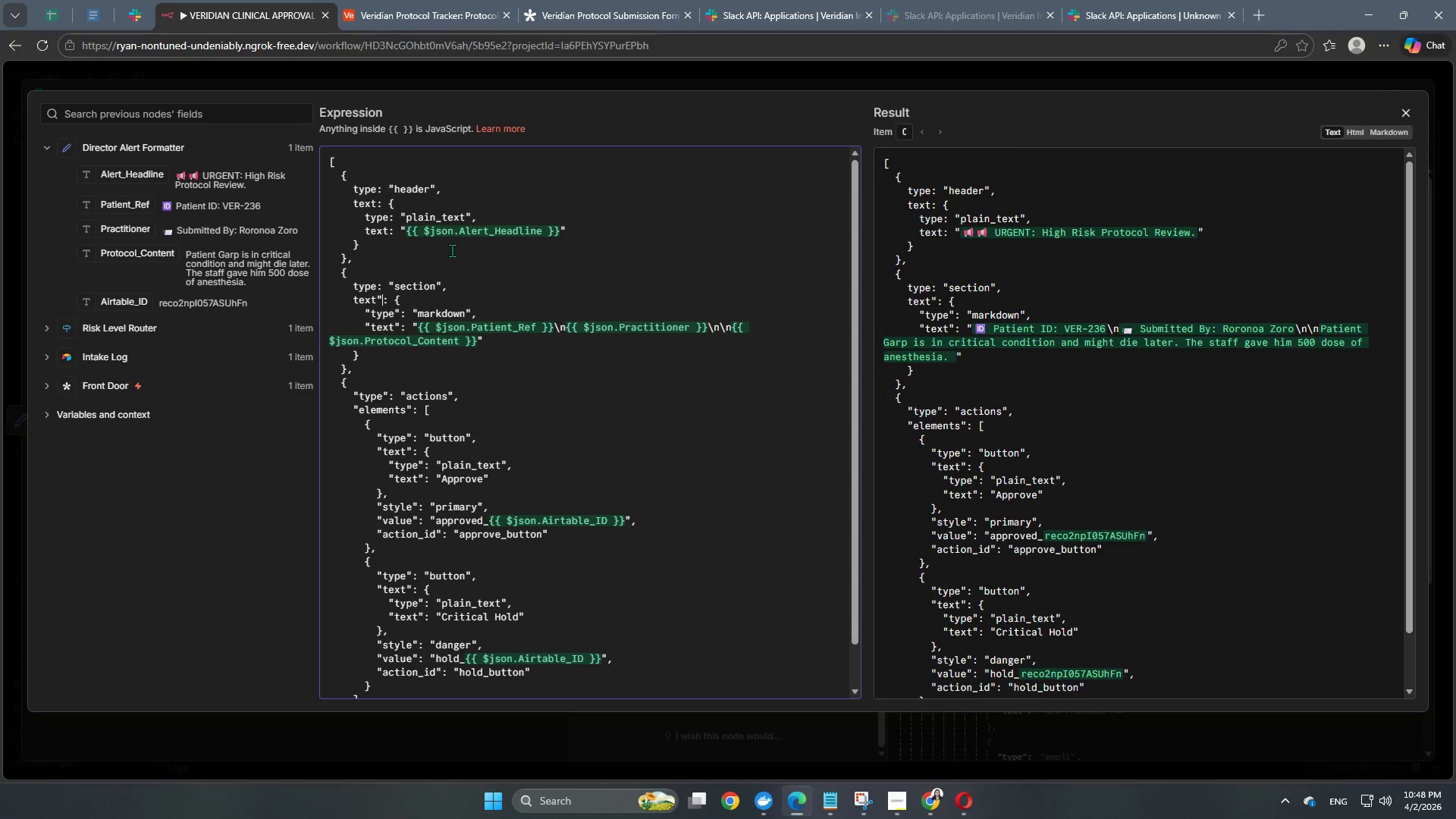 
key(ArrowRight)
 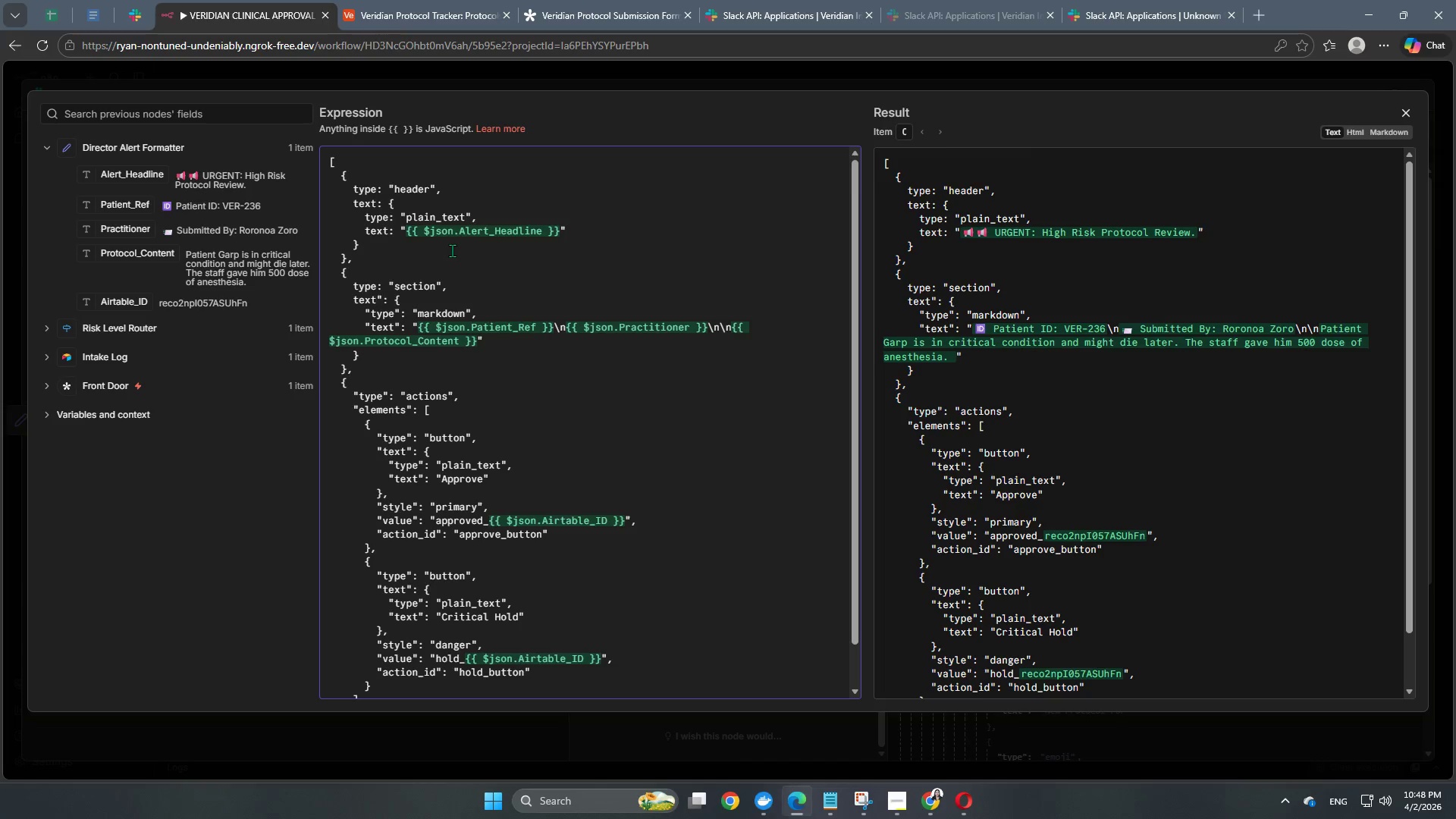 
key(Backspace)
 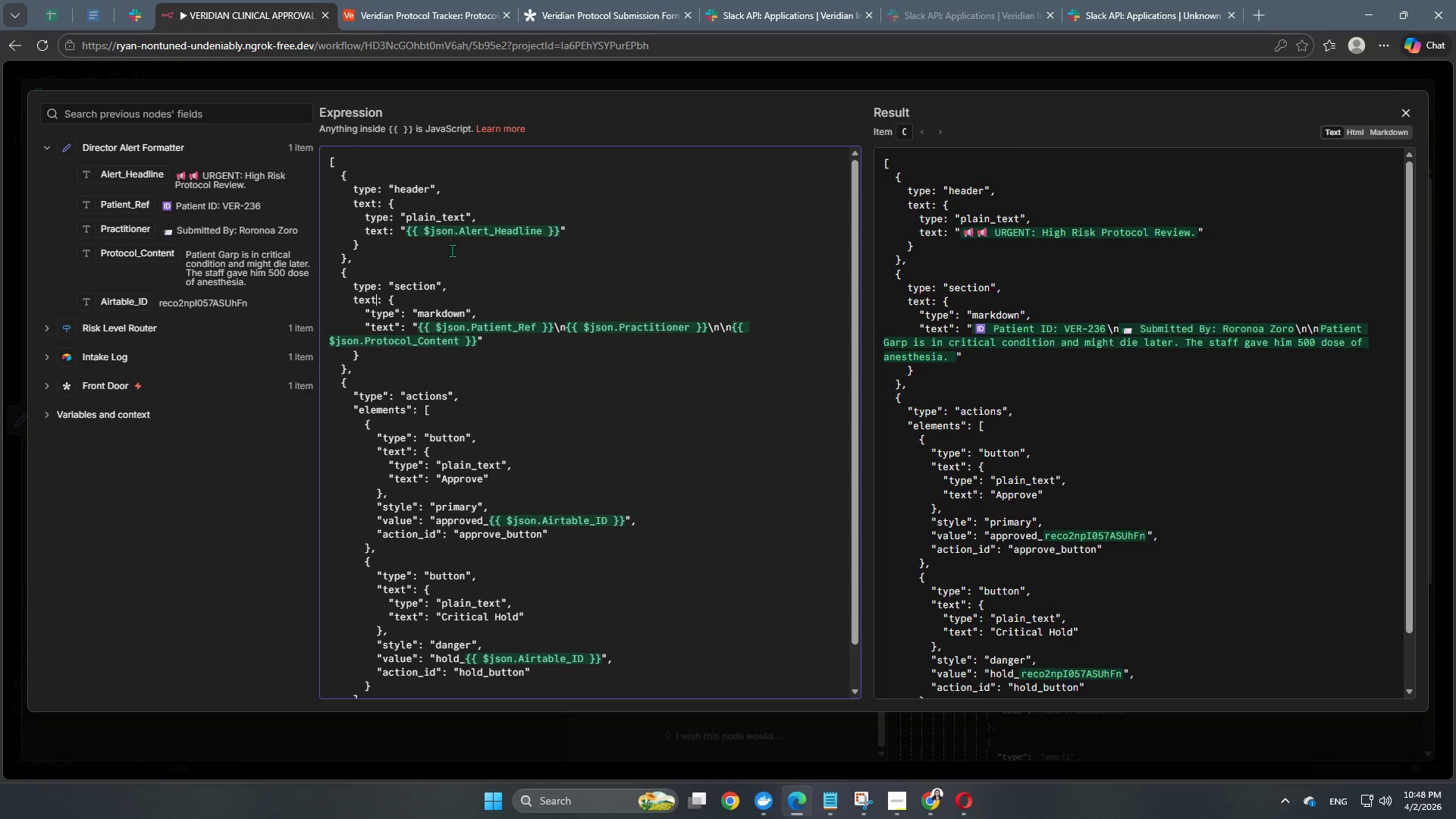 
key(ArrowDown)
 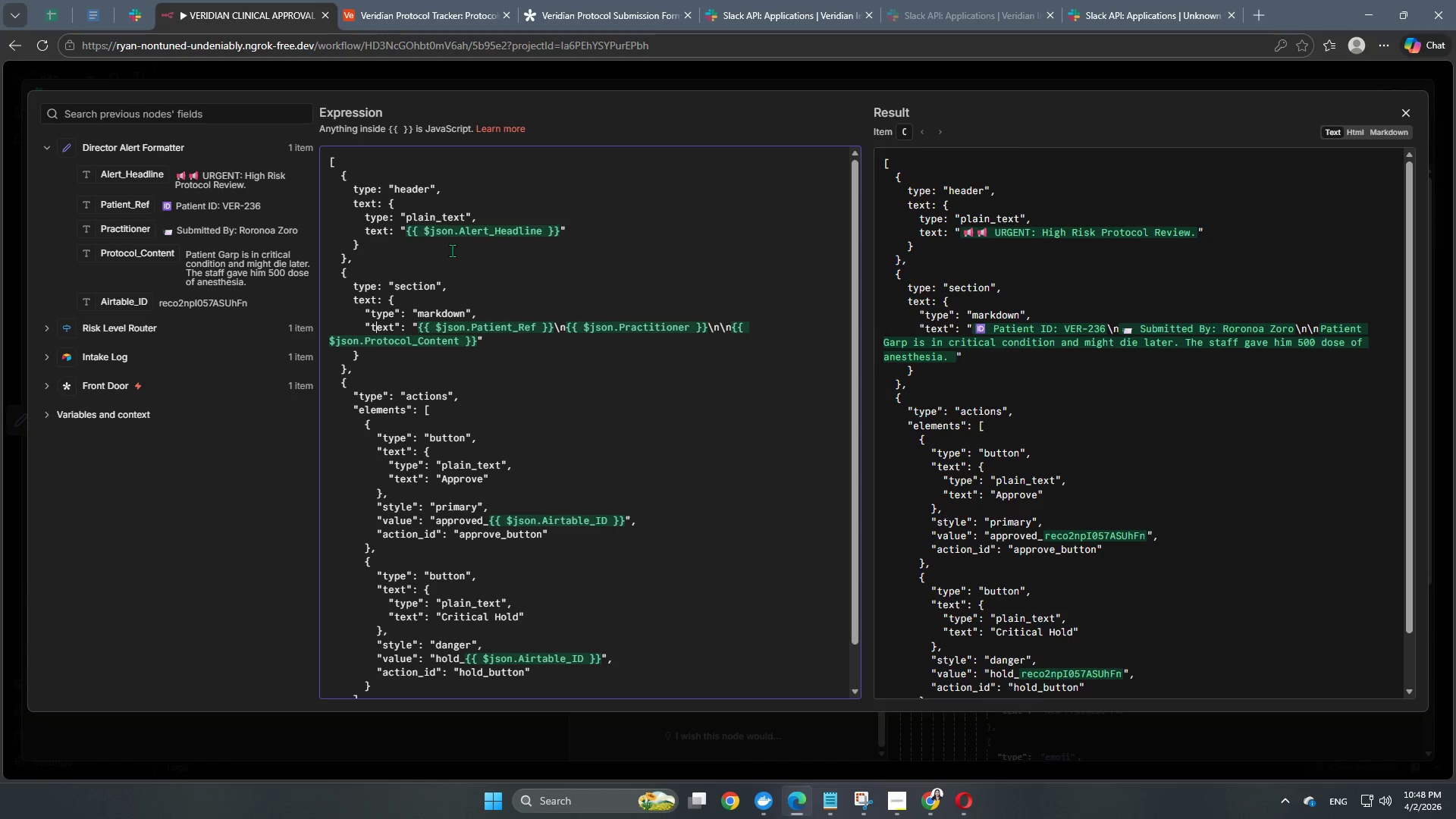 
key(ArrowDown)
 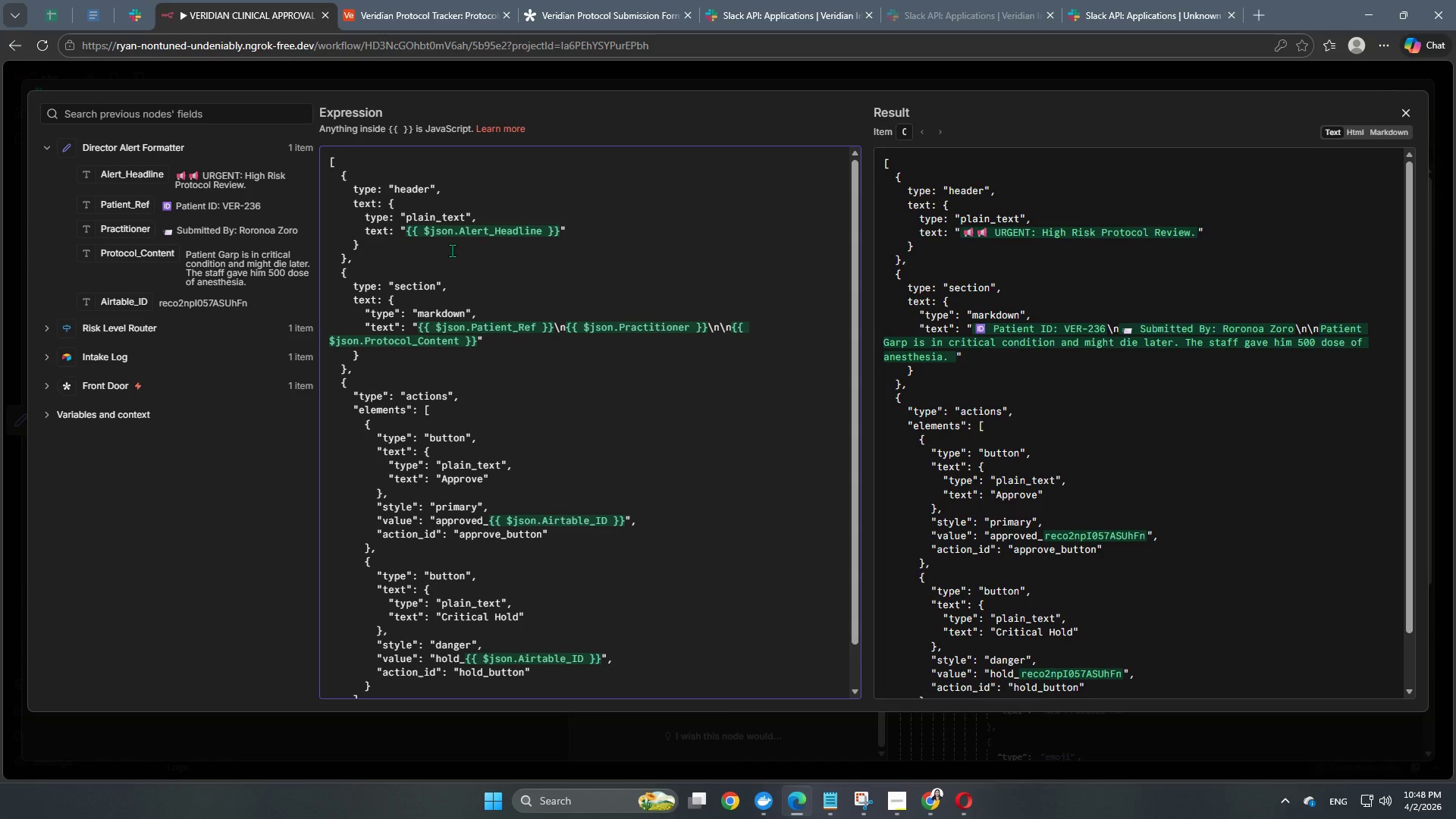 
key(ArrowUp)
 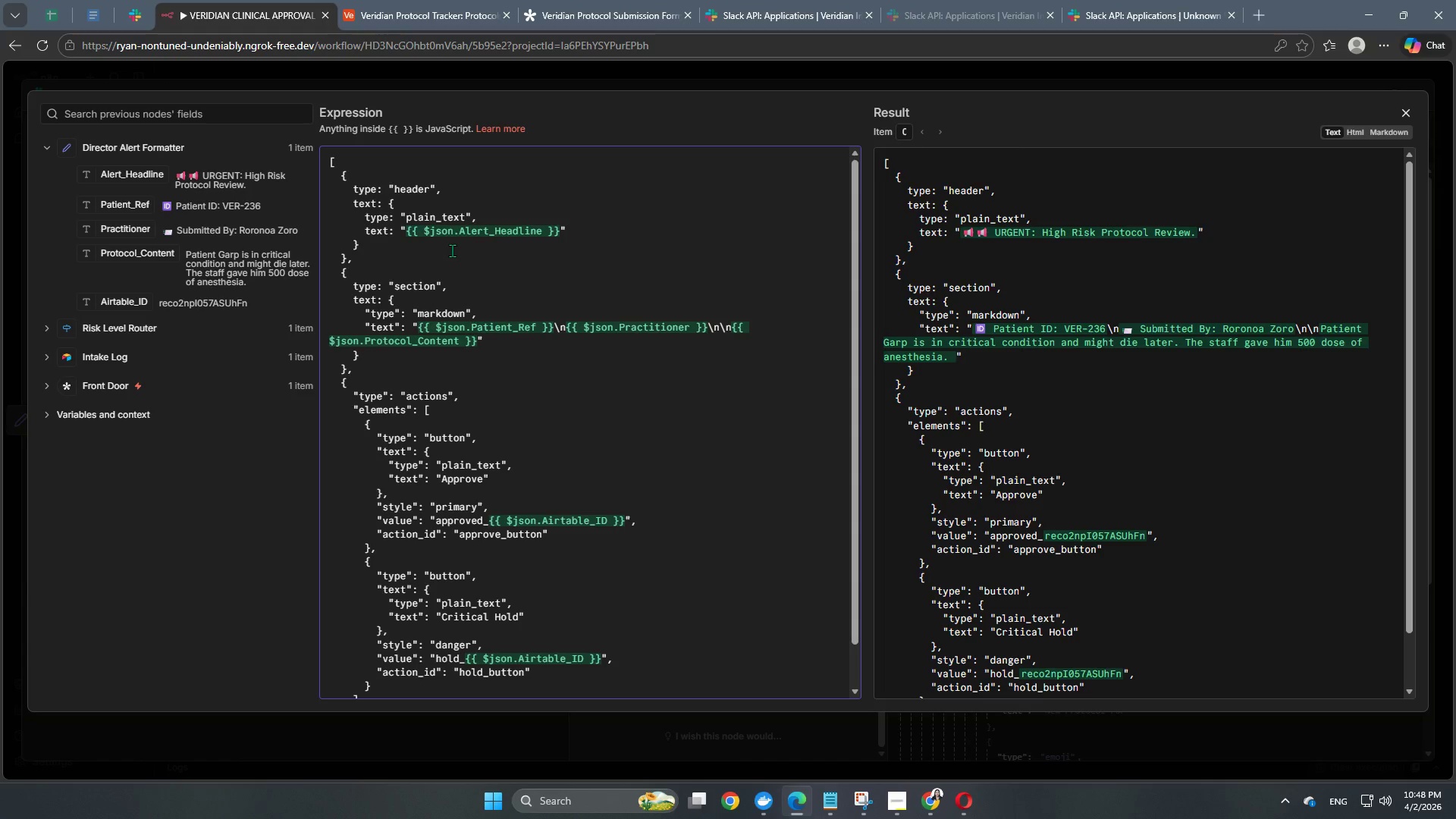 
key(ArrowLeft)
 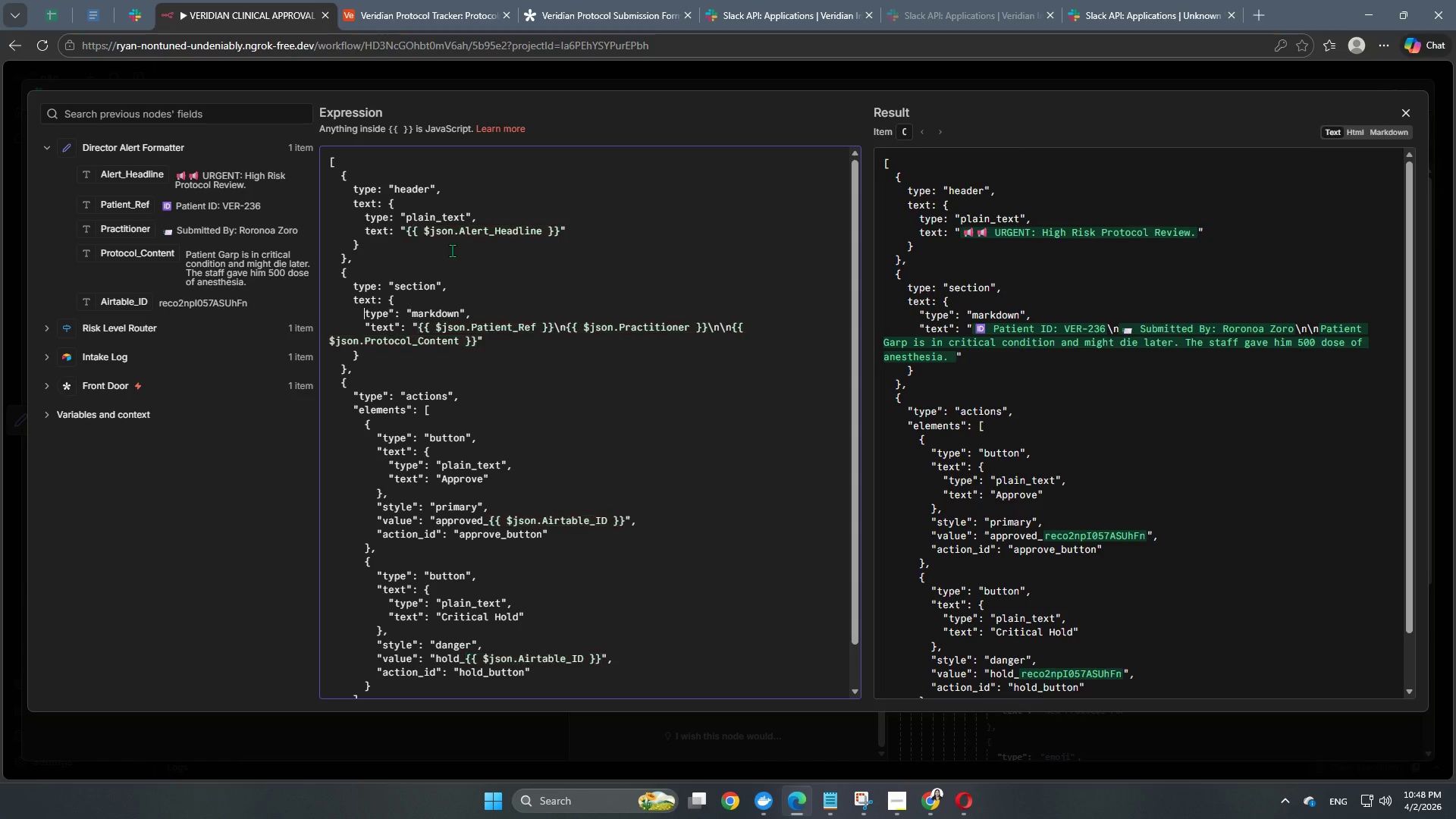 
key(Backspace)
 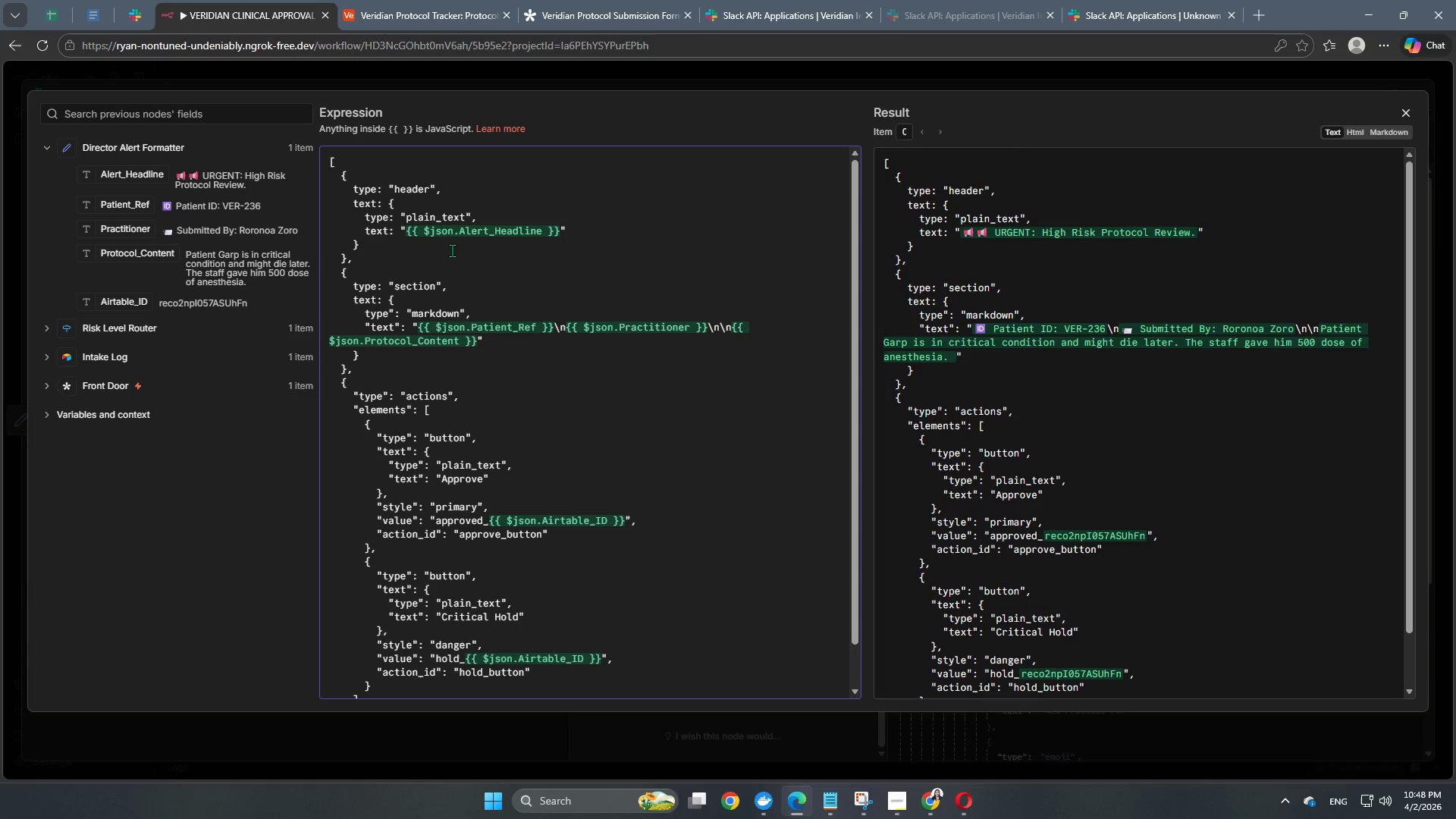 
key(ArrowRight)
 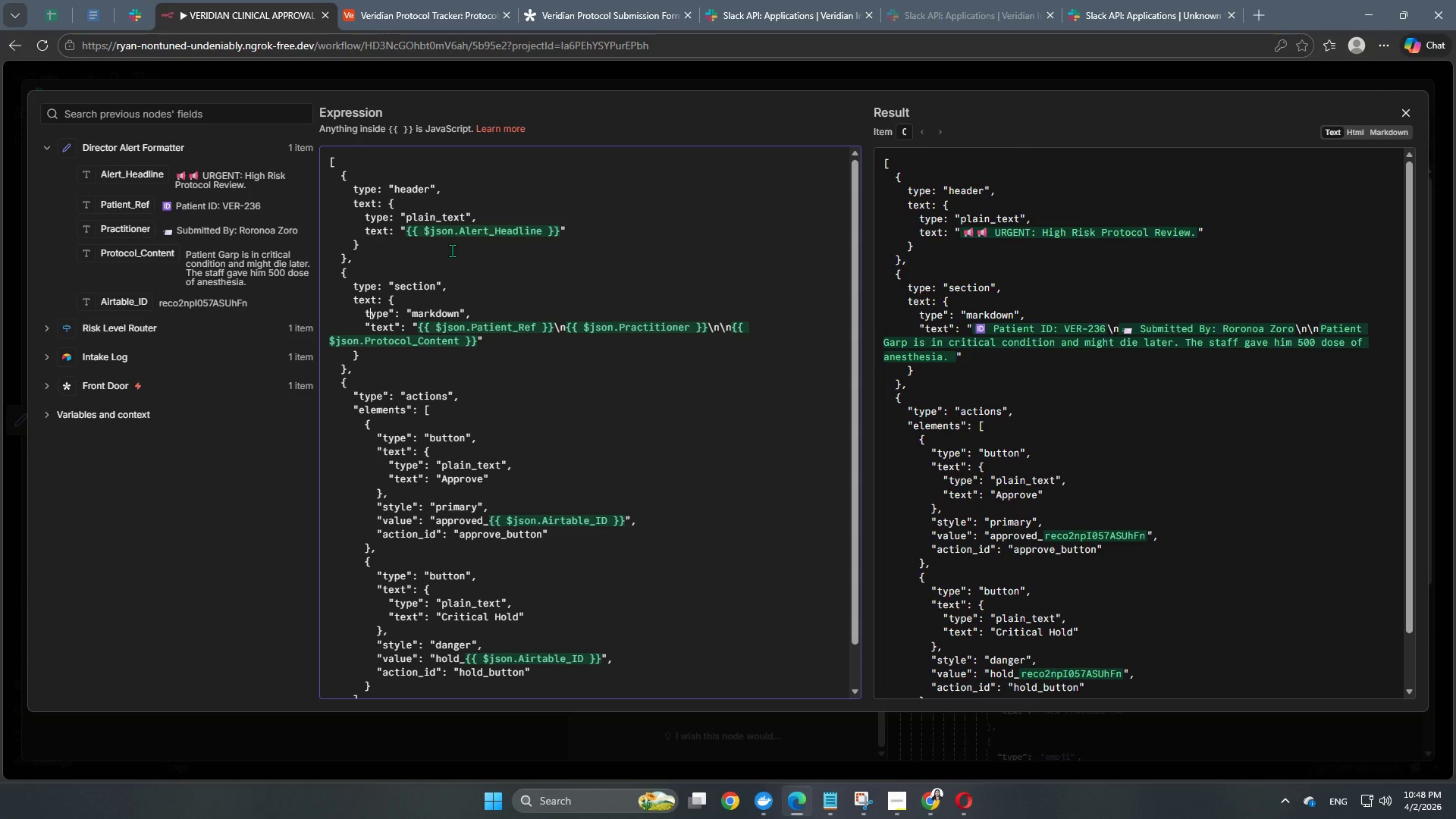 
key(ArrowRight)
 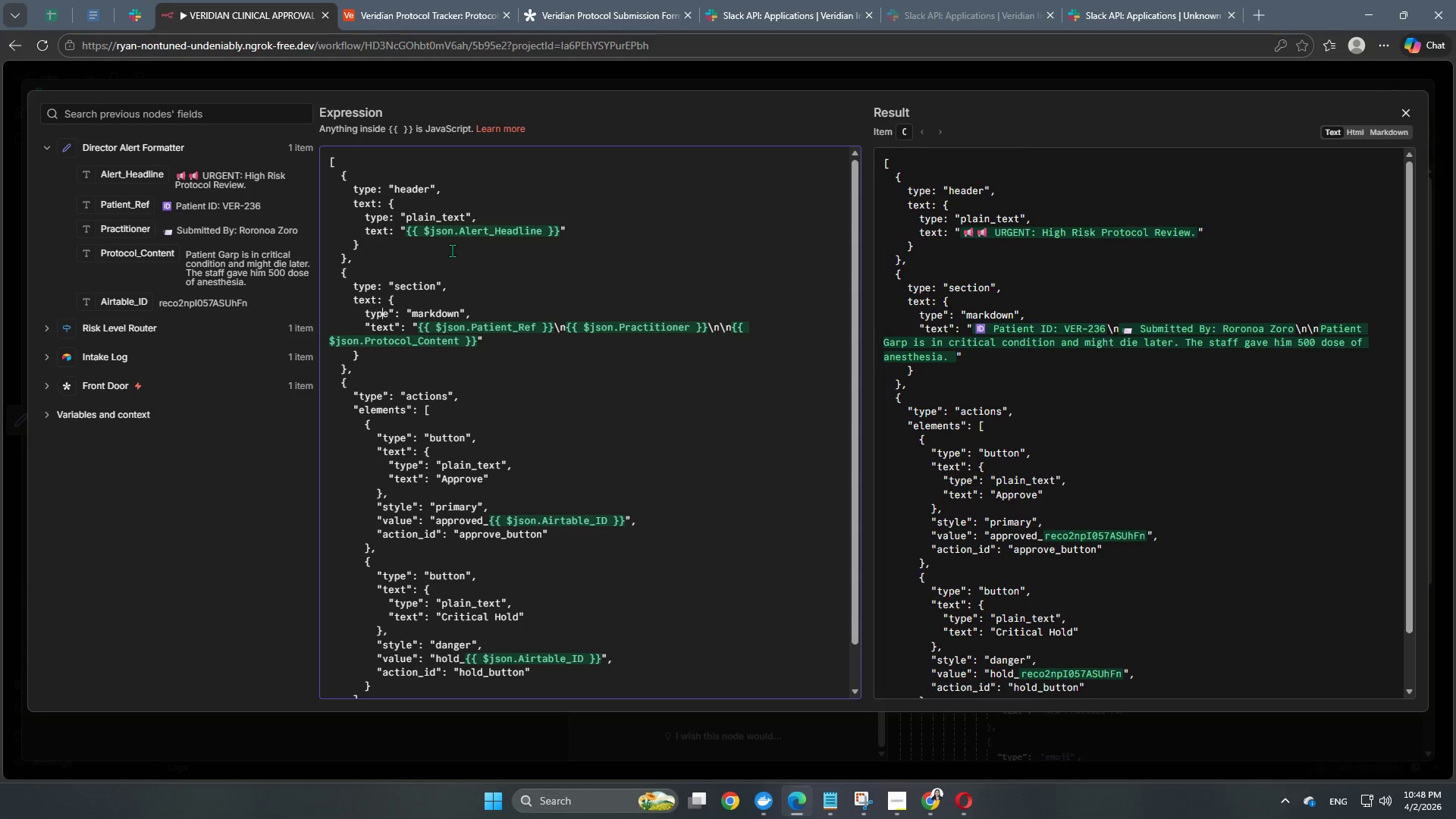 
key(ArrowRight)
 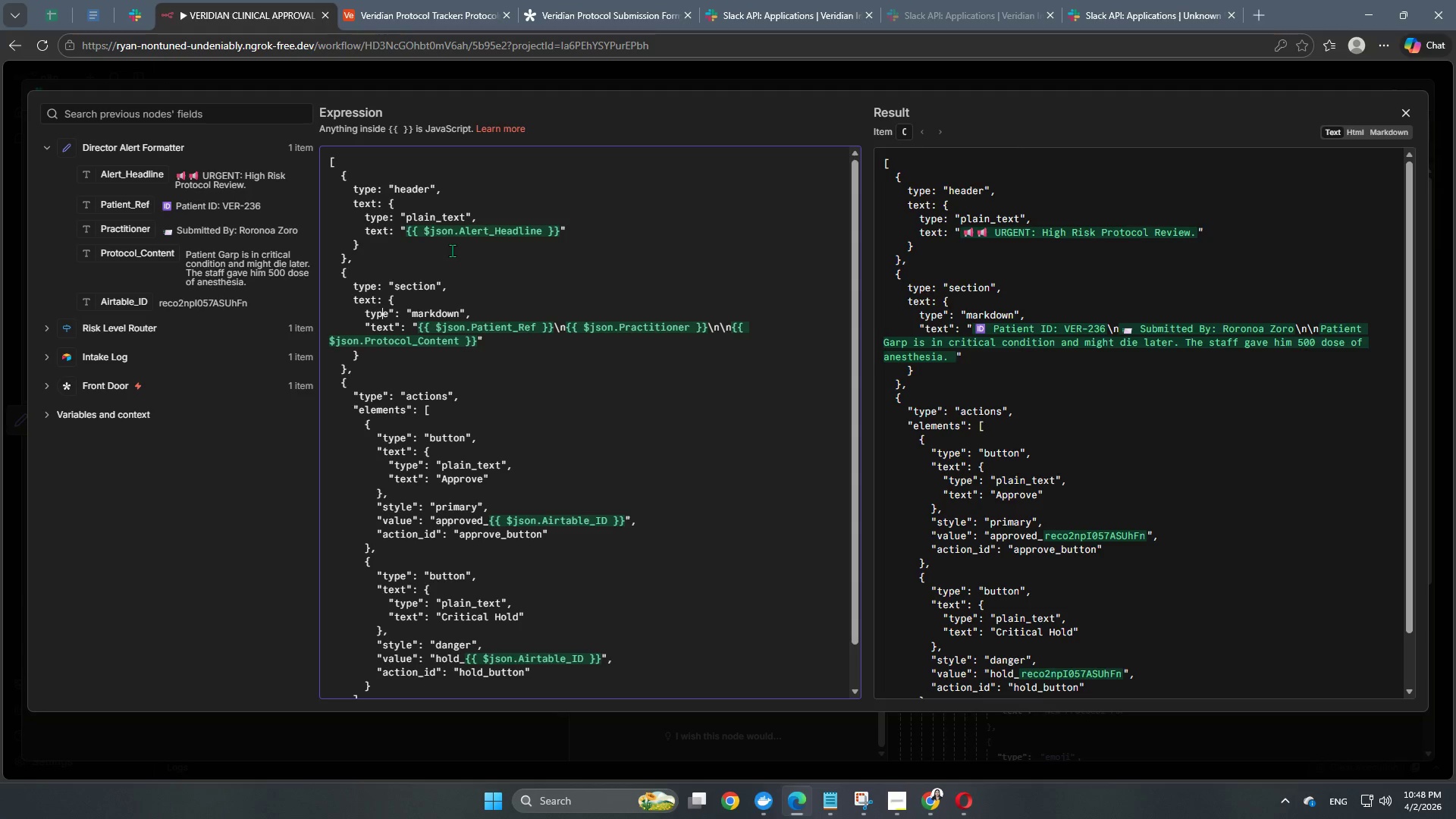 
key(ArrowRight)
 